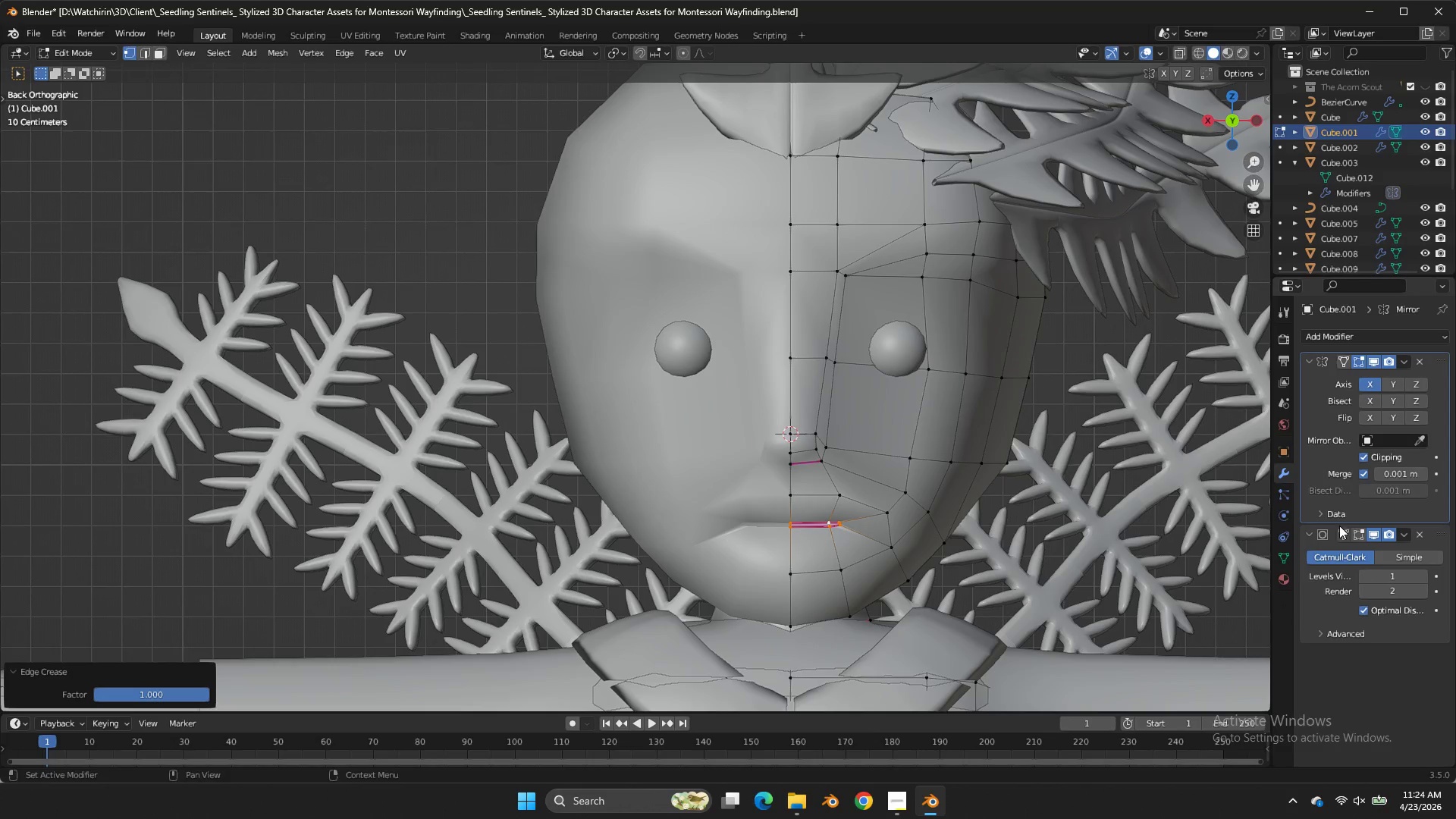 
double_click([1358, 529])
 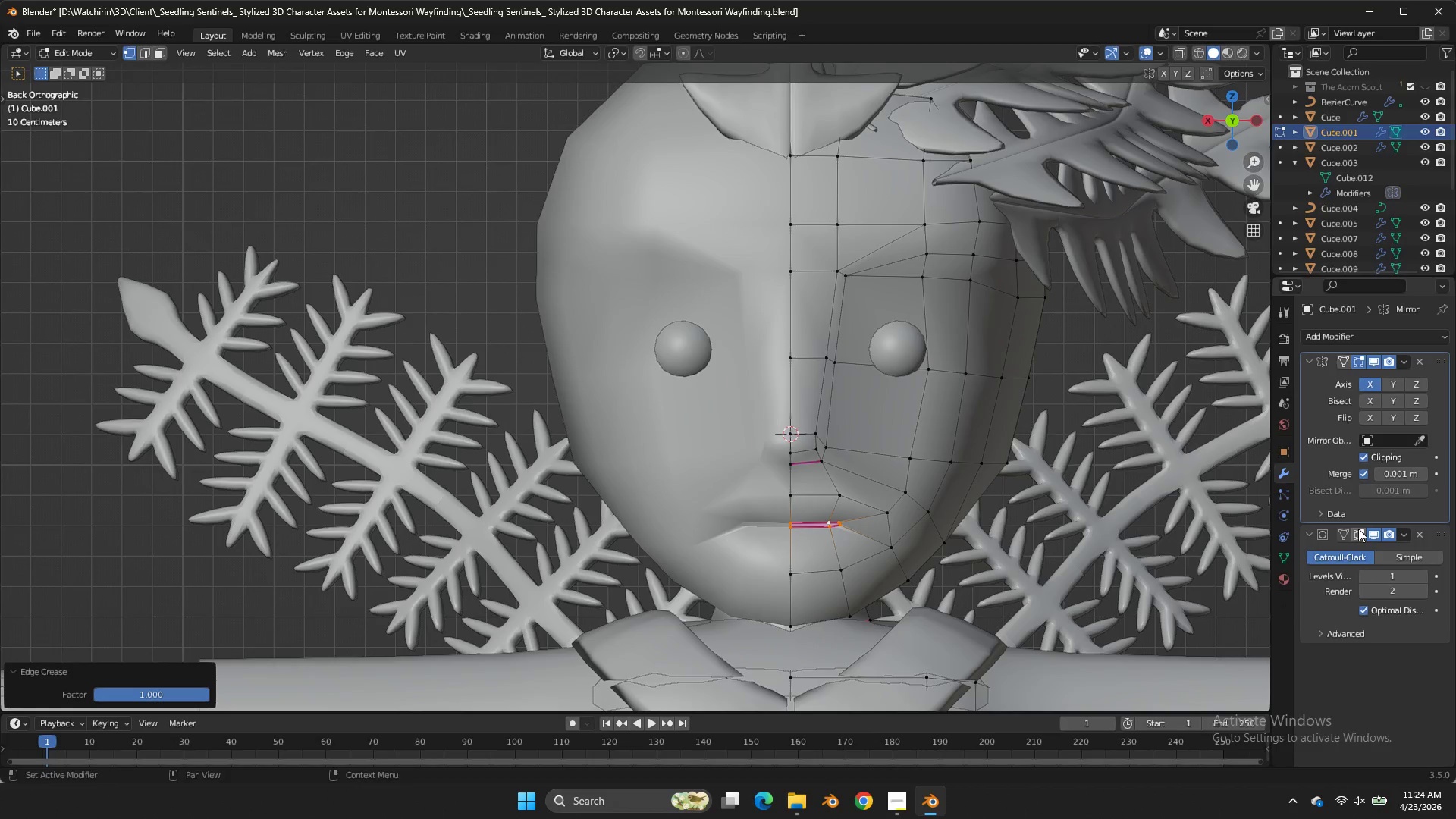 
left_click([1358, 529])
 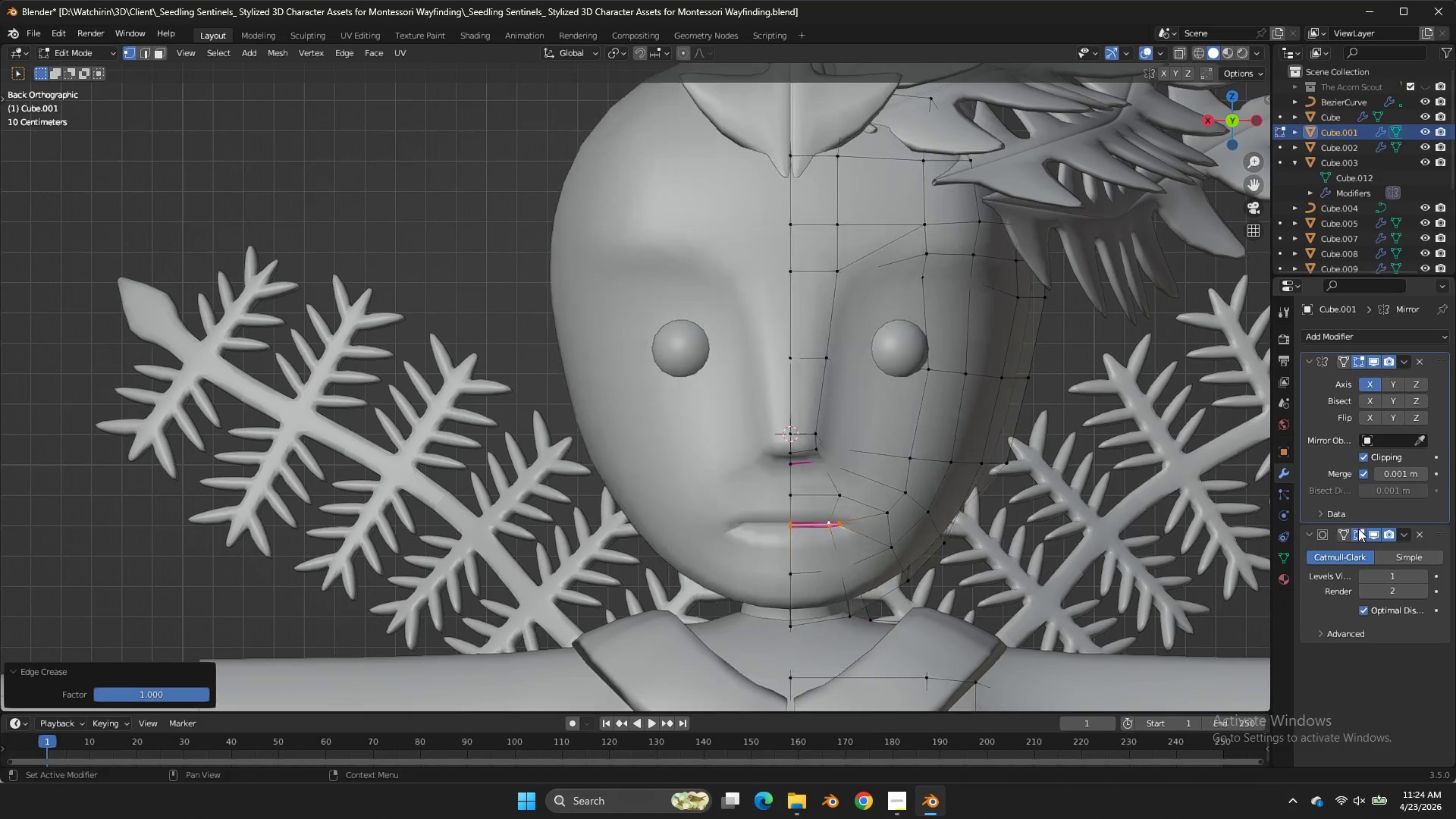 
triple_click([1358, 529])
 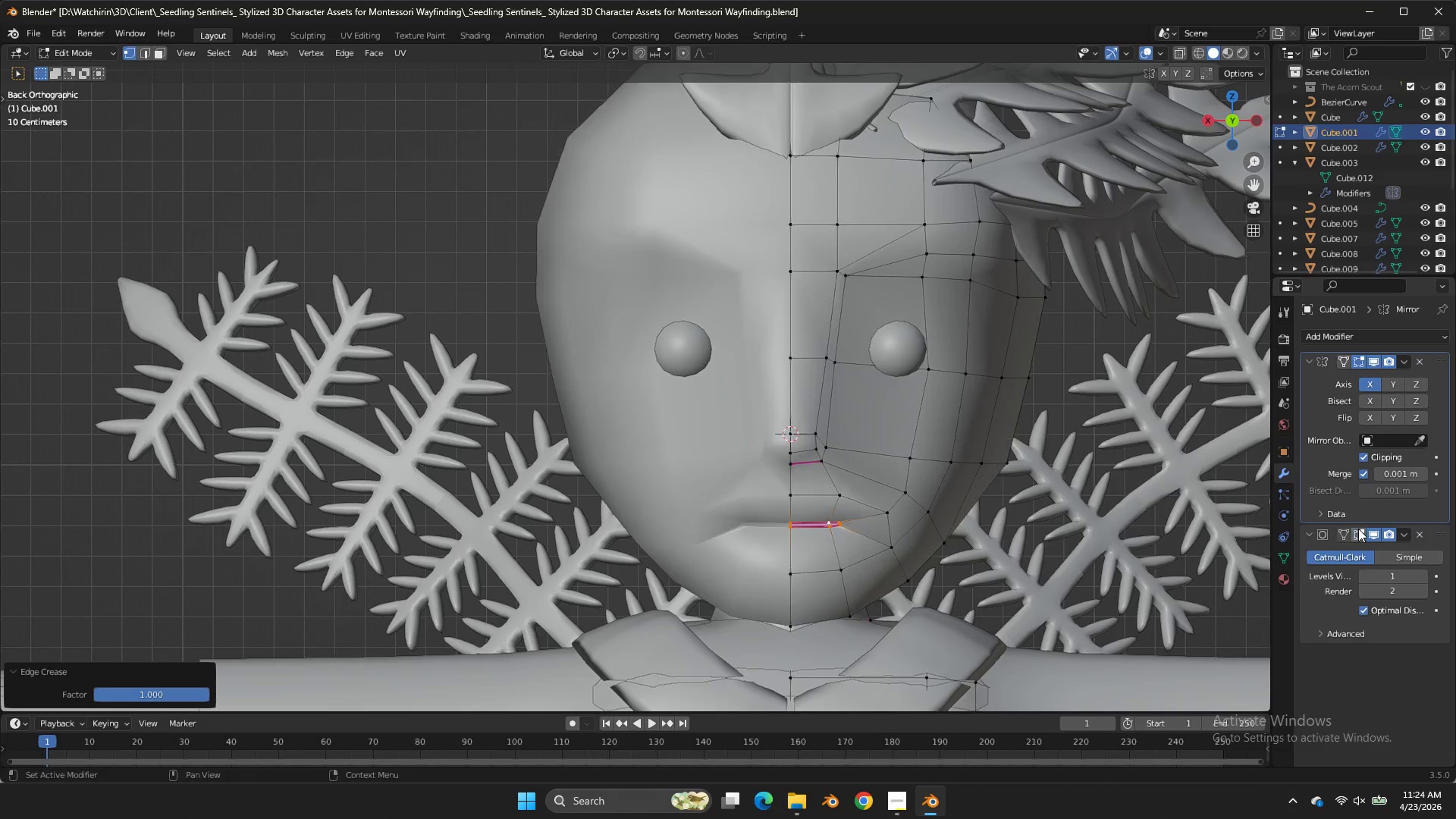 
triple_click([1358, 529])
 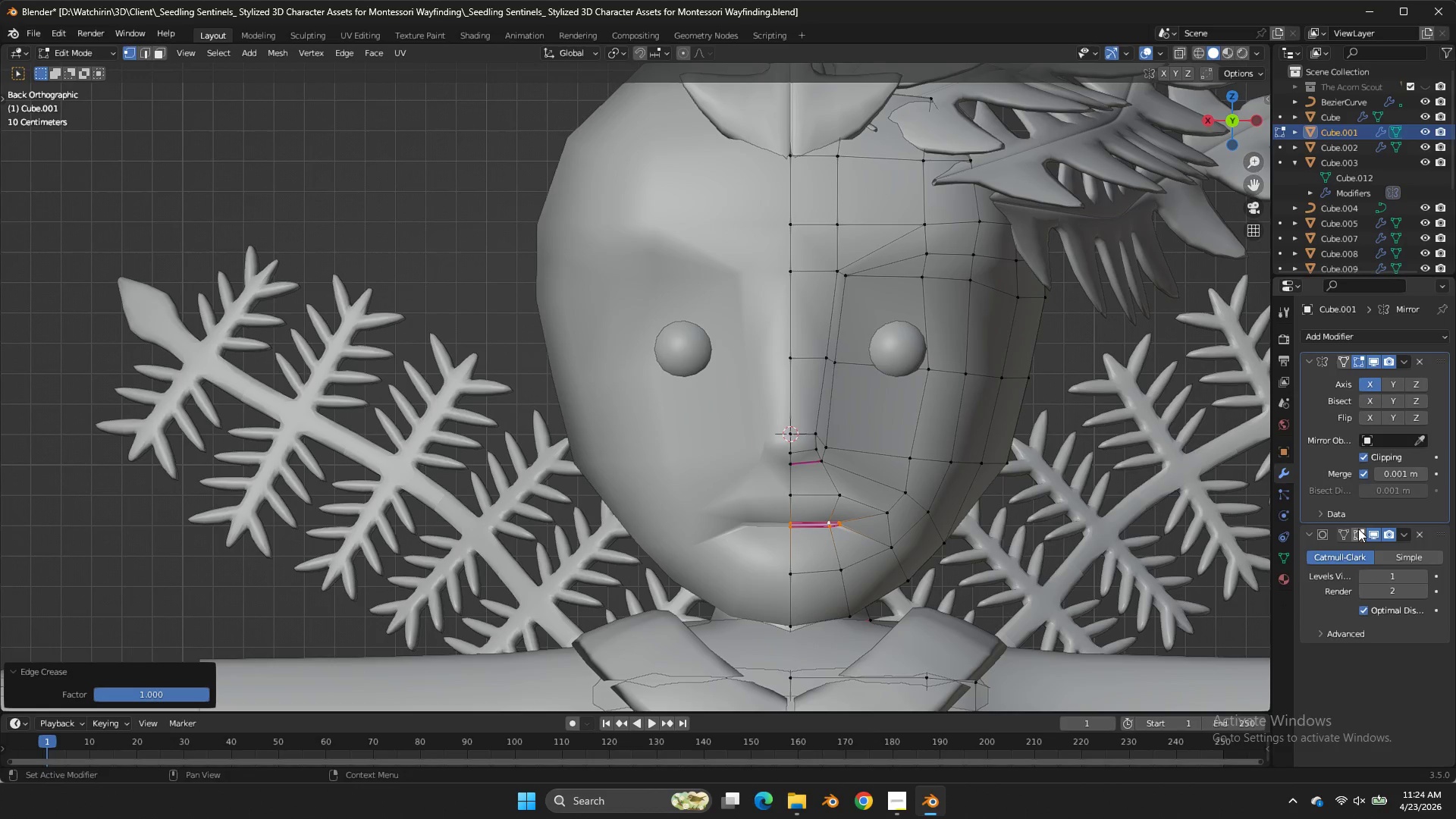 
triple_click([1358, 529])
 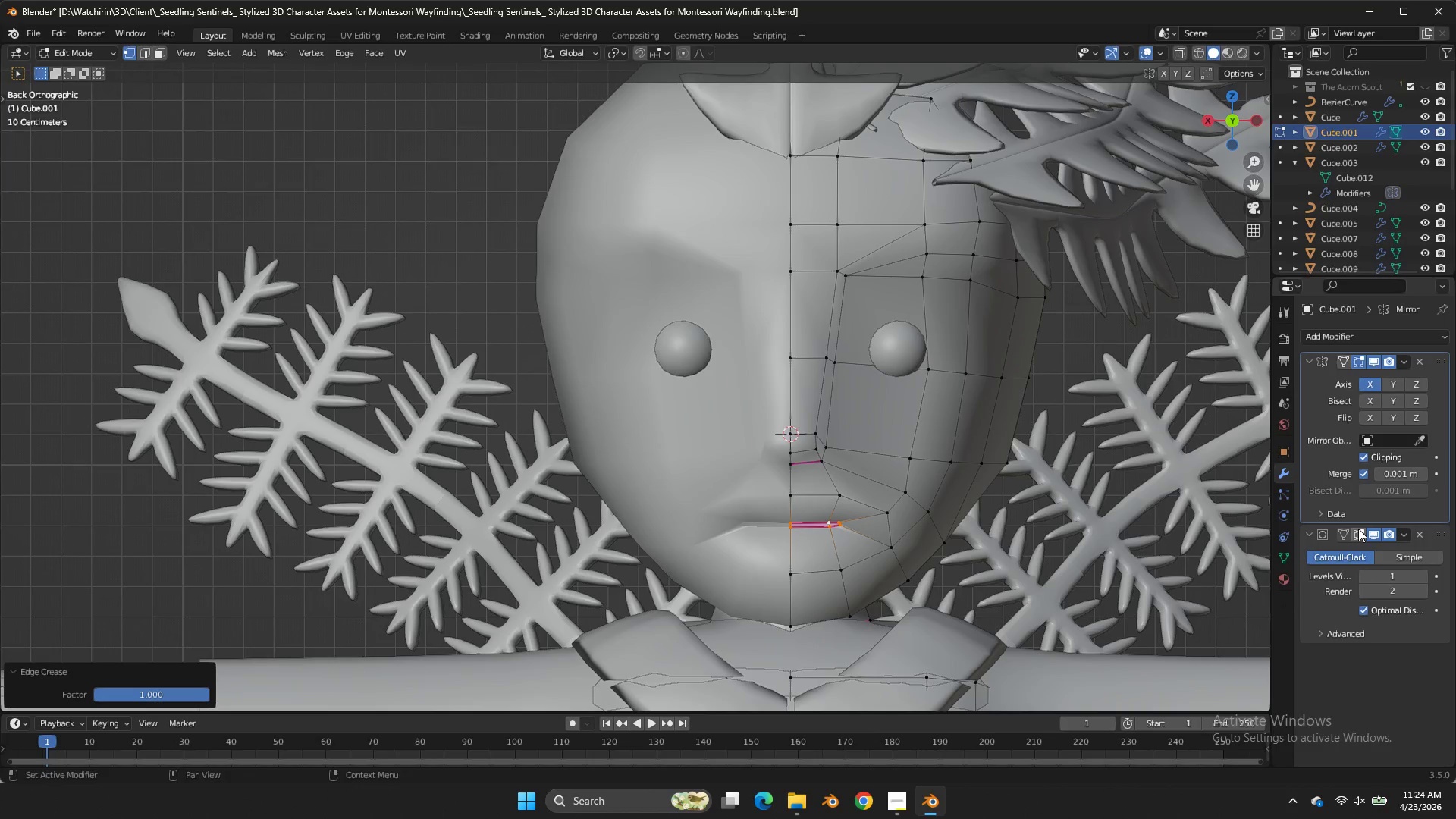 
triple_click([1358, 529])
 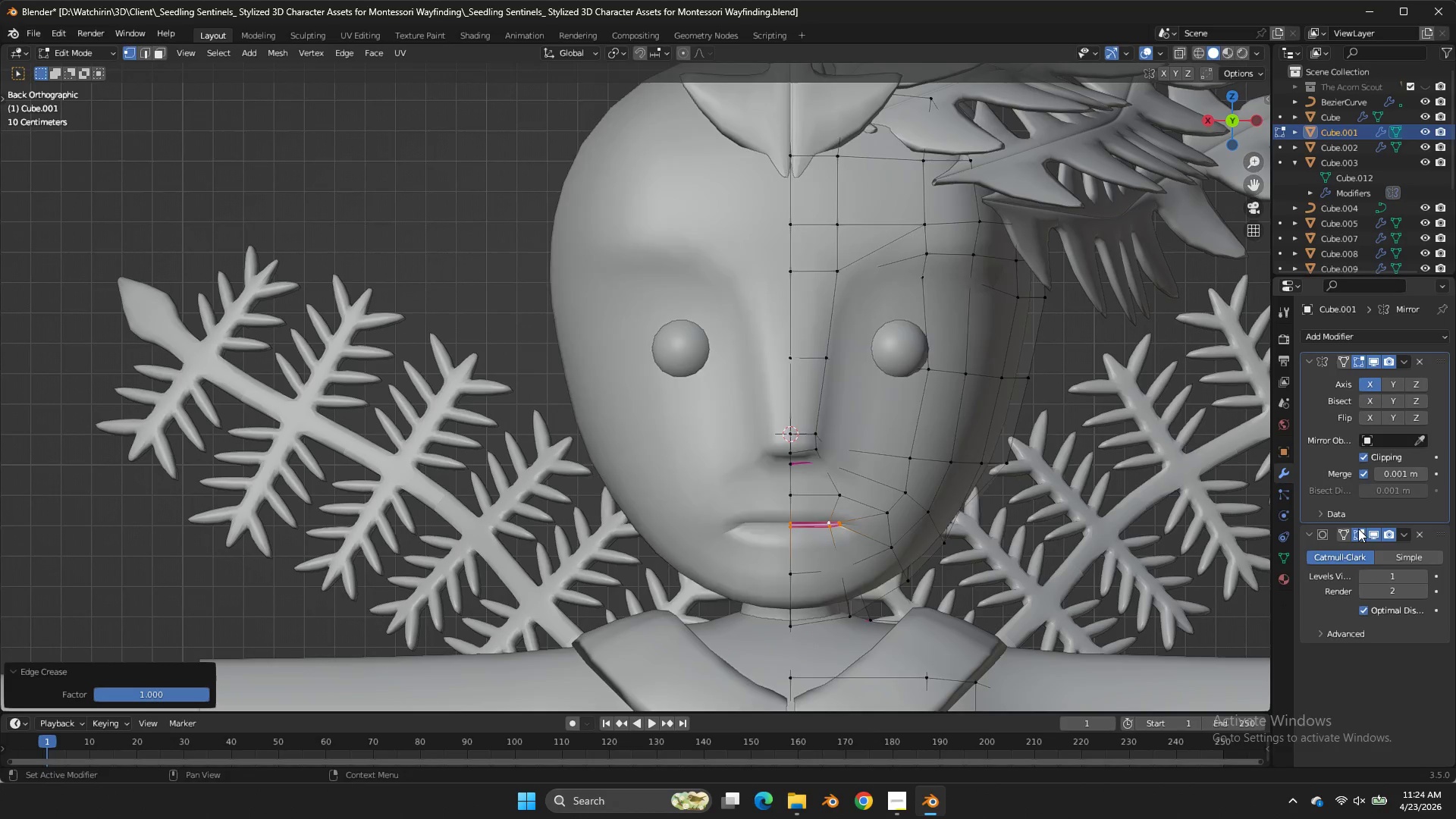 
triple_click([1358, 529])
 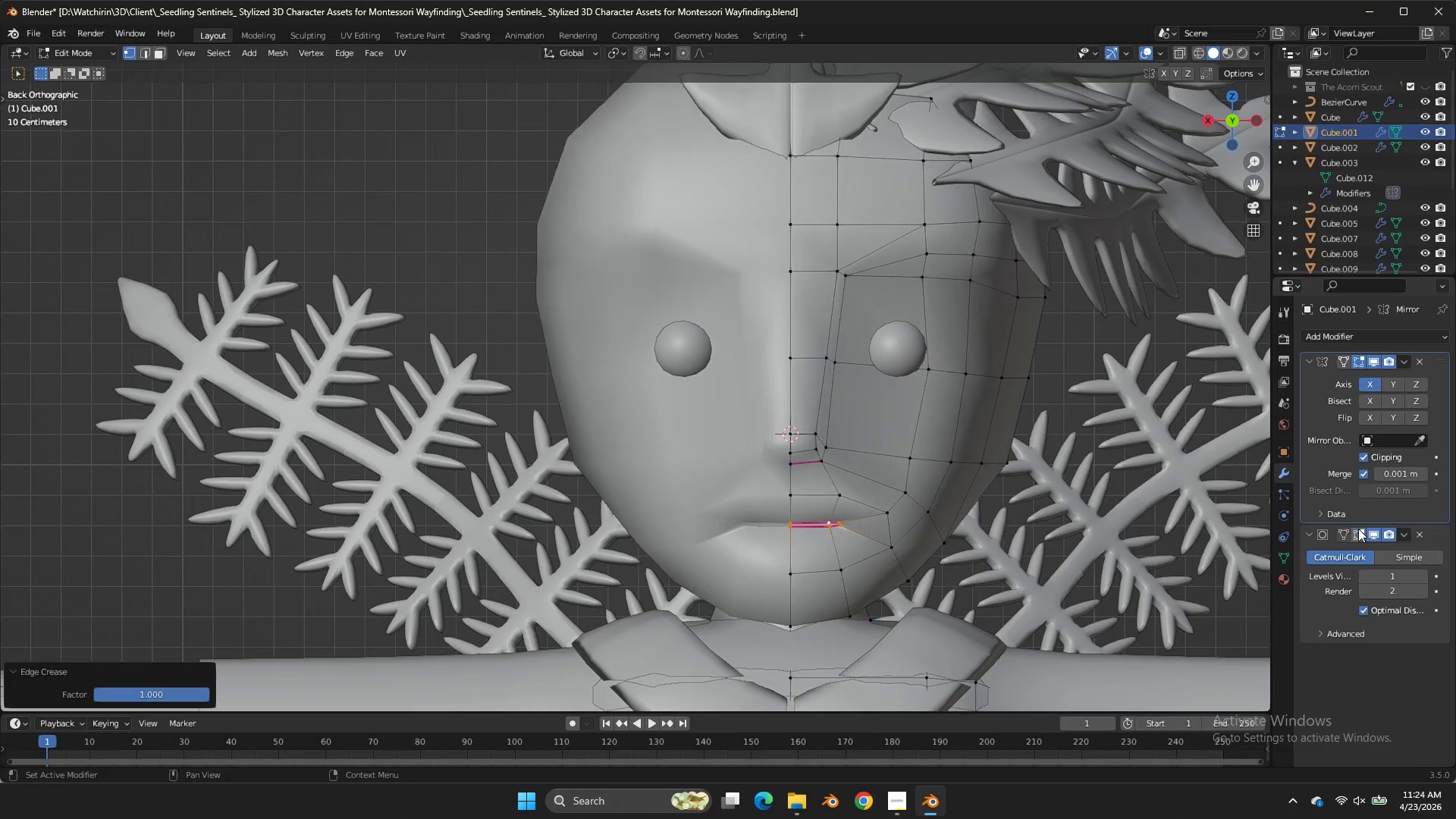 
triple_click([1358, 529])
 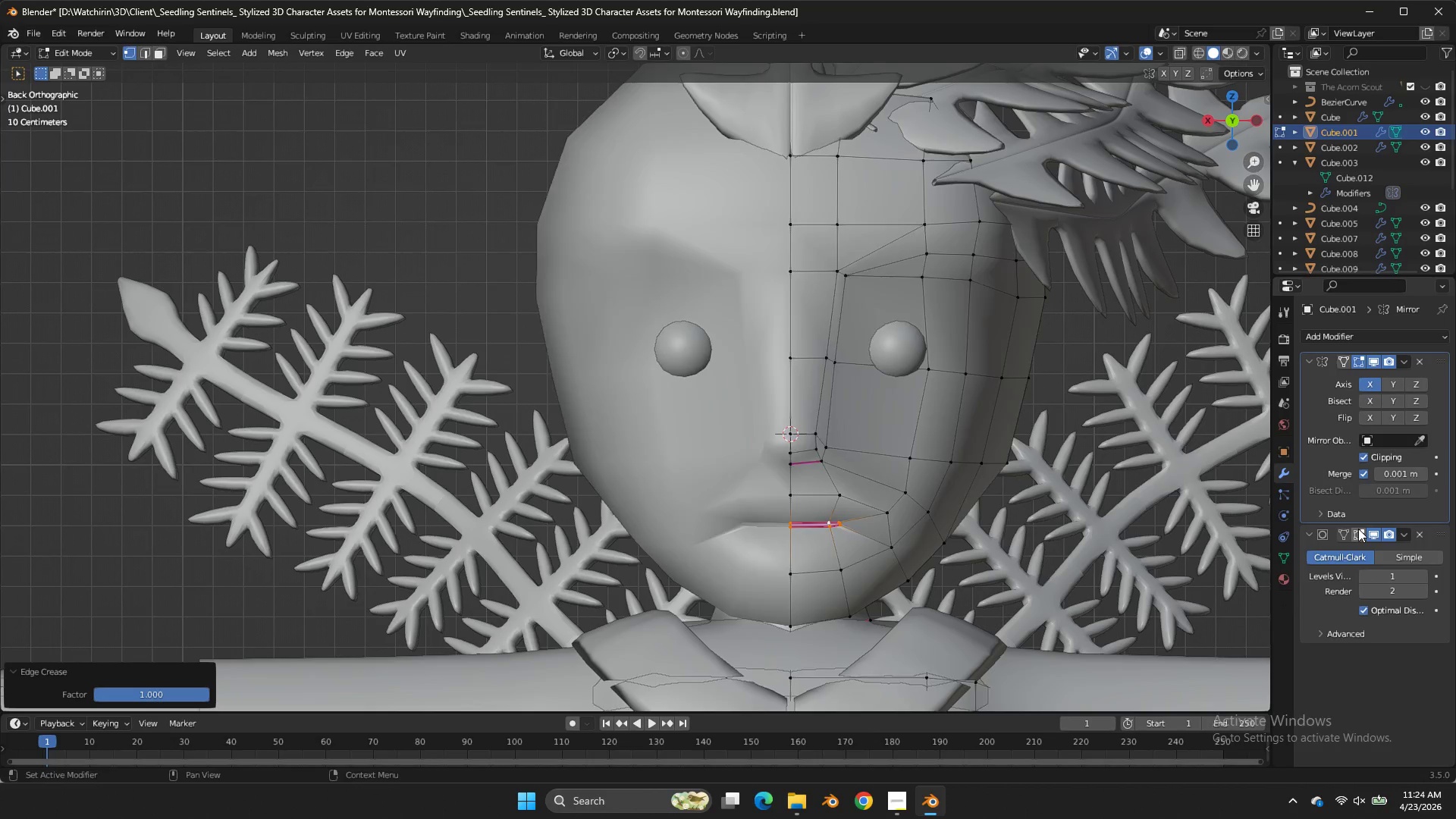 
left_click_drag(start_coordinate=[1358, 529], to_coordinate=[1358, 504])
 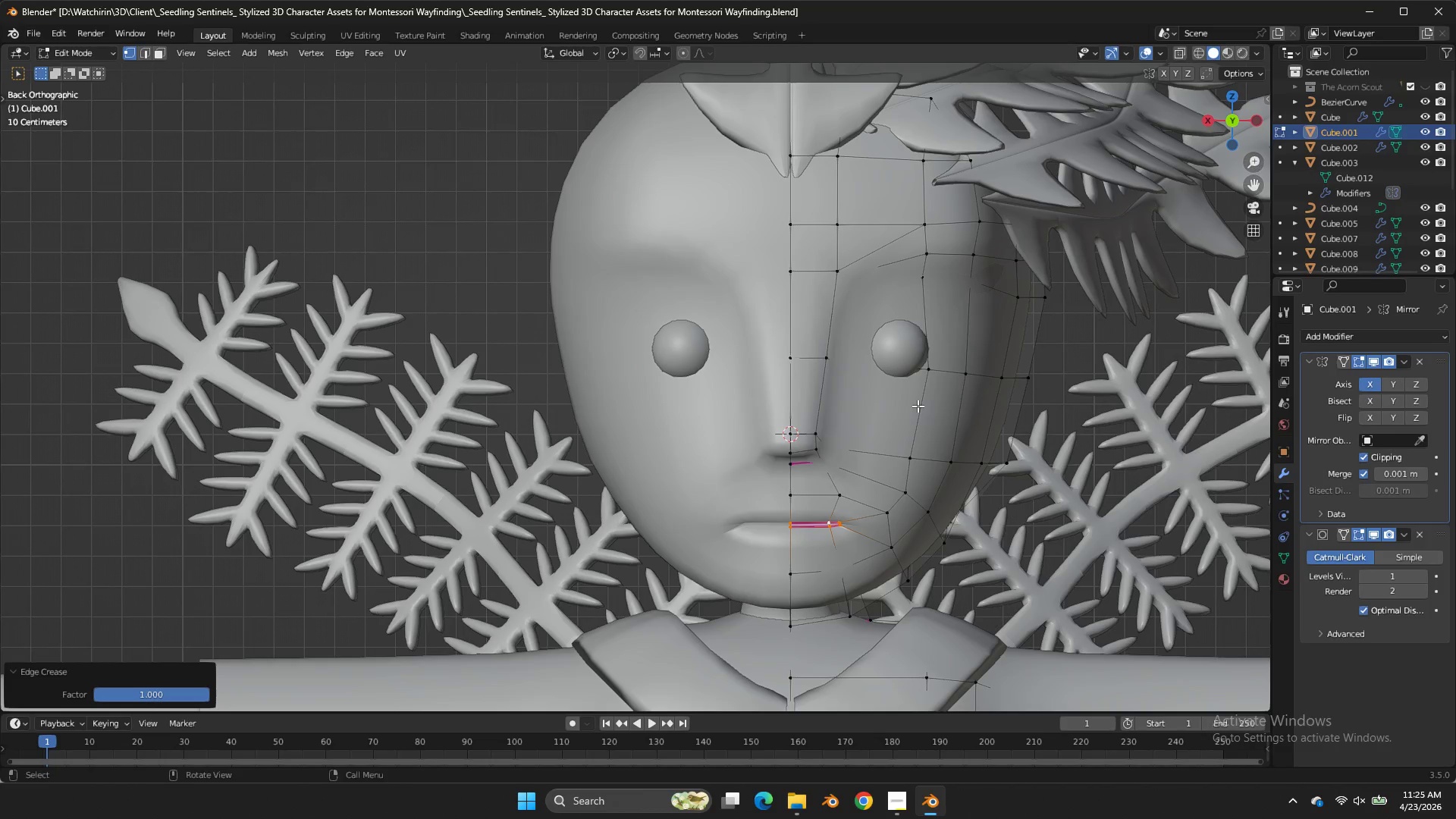 
key(Tab)
key(Tab)
type(gz)
 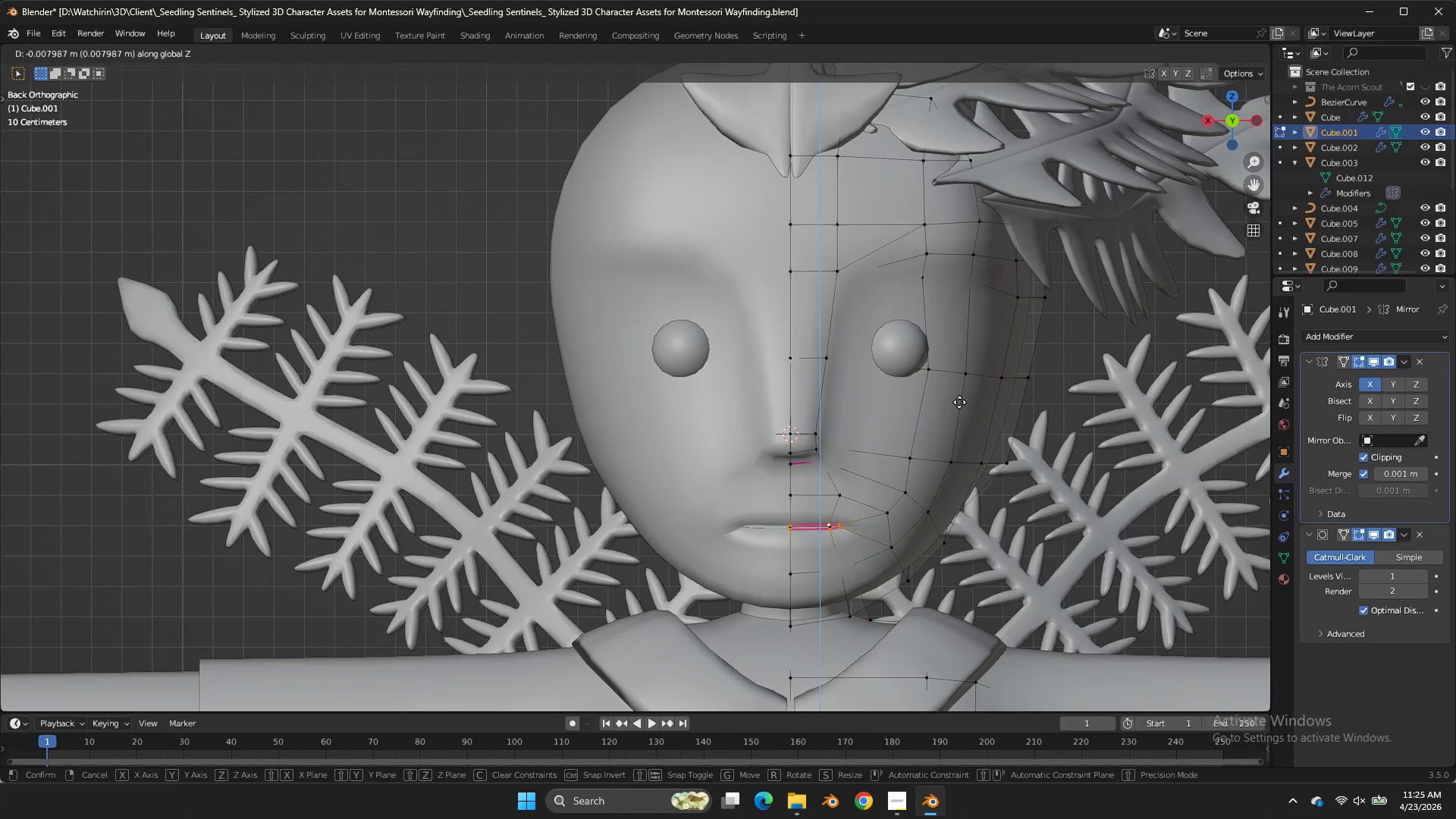 
hold_key(key=ShiftLeft, duration=0.91)
double_click([954, 407])
 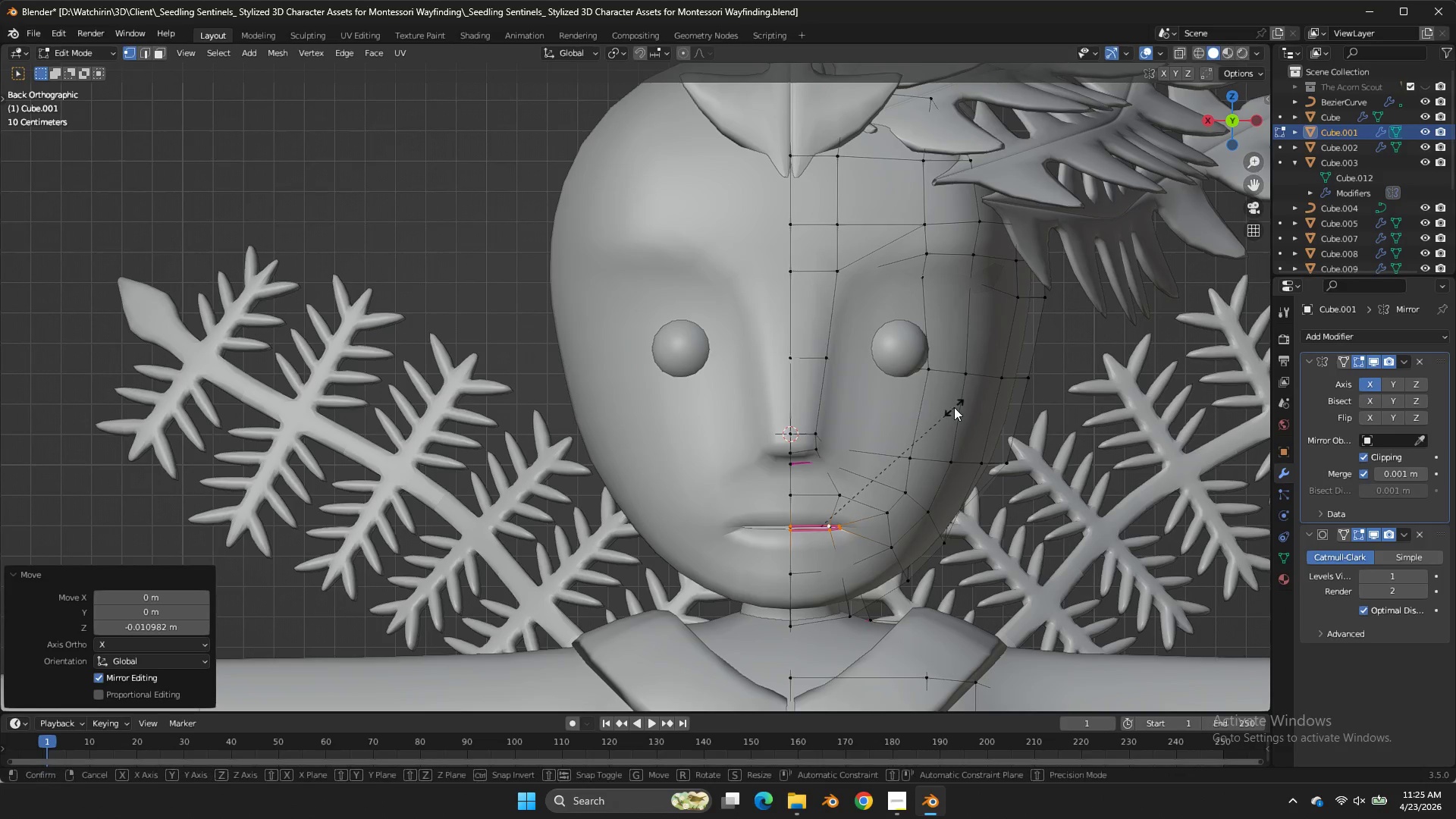 
type(sz)
 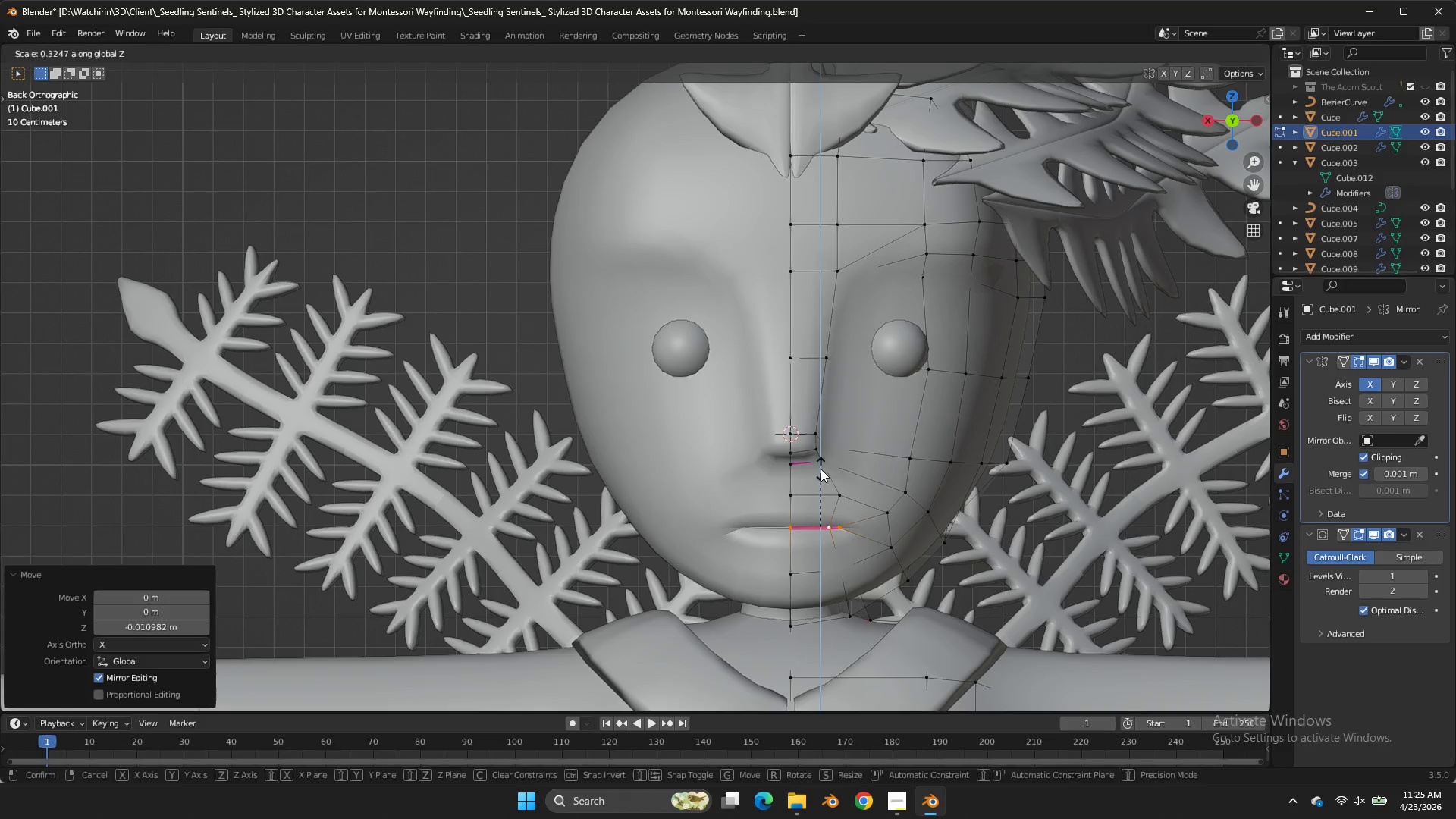 
left_click([821, 469])
 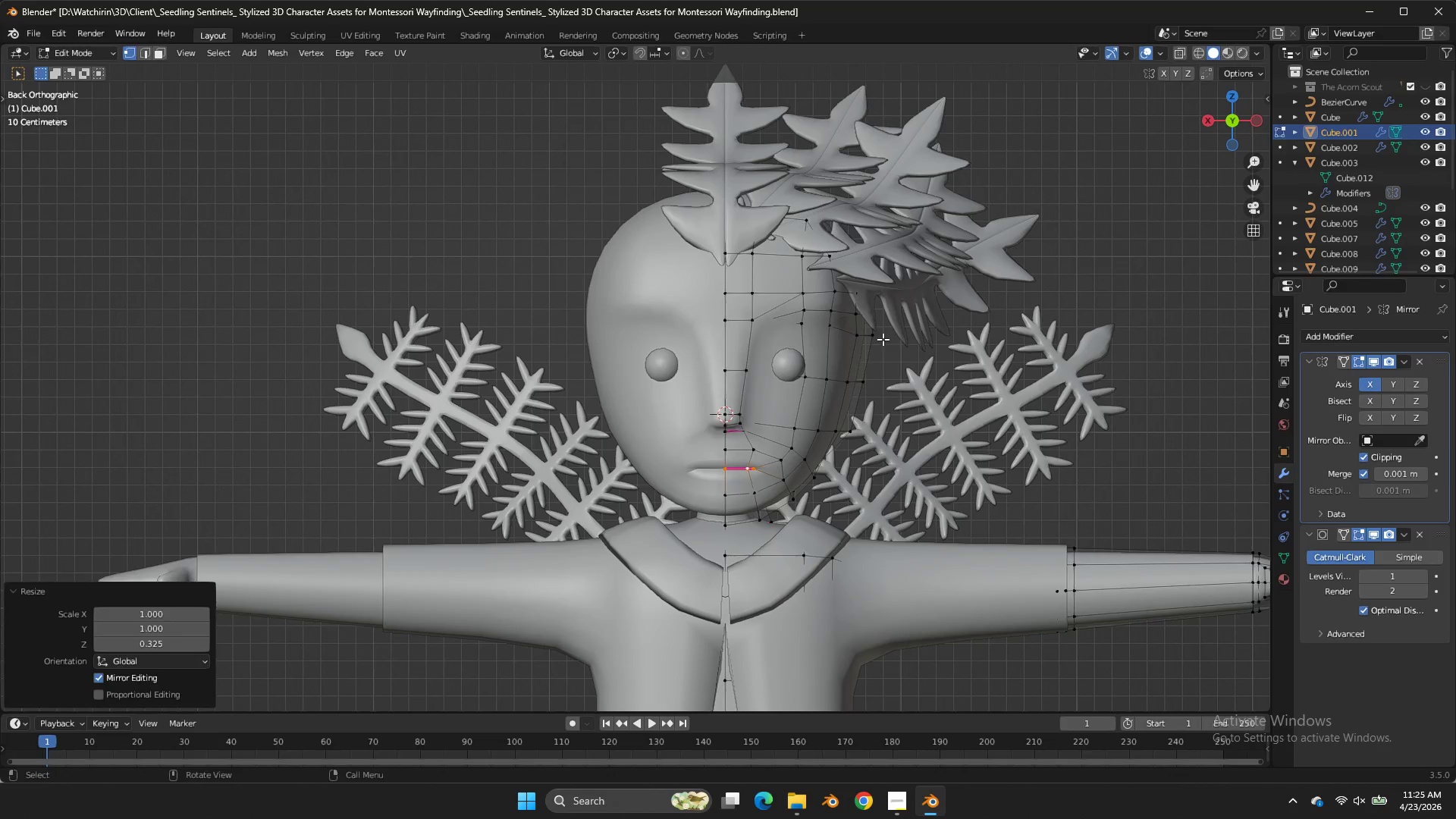 
double_click([821, 469])
 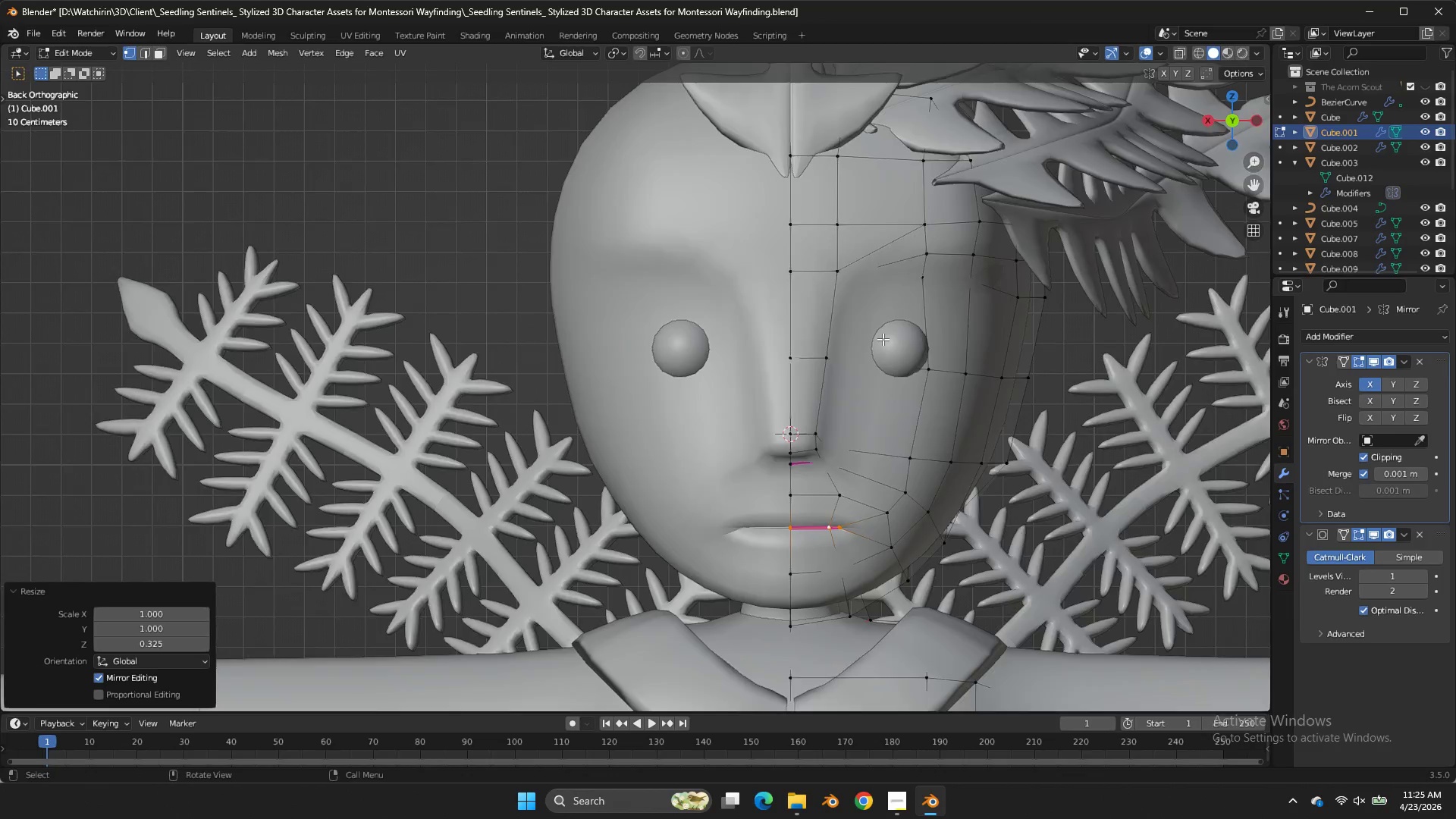 
key(Tab)
 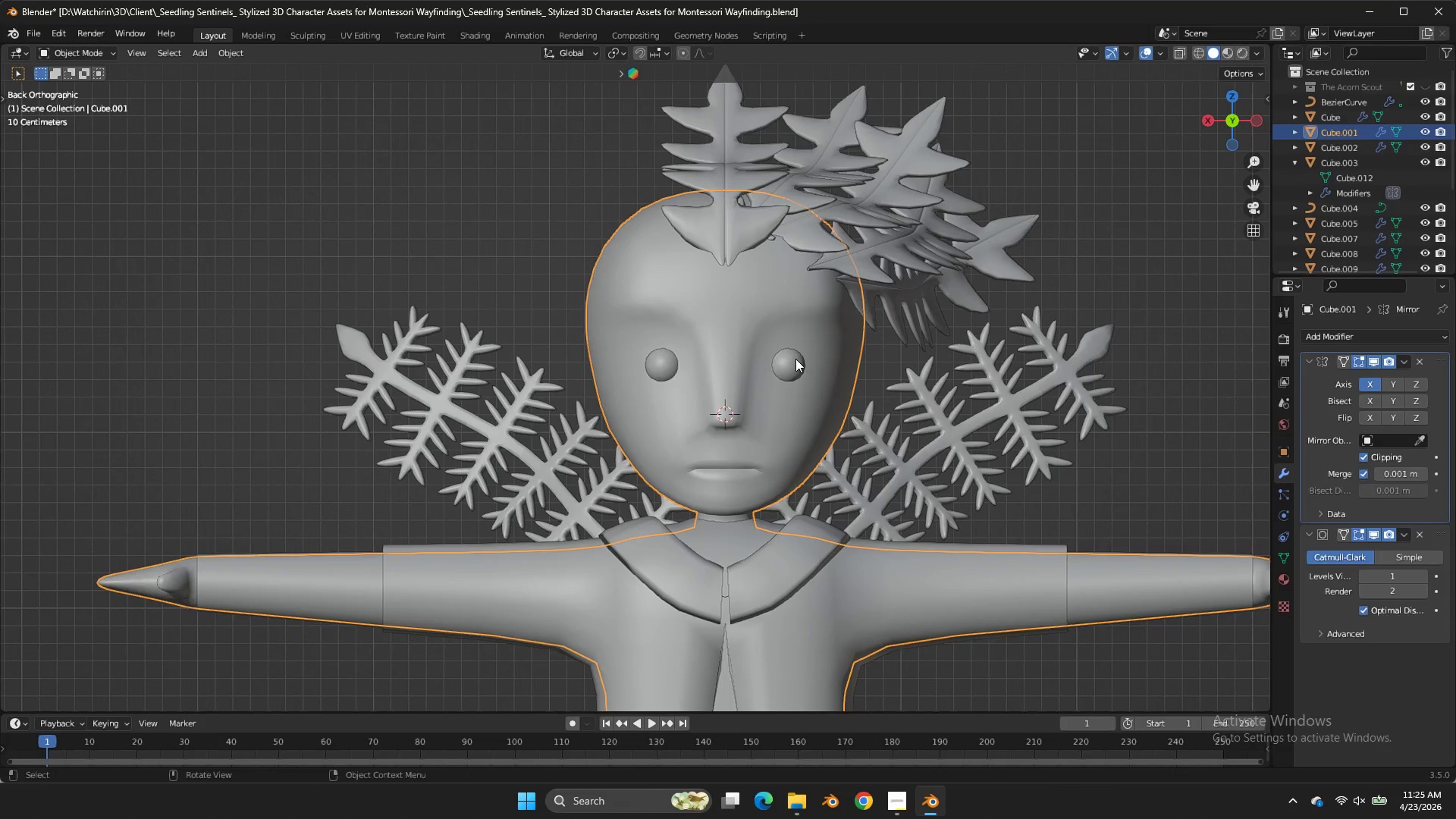 
scroll: coordinate [883, 339], scroll_direction: down, amount: 3.0
 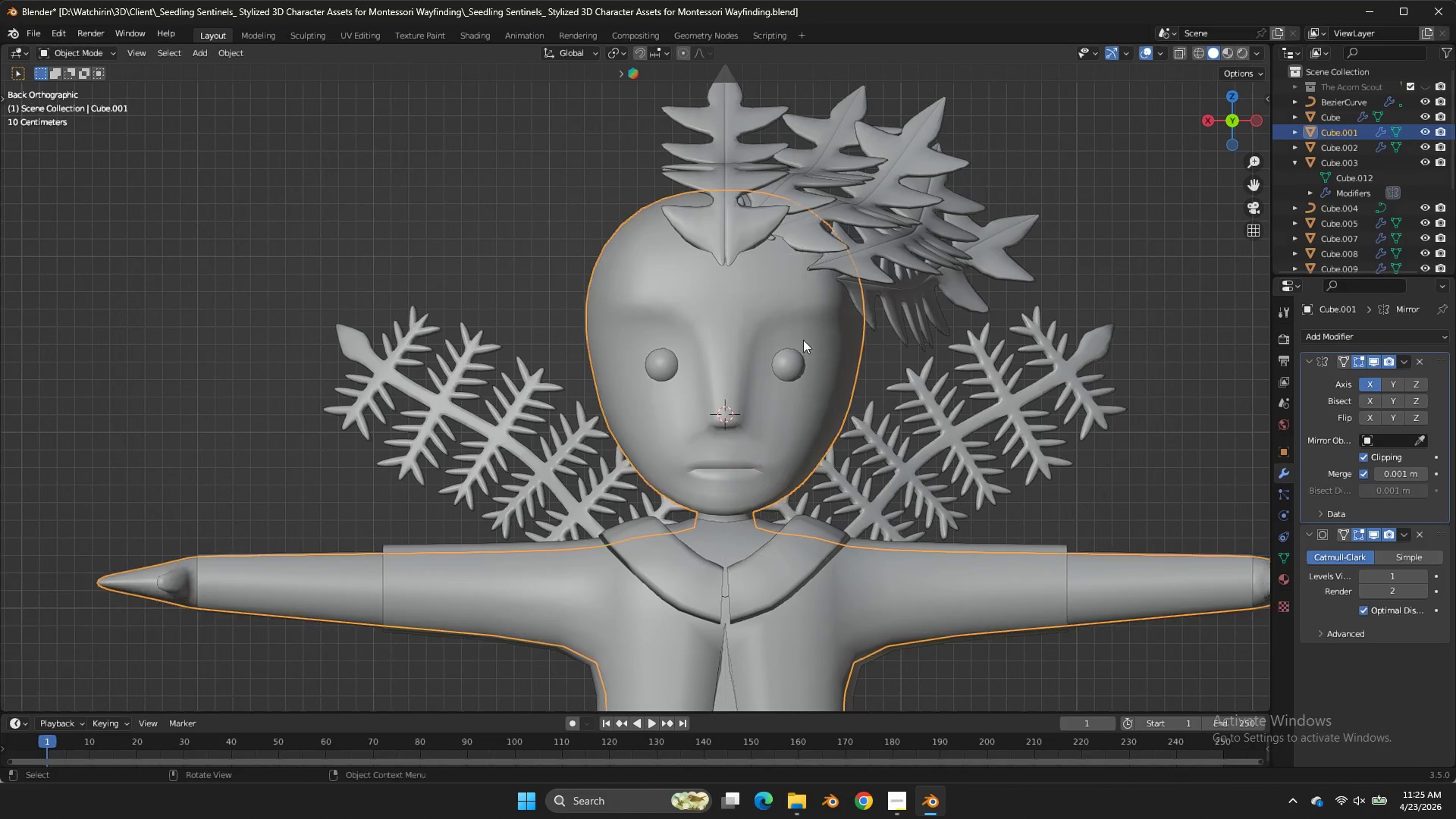 
left_click([795, 359])
 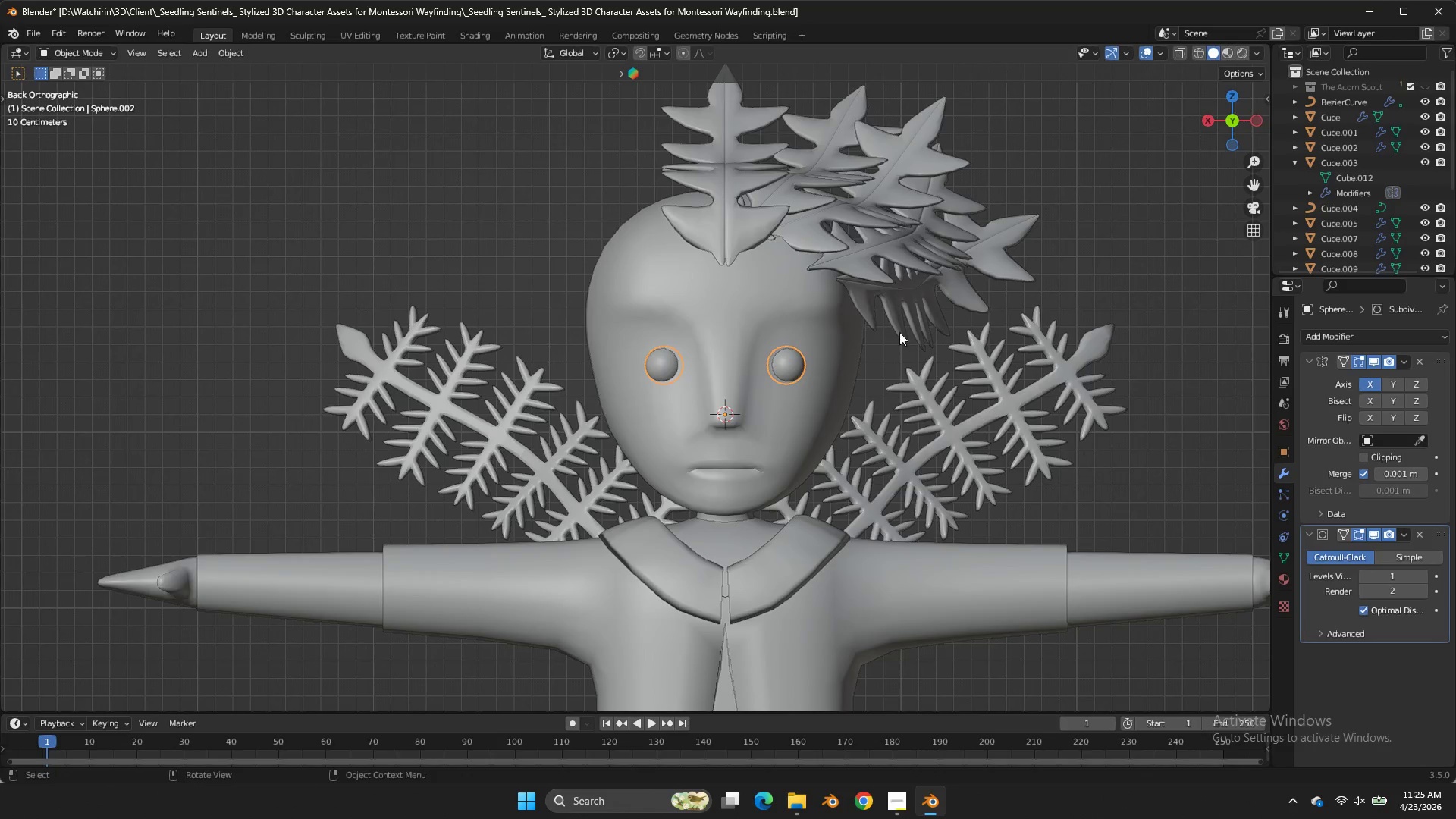 
scroll: coordinate [899, 332], scroll_direction: up, amount: 2.0
 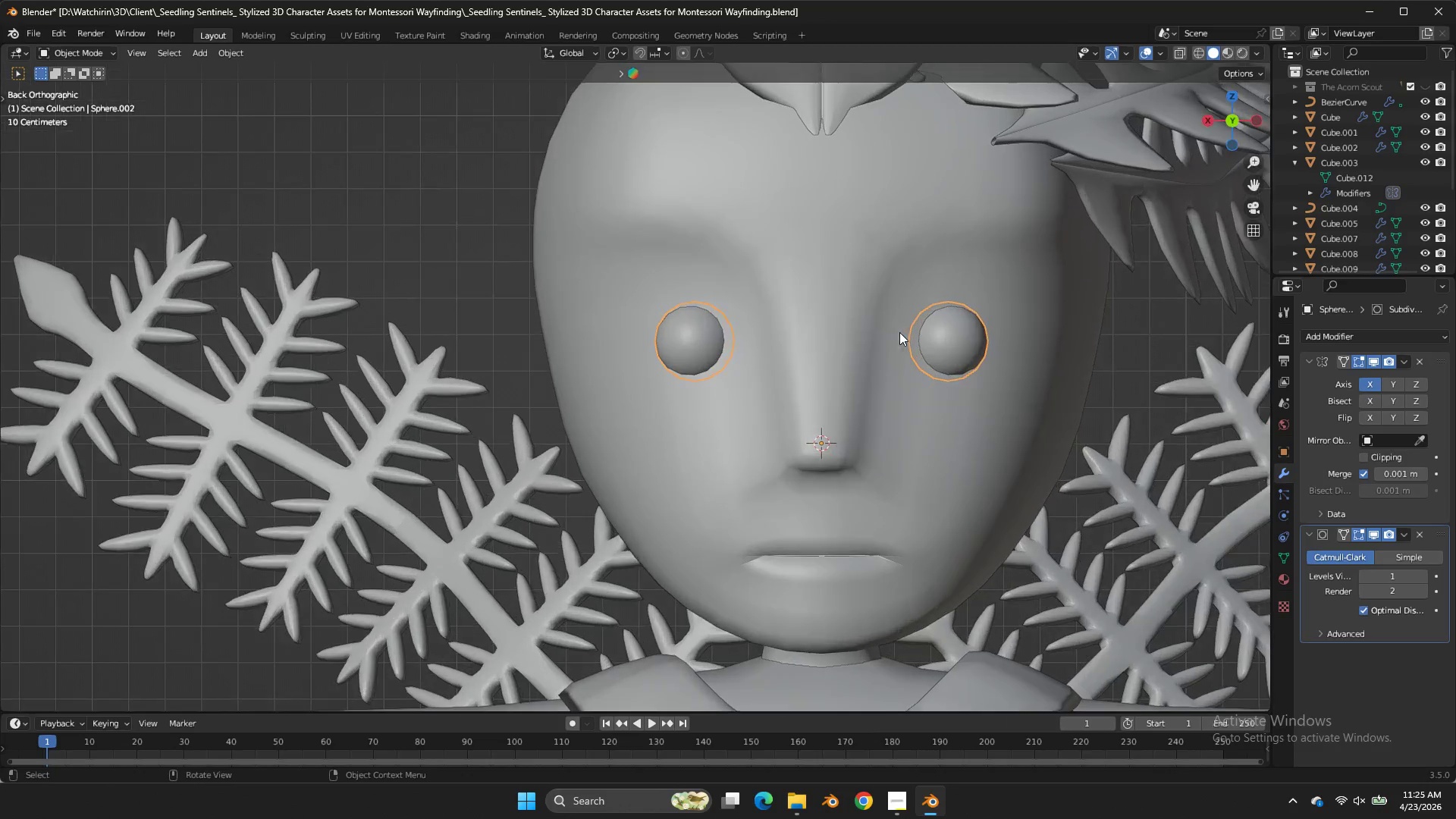 
key(Tab)
 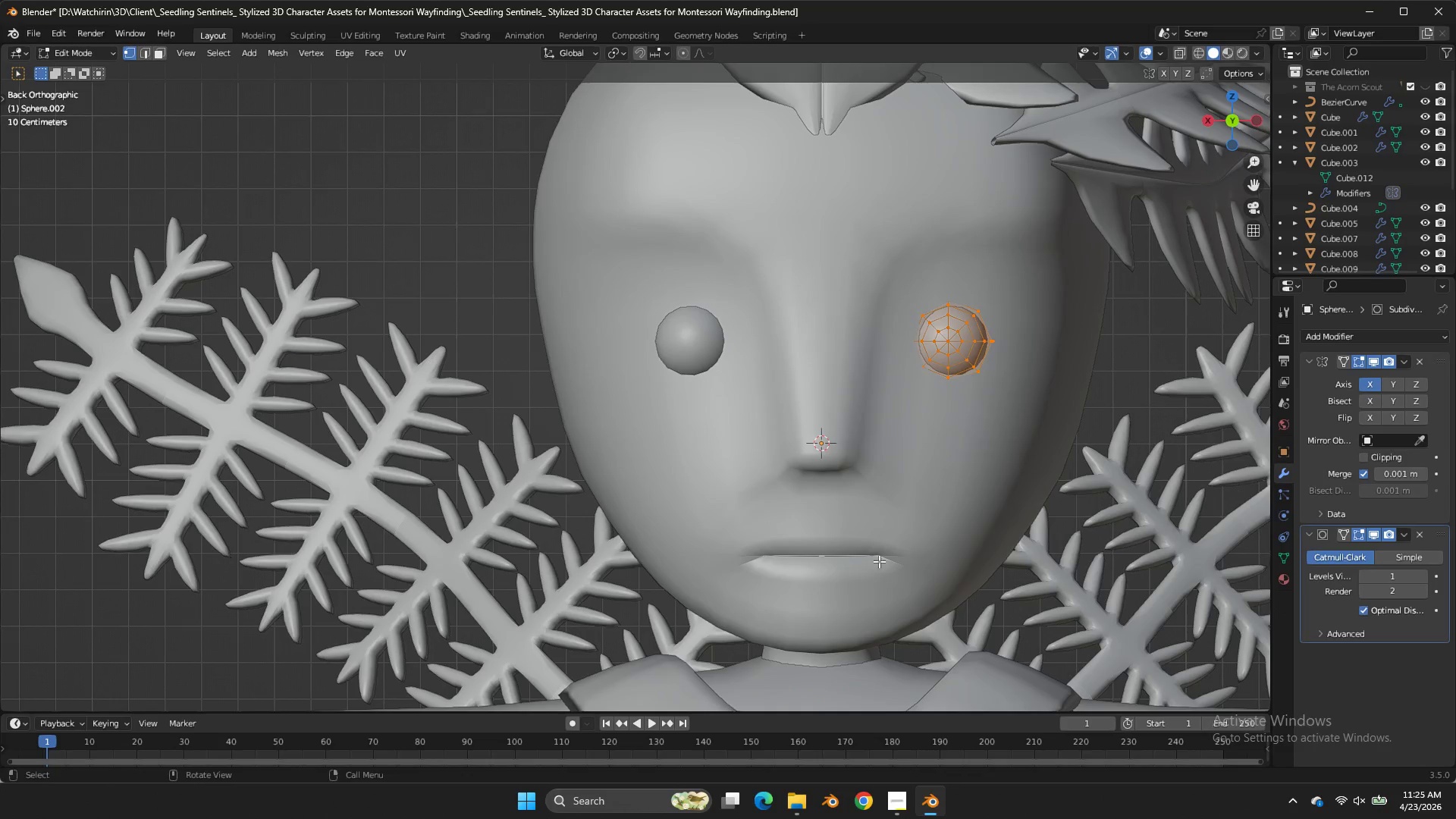 
key(Tab)
 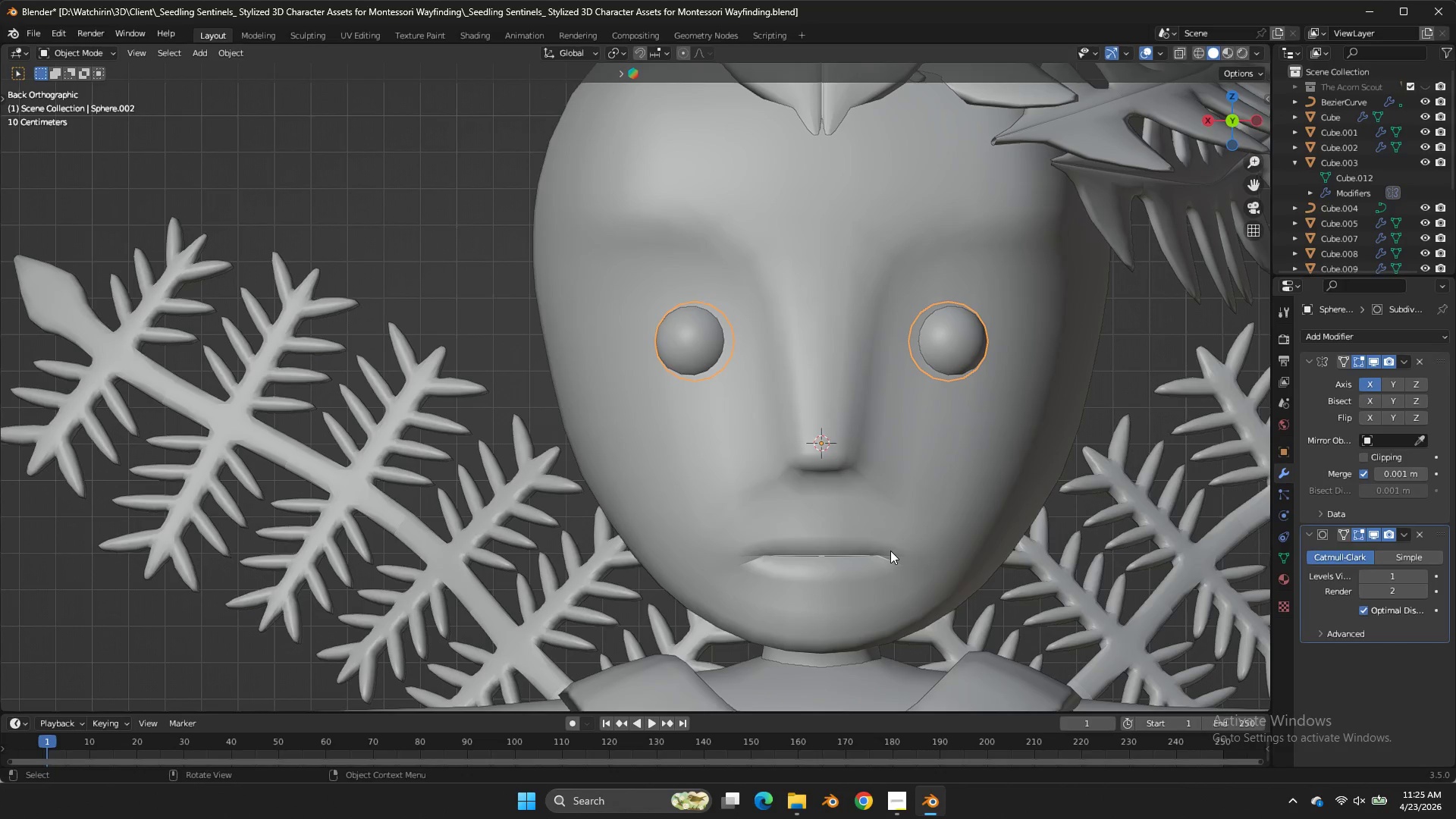 
double_click([890, 549])
 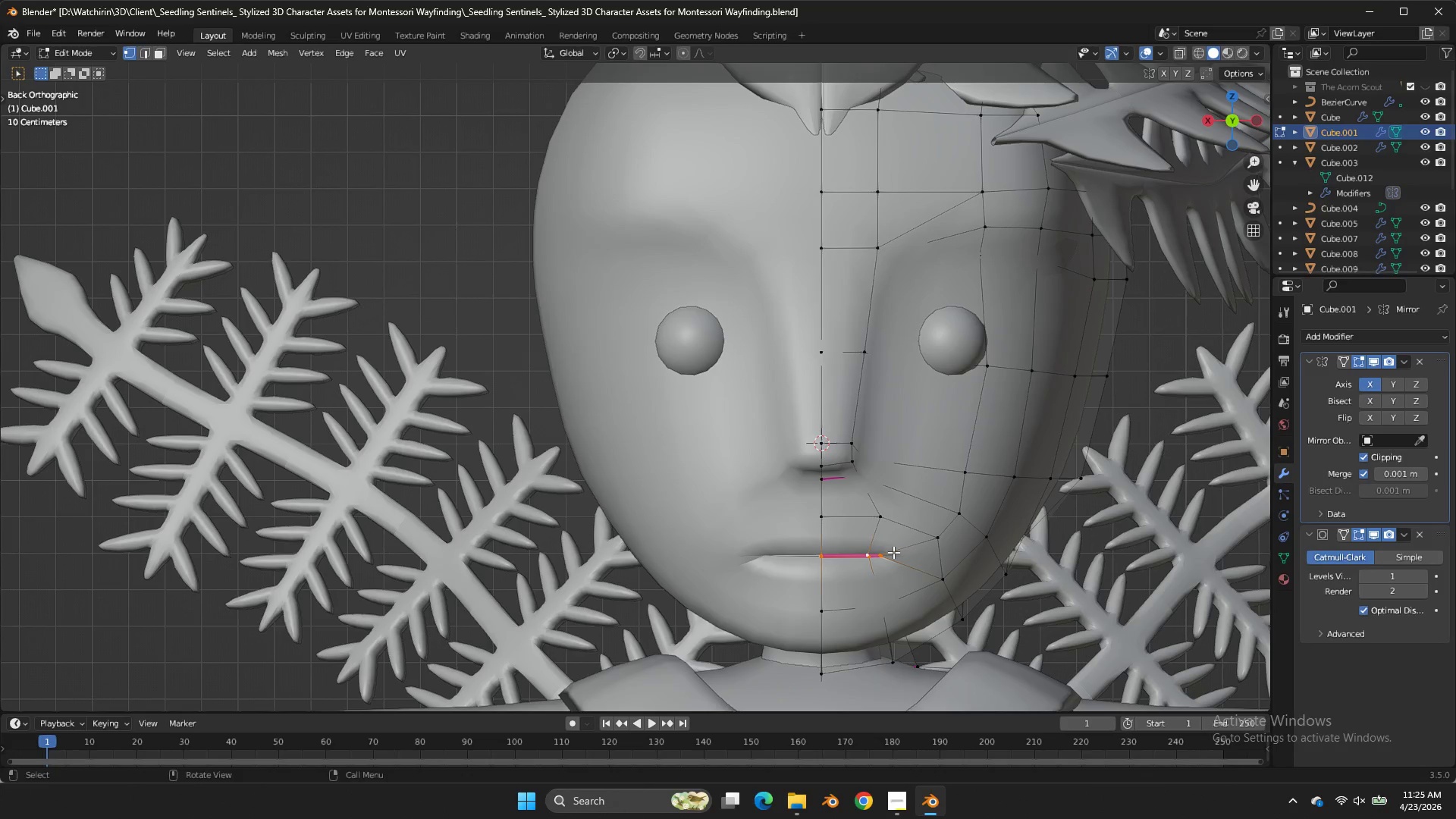 
left_click([890, 549])
 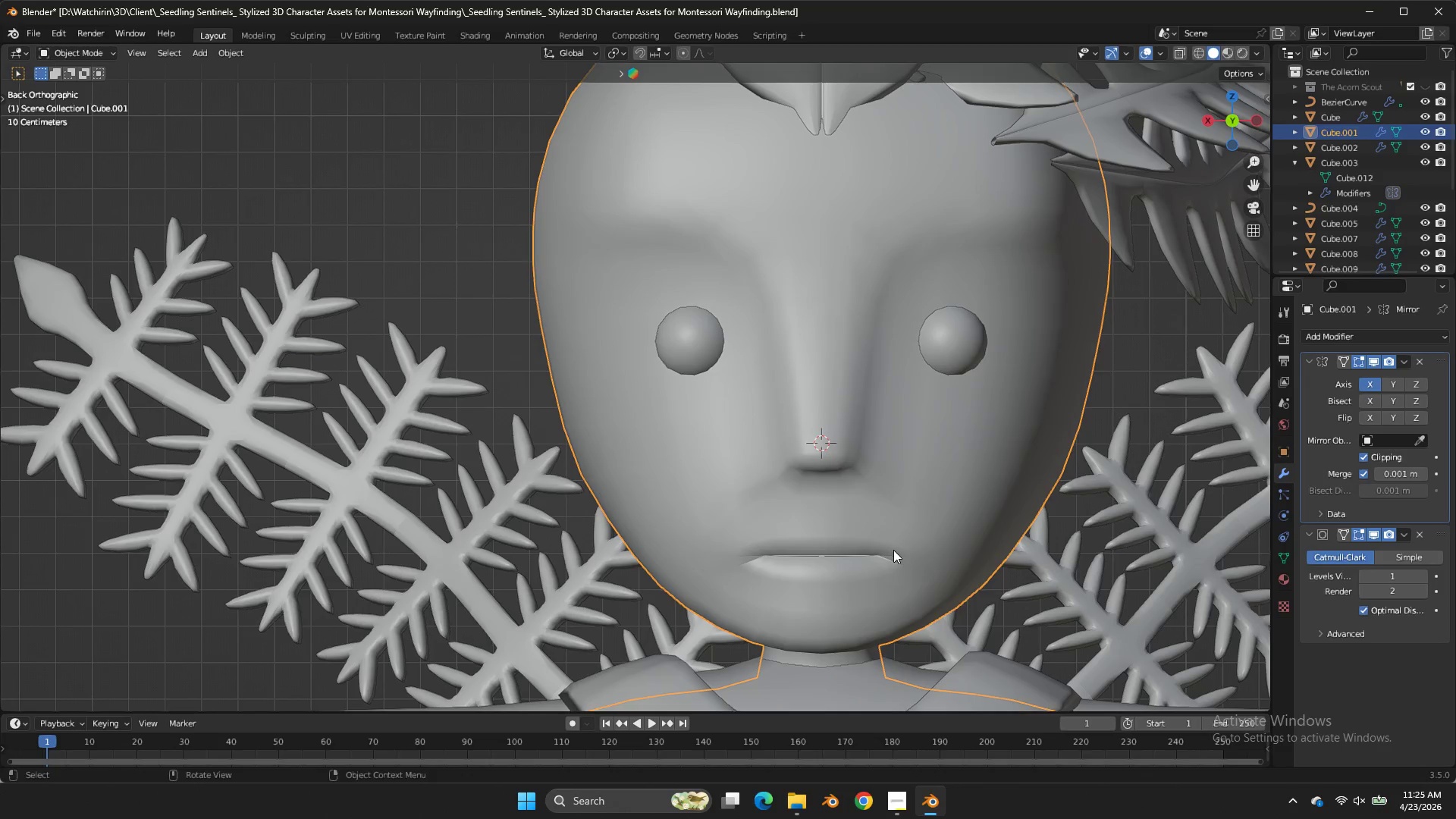 
key(Tab)
 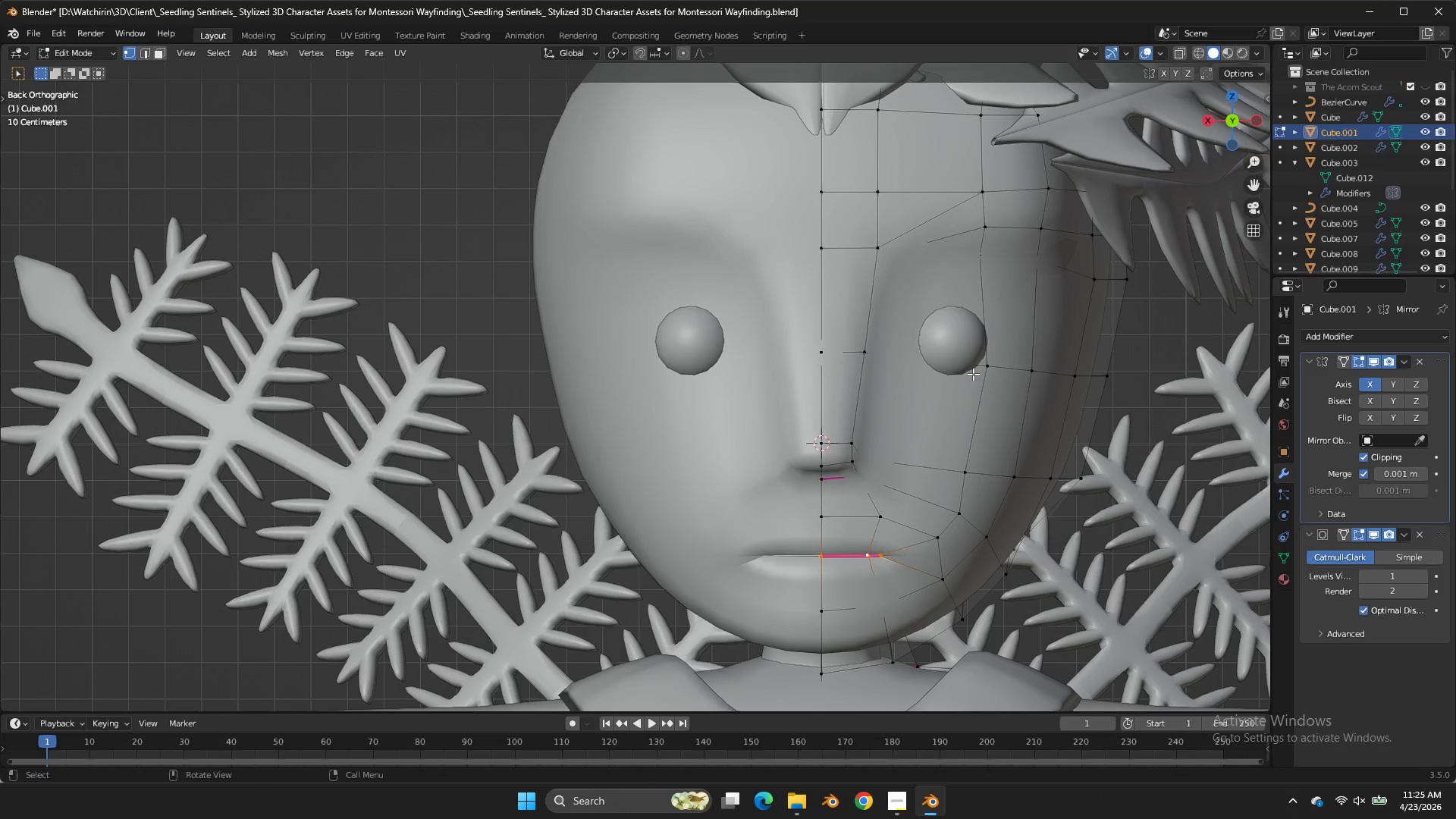 
key(Control+ControlLeft)
 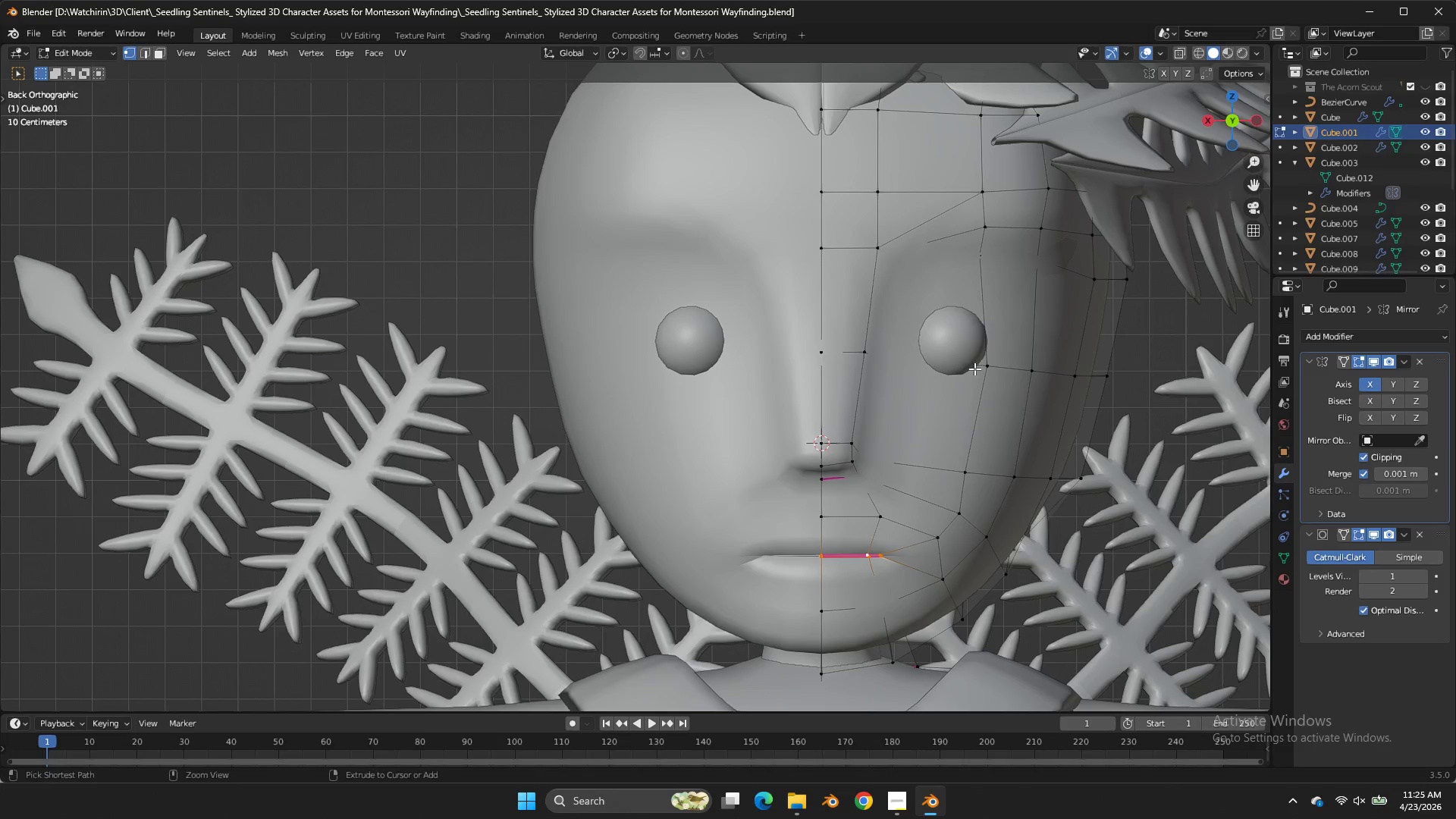 
key(Control+S)
 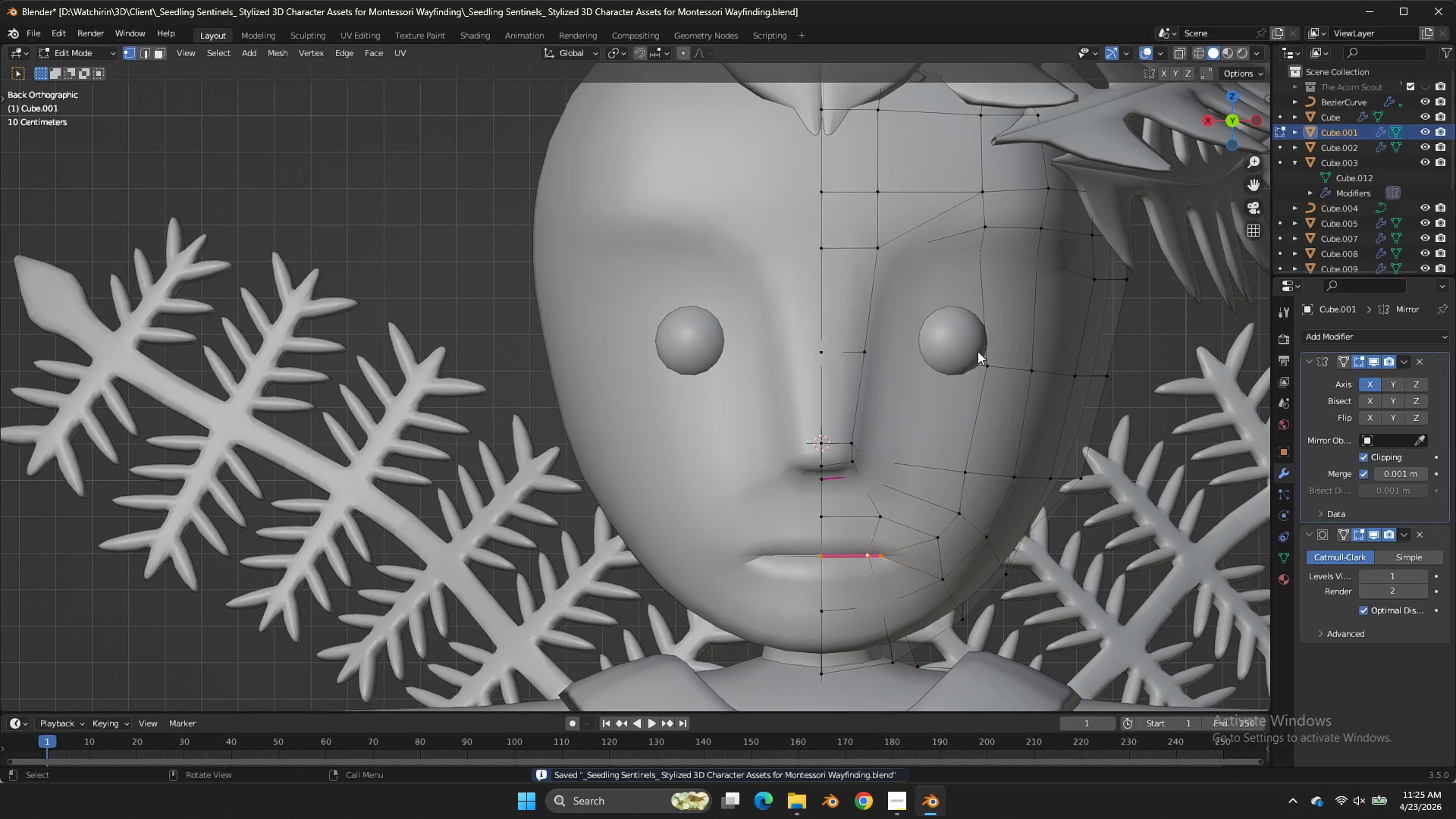 
key(Tab)
 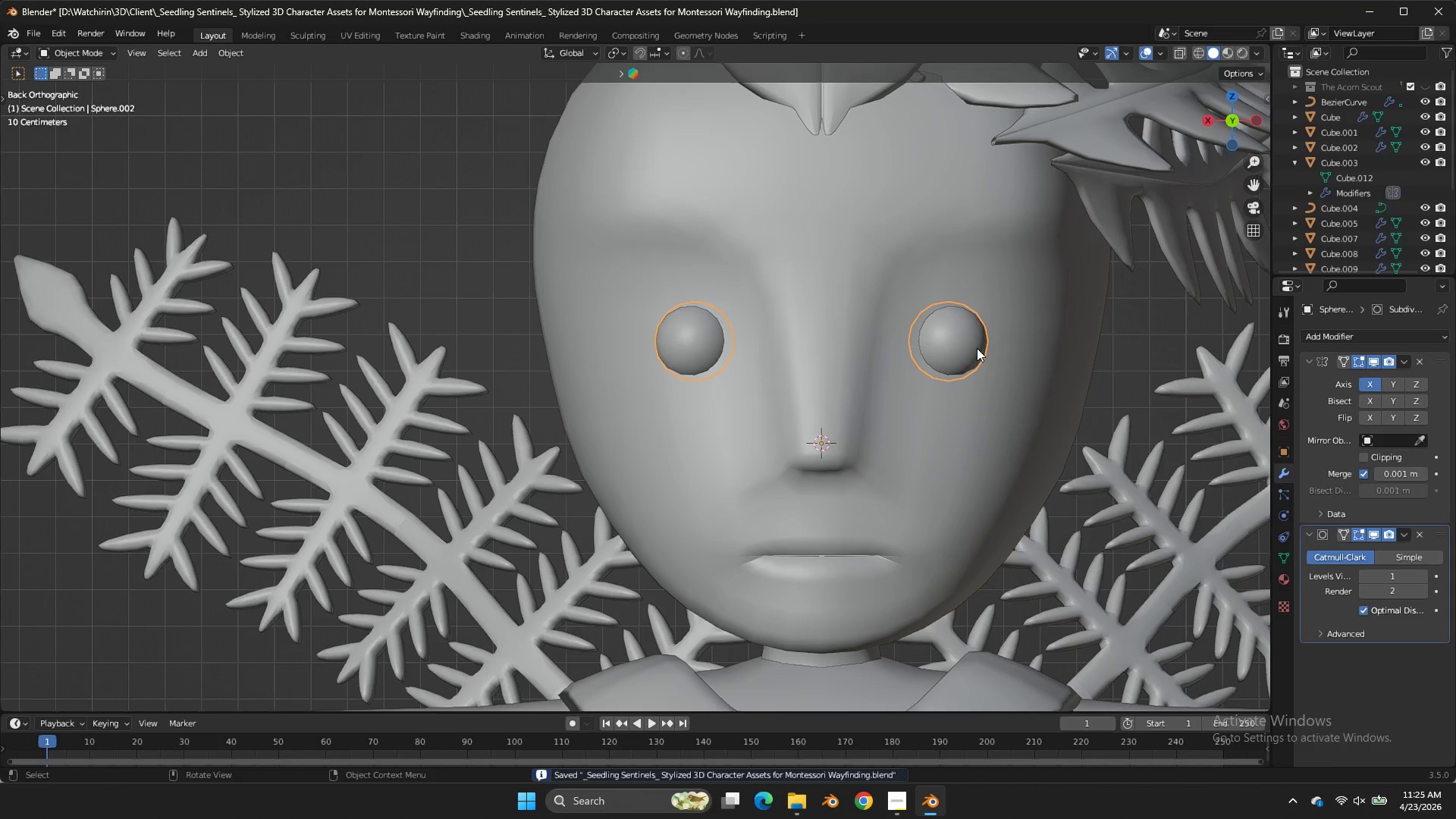 
left_click([977, 348])
 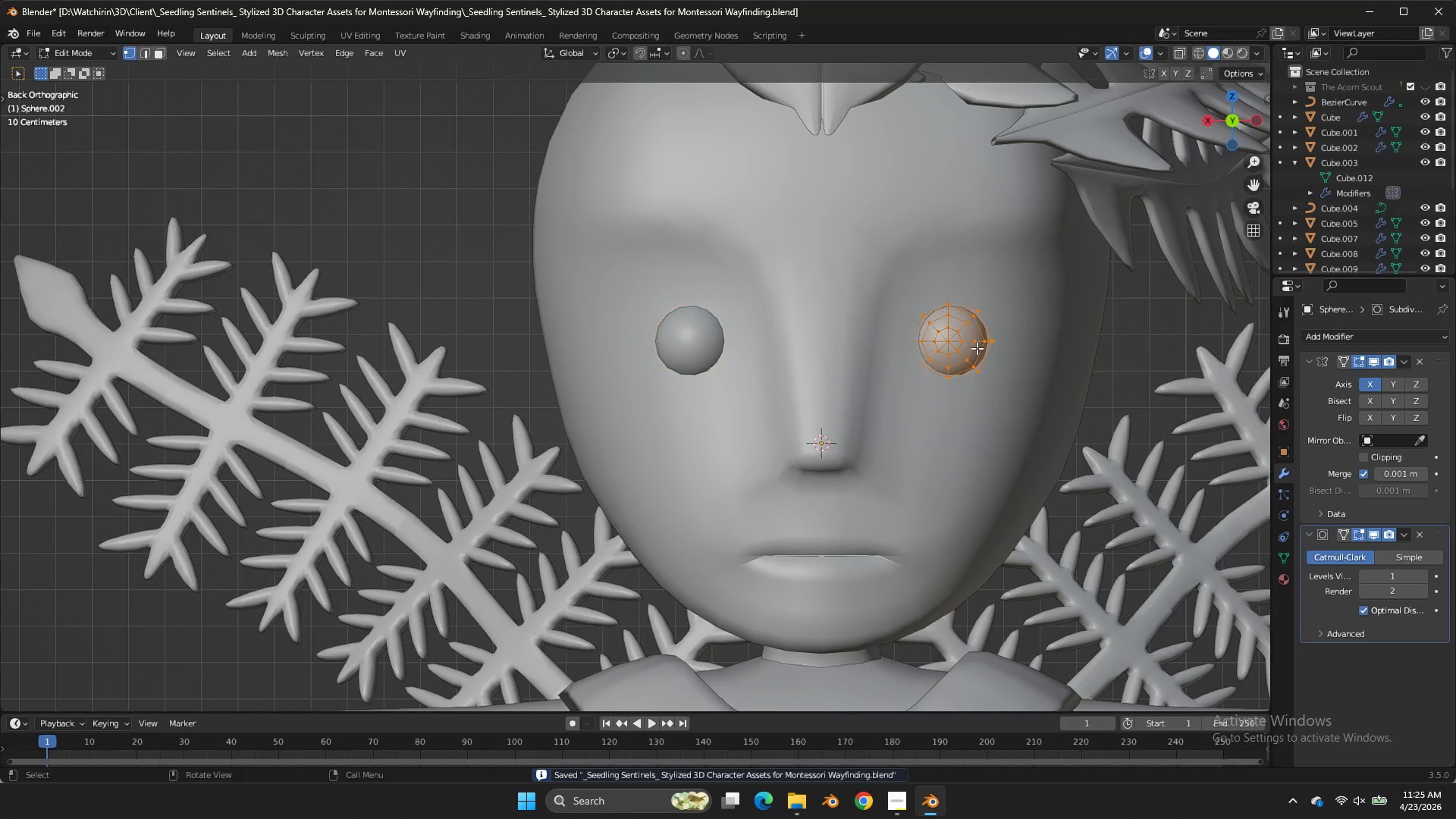 
key(Tab)
type(ag)
 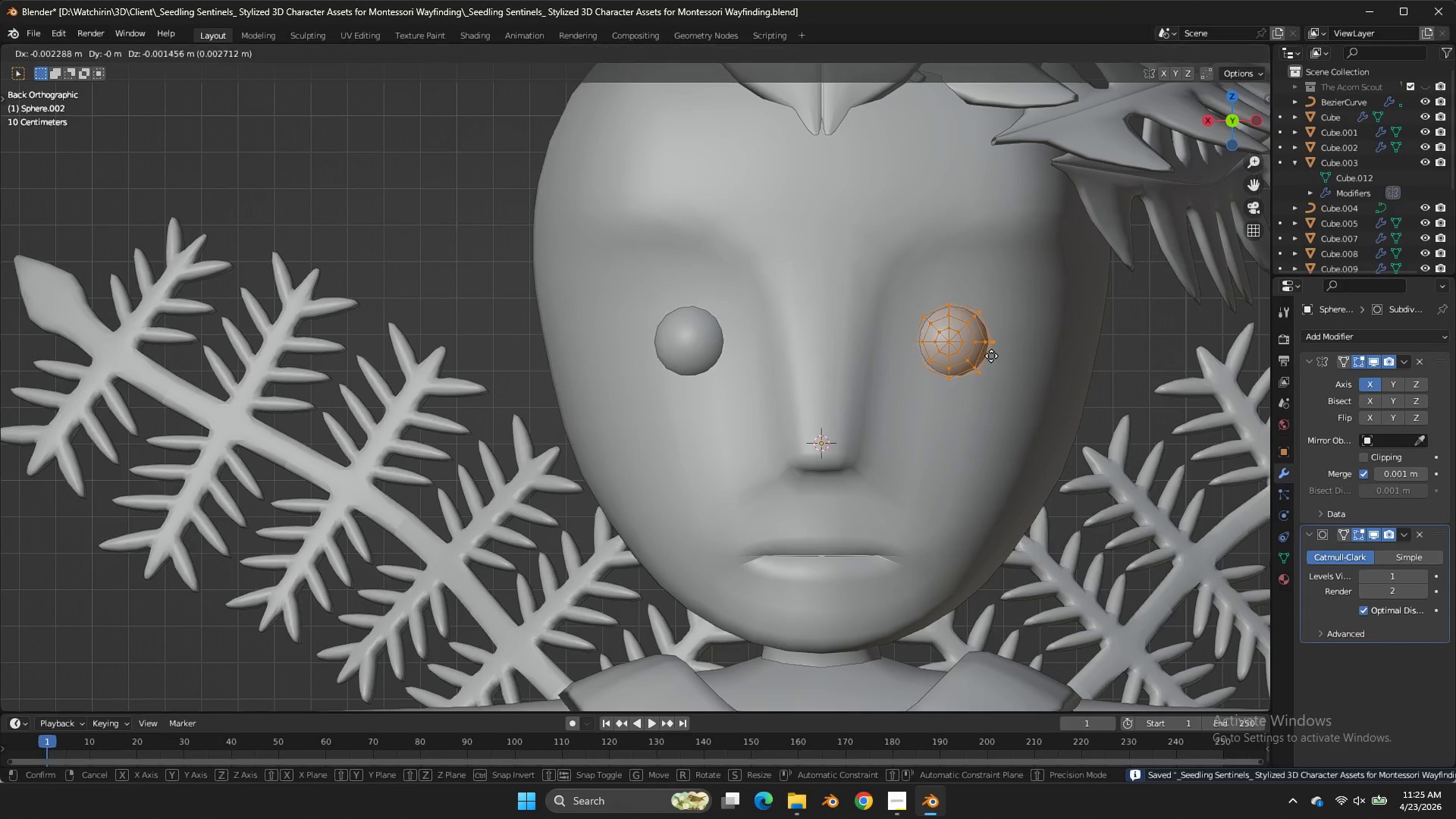 
hold_key(key=ShiftLeft, duration=3.83)
left_click([954, 270])
 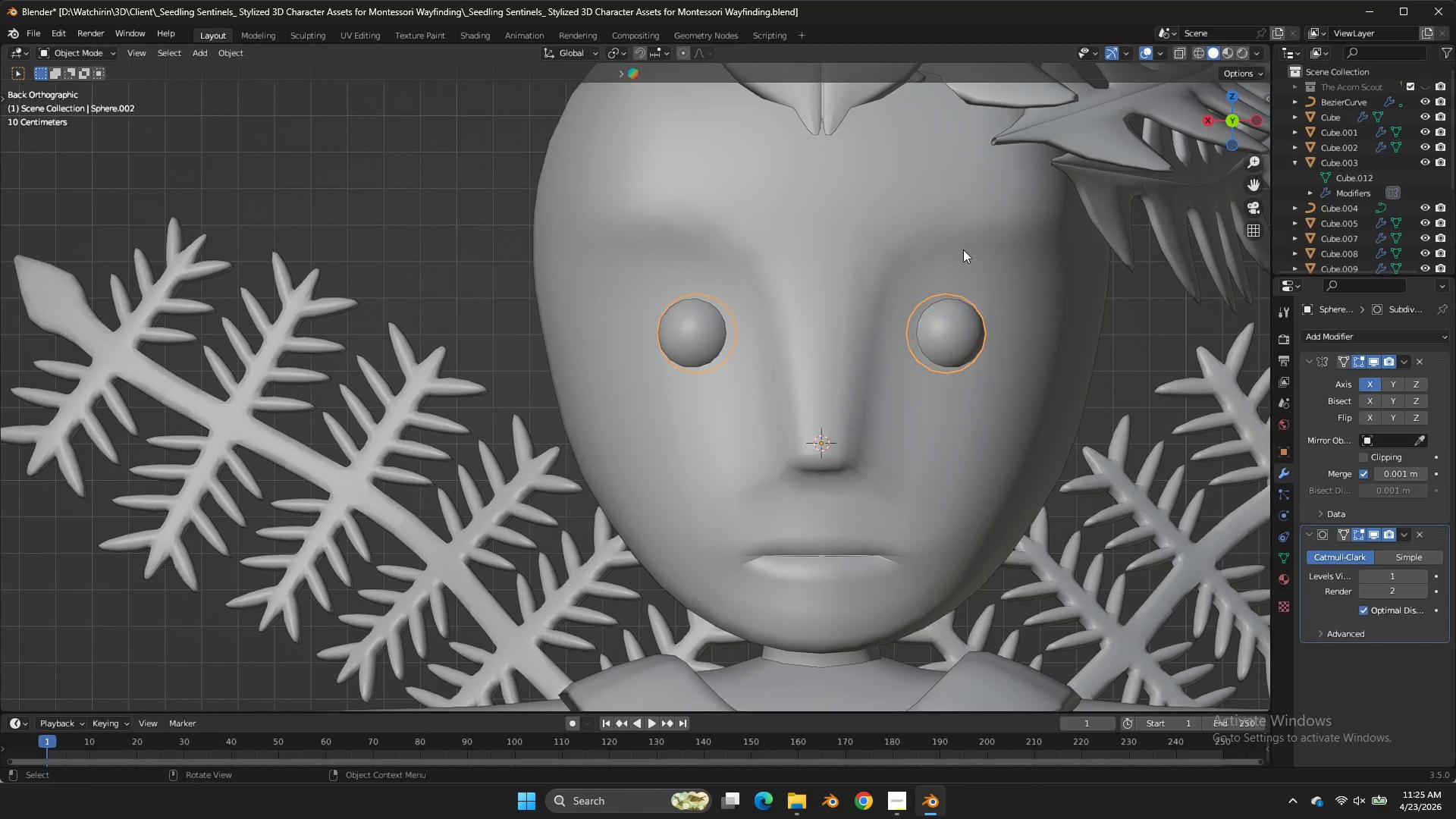 
key(Tab)
 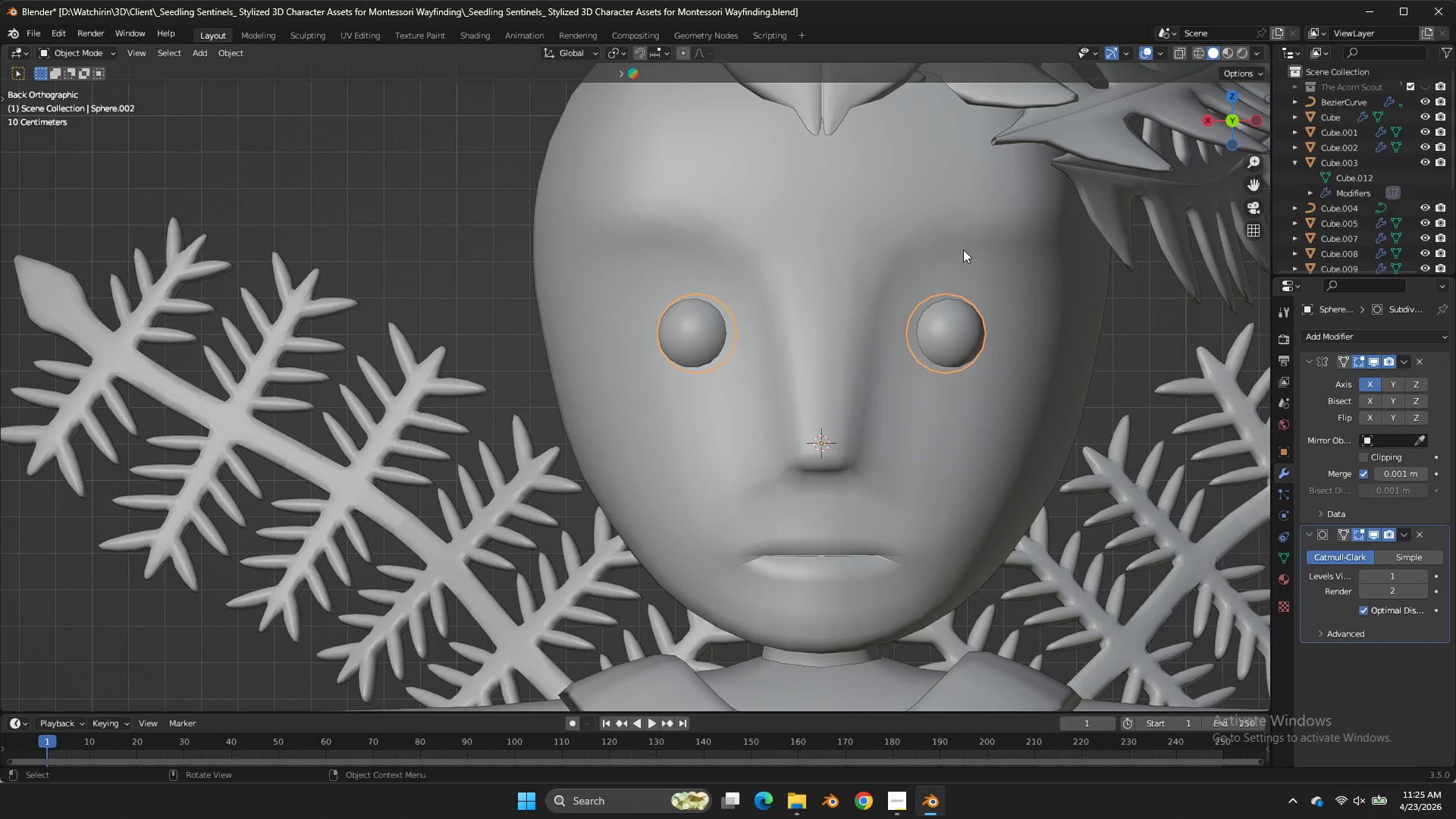 
double_click([963, 249])
 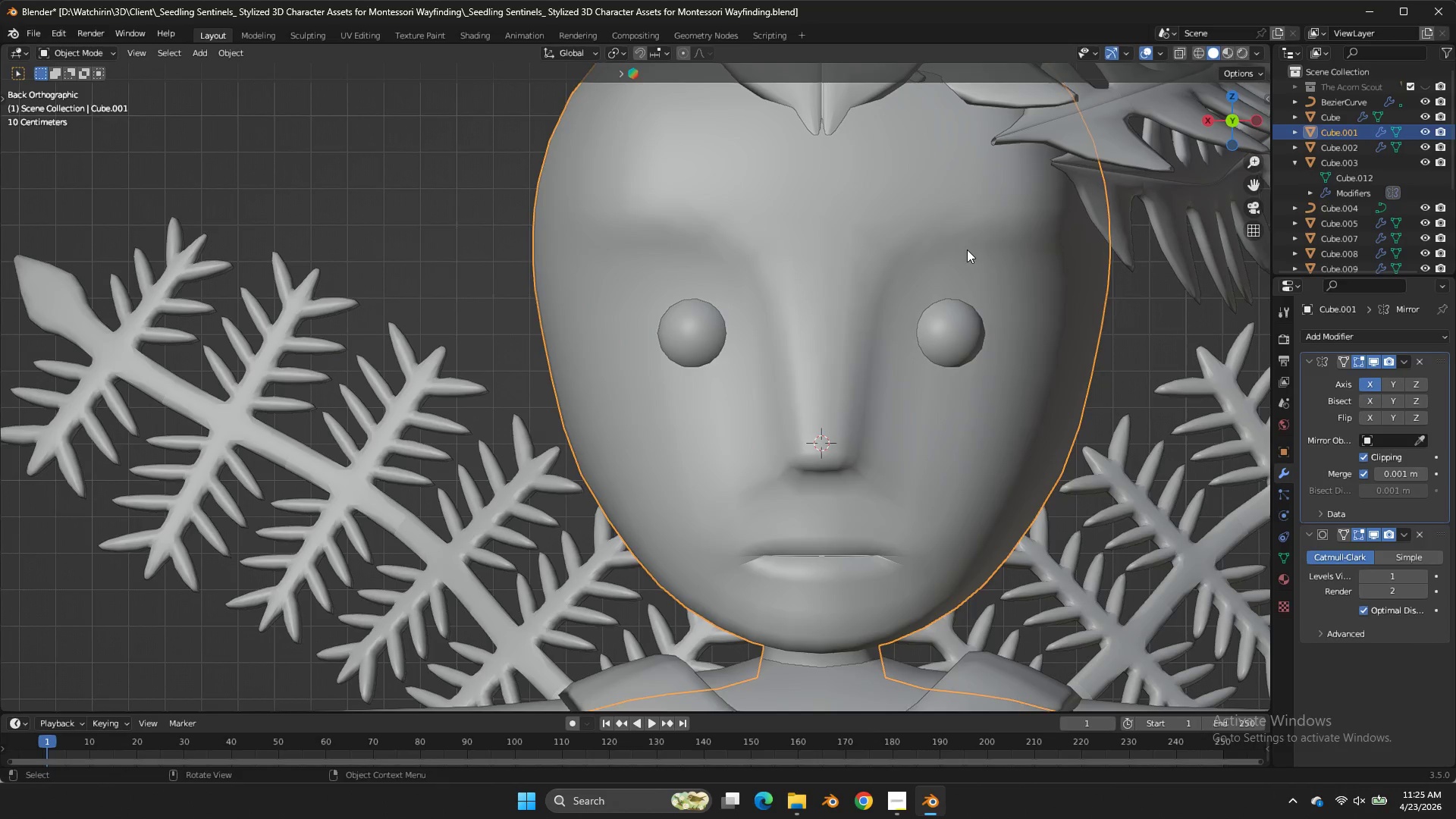 
key(Tab)
 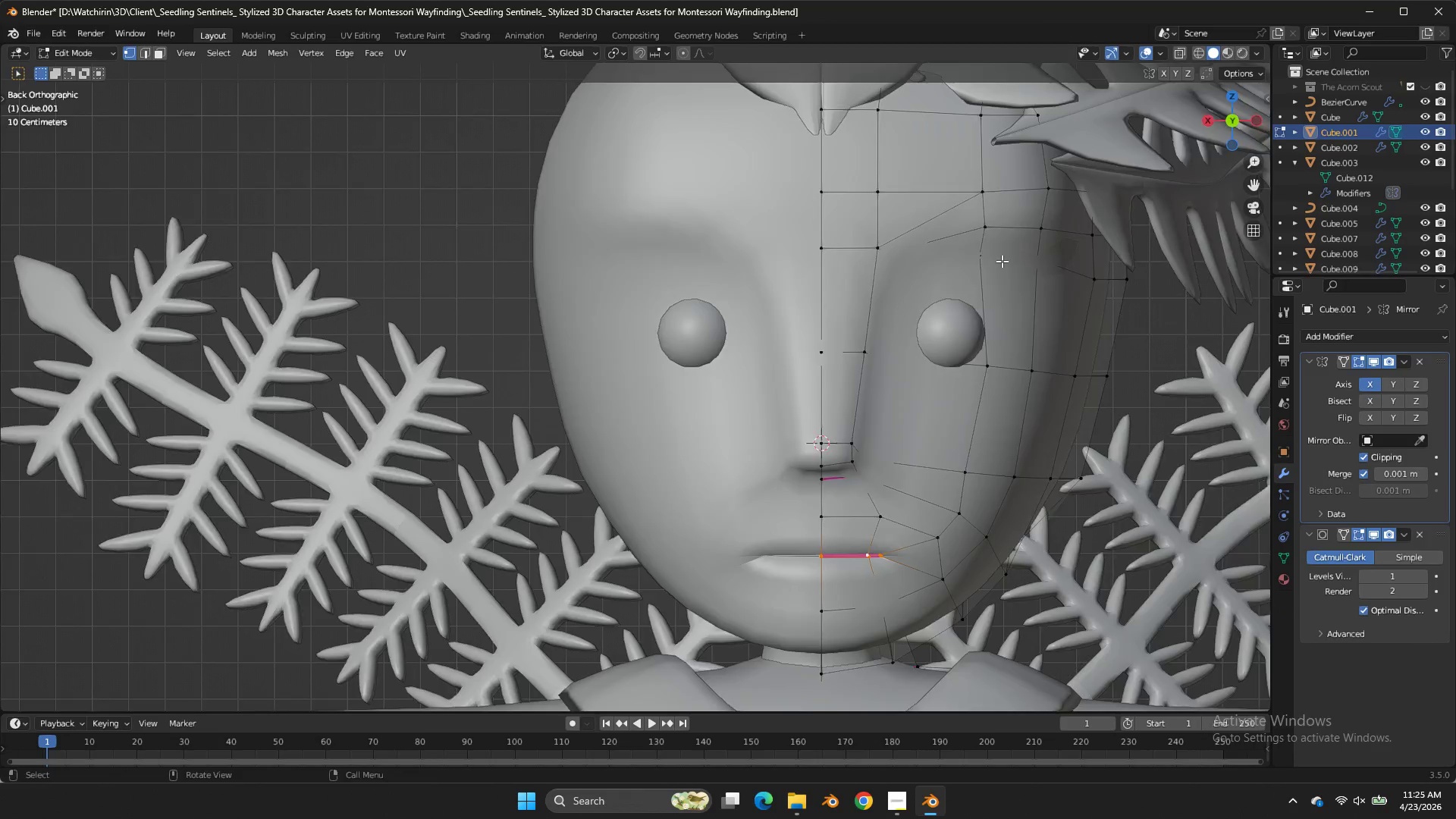 
key(Z)
 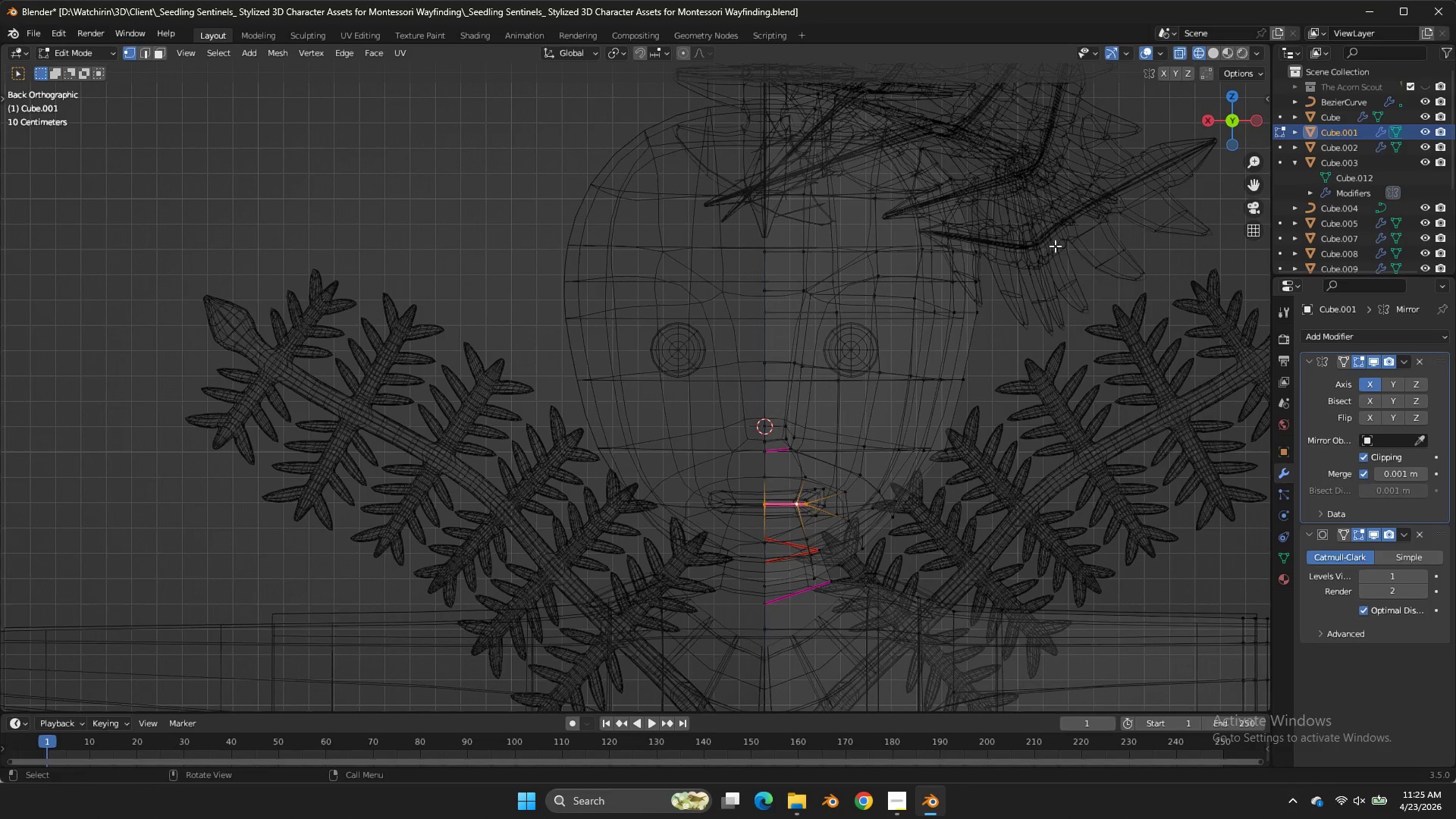 
scroll: coordinate [1003, 262], scroll_direction: down, amount: 2.0
 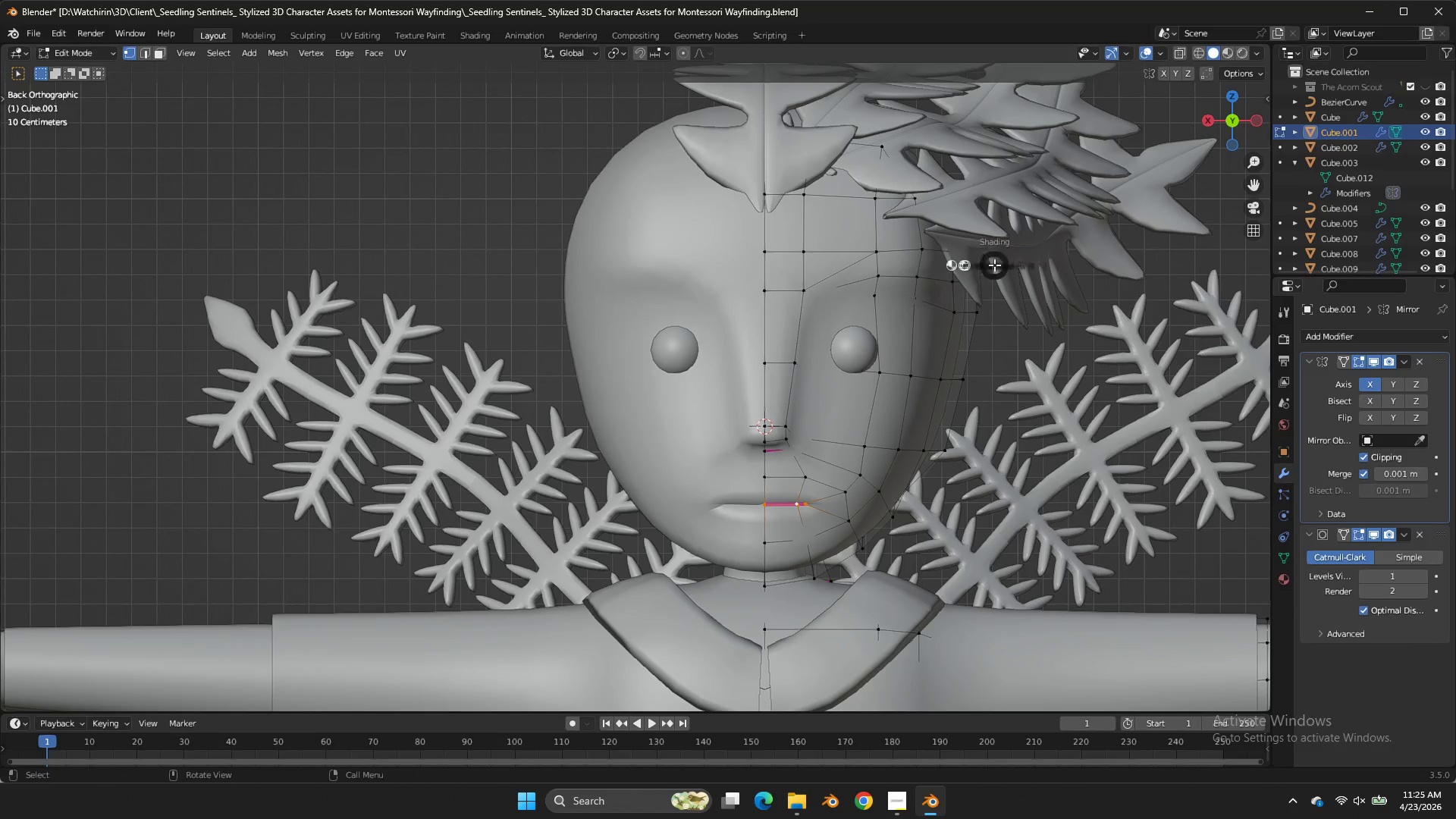 
left_click_drag(start_coordinate=[1055, 246], to_coordinate=[703, 391])
 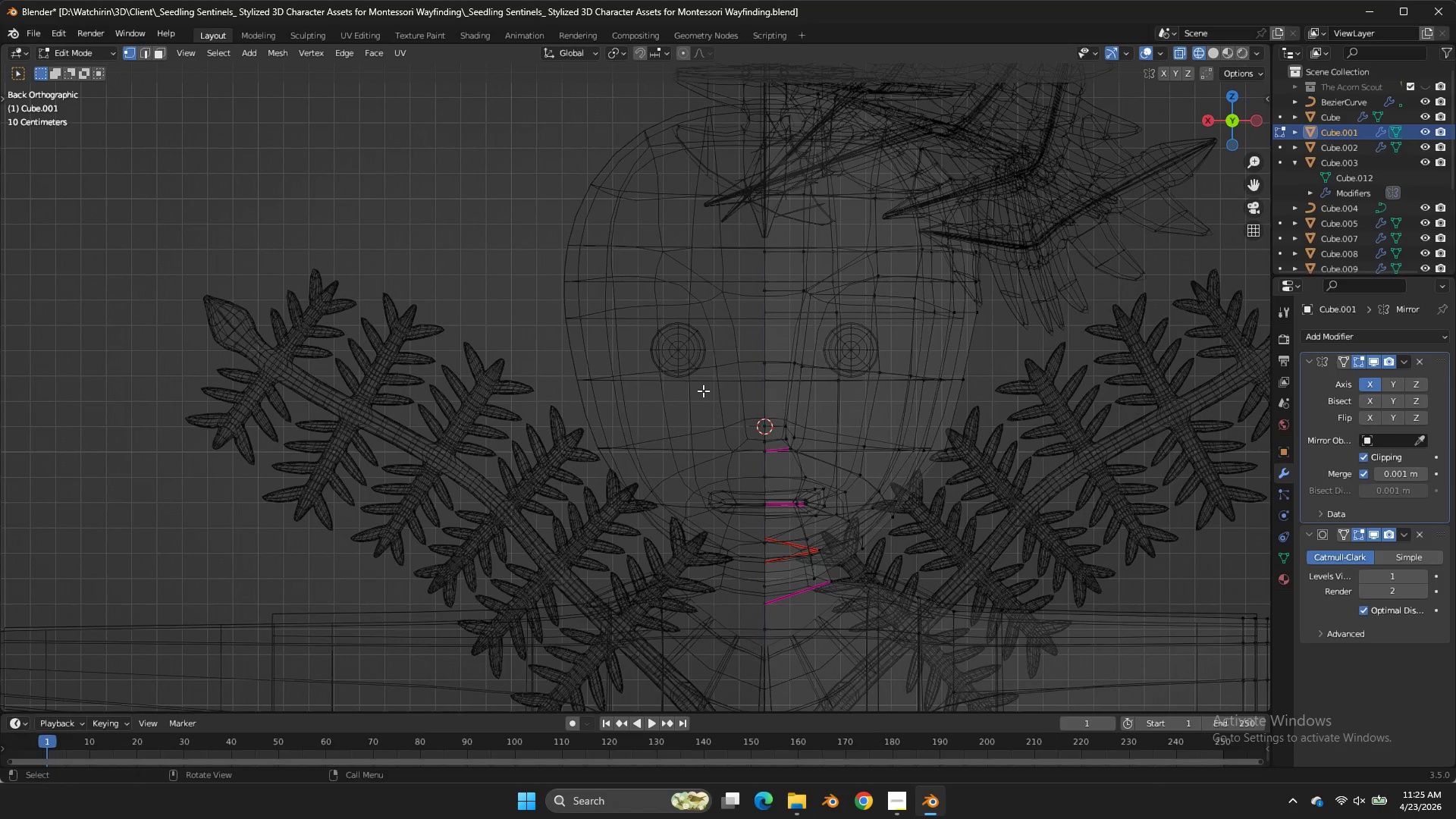 
left_click([703, 391])
 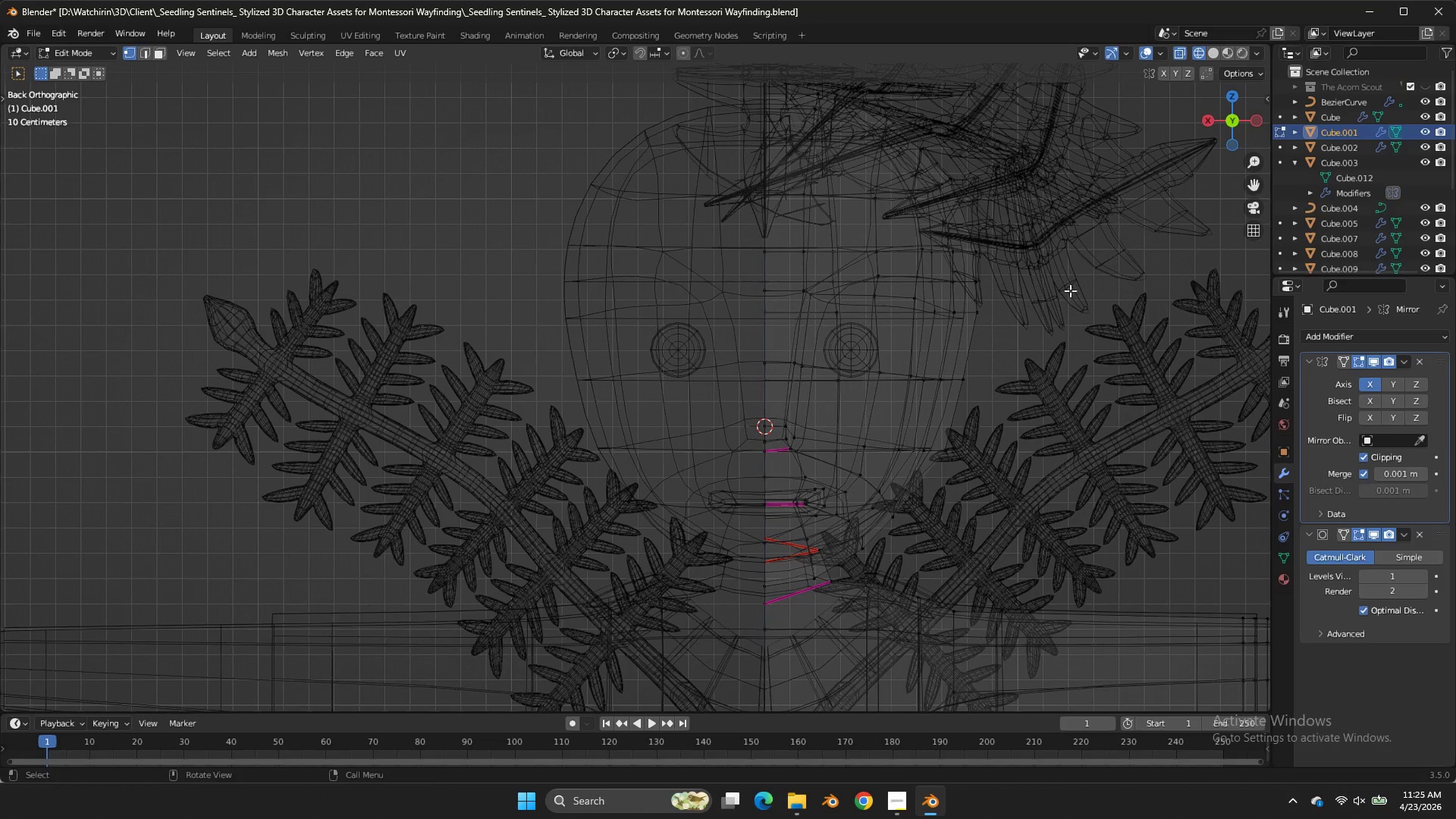 
key(Control+ControlLeft)
 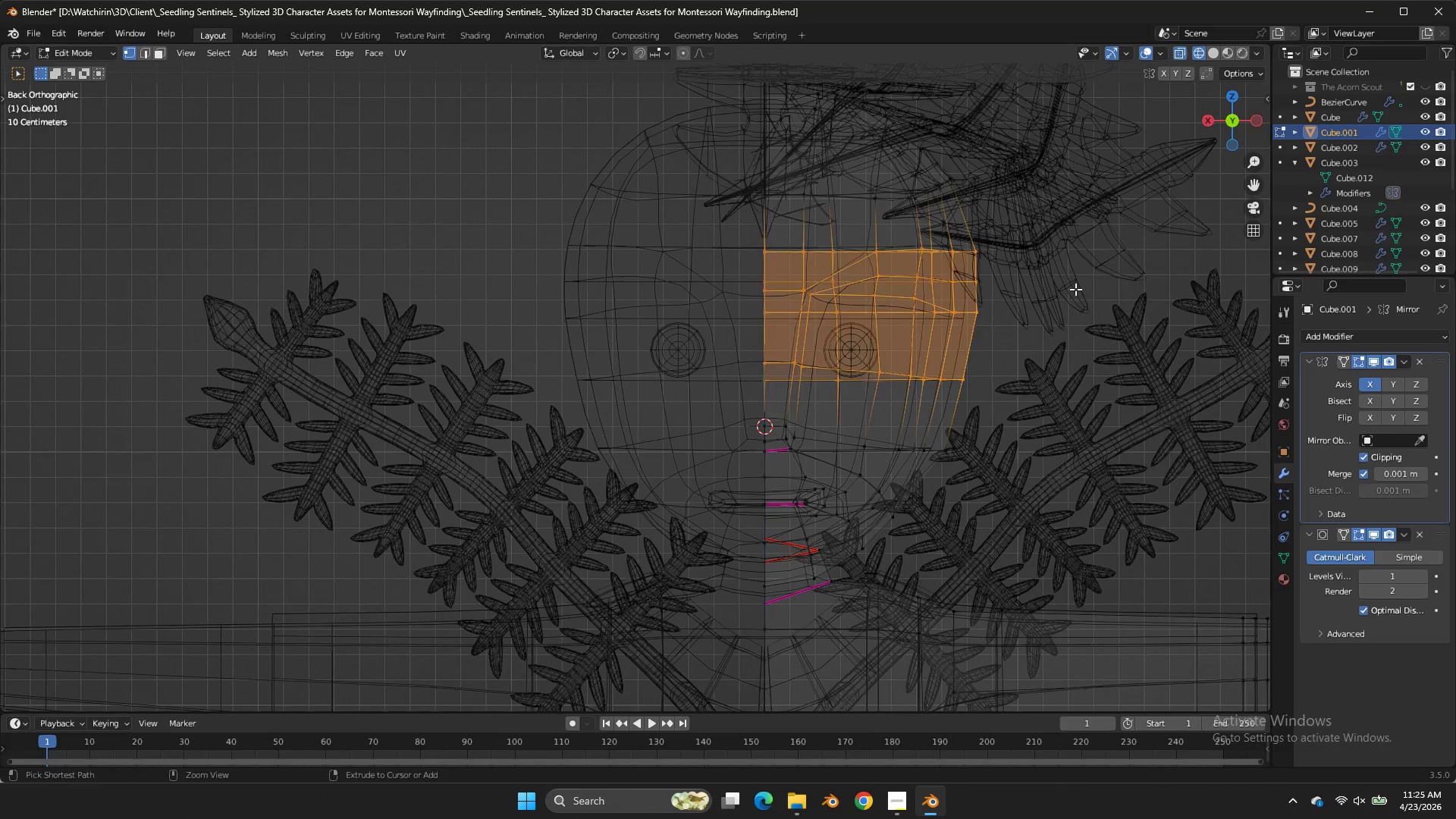 
key(Control+Z)
 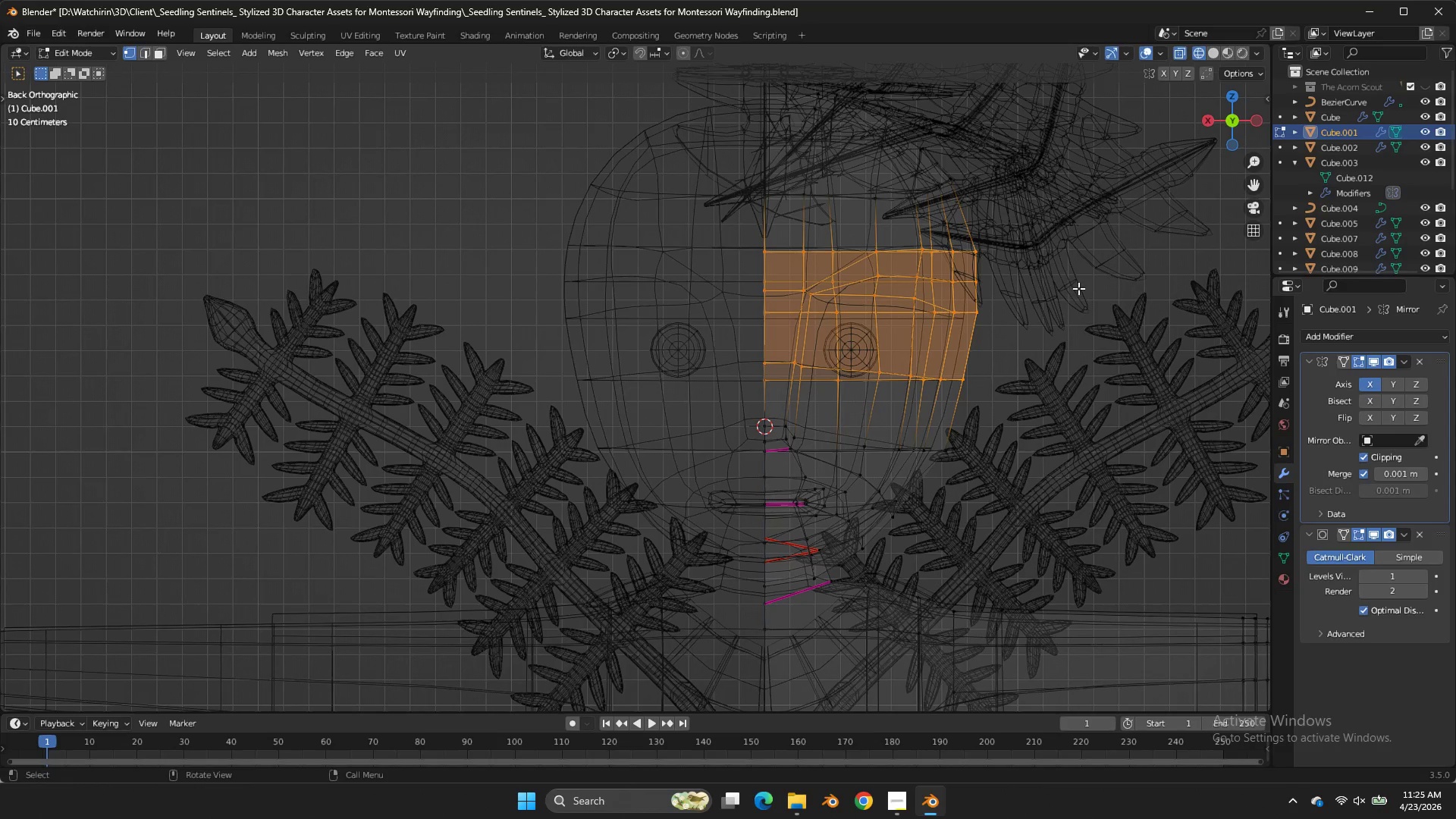 
type(sz)
 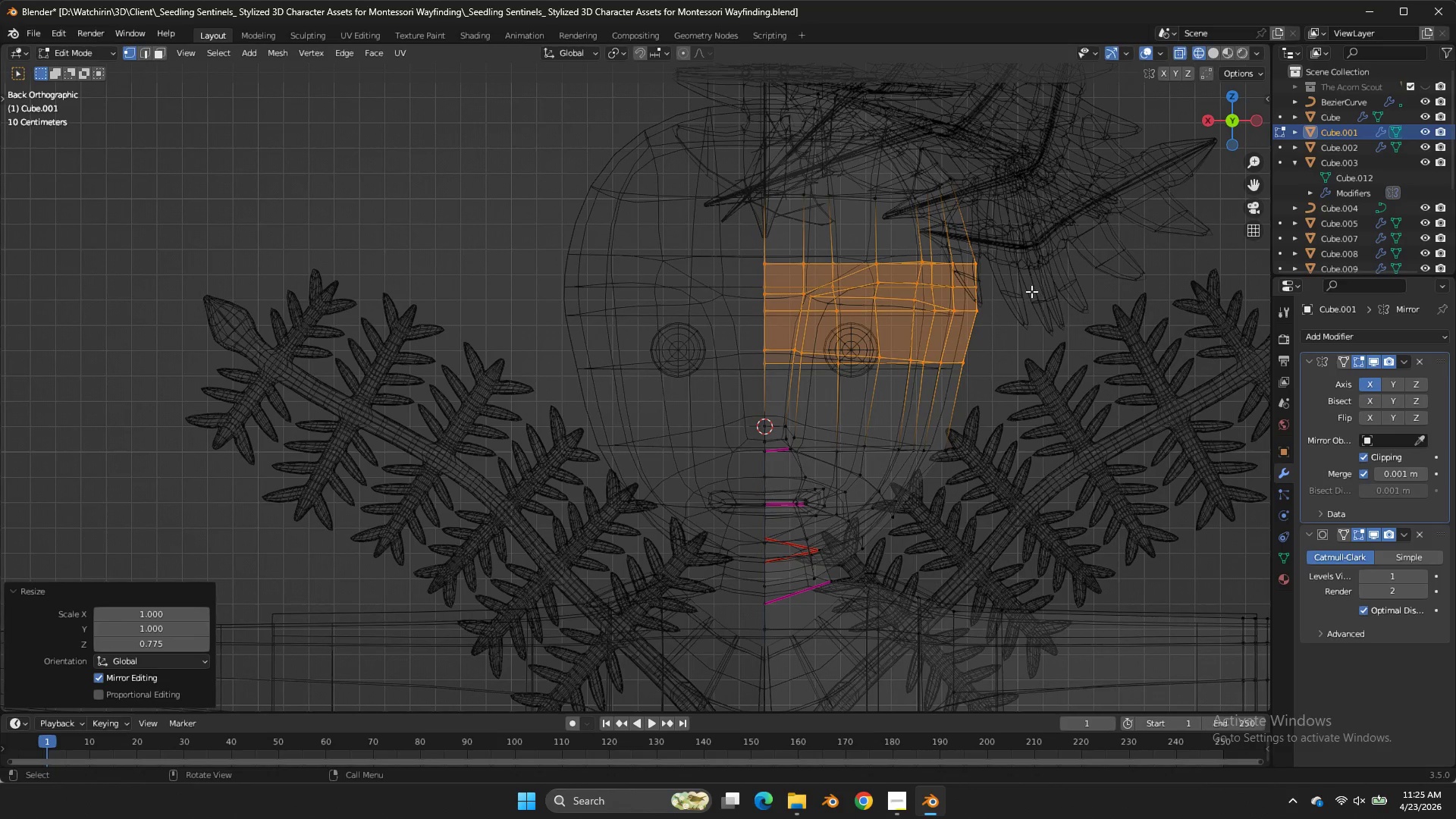 
double_click([1031, 291])
 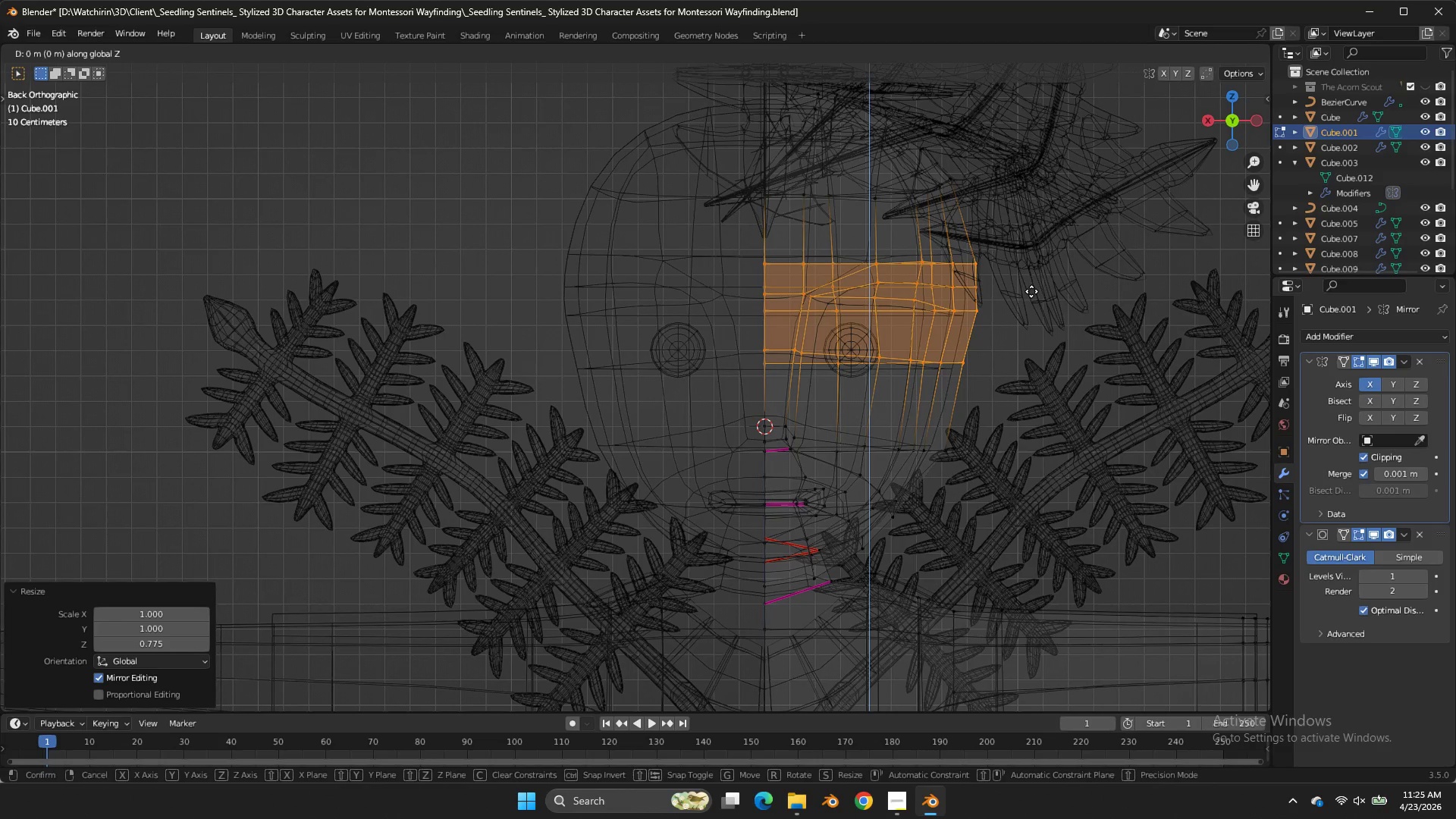 
type(gz)
 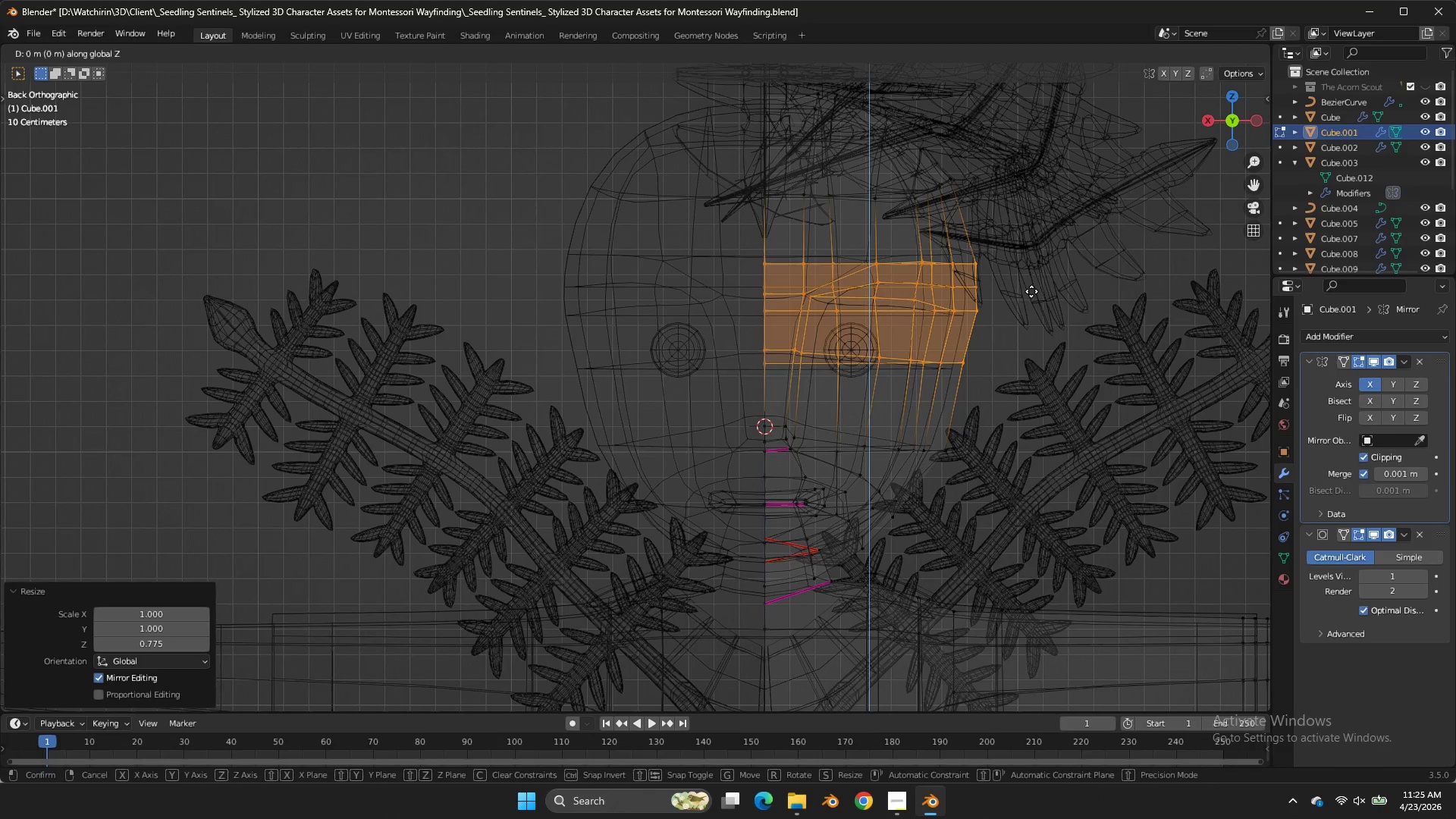 
hold_key(key=ShiftLeft, duration=0.67)
left_click([1038, 397])
 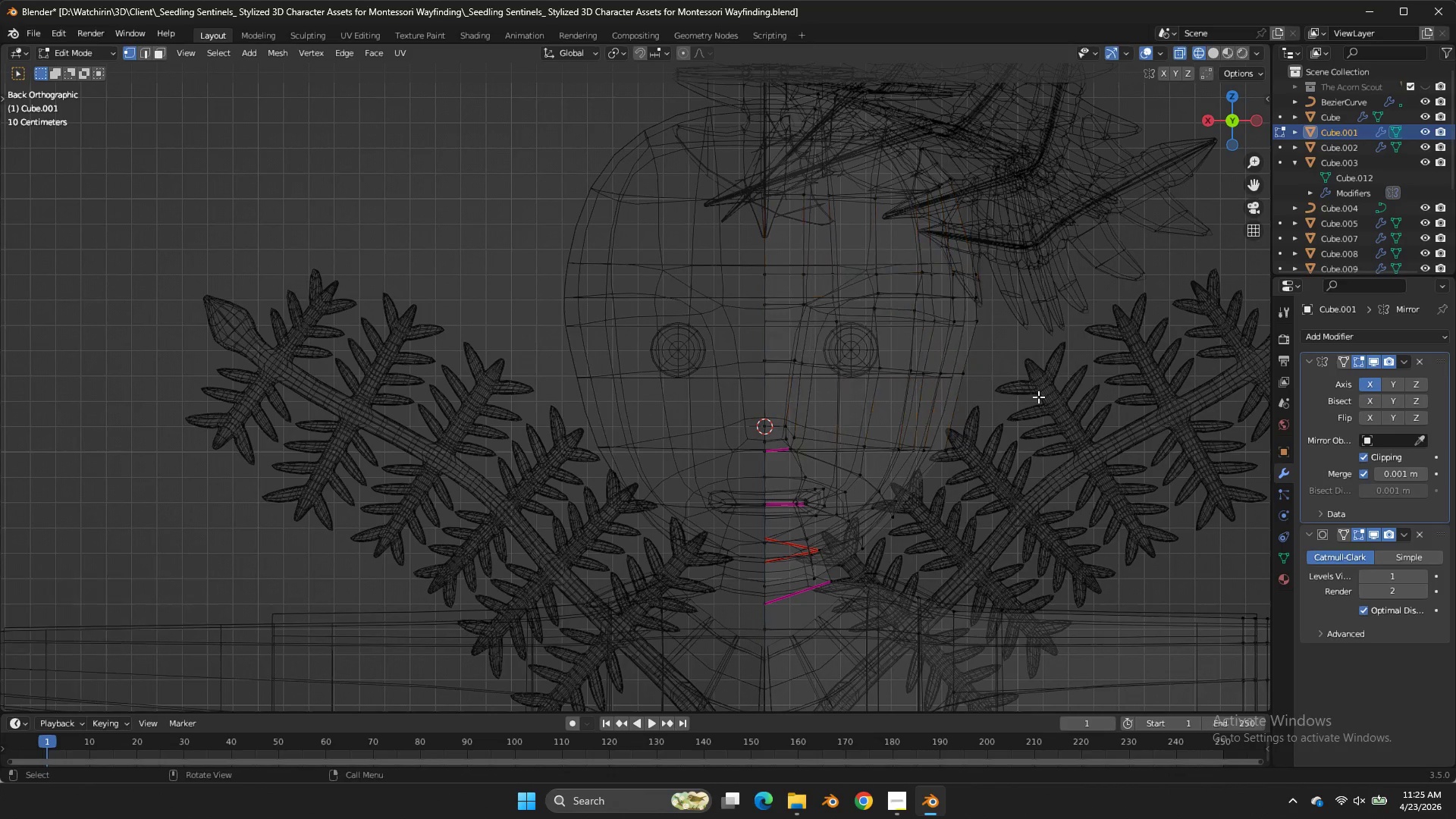 
double_click([1038, 397])
 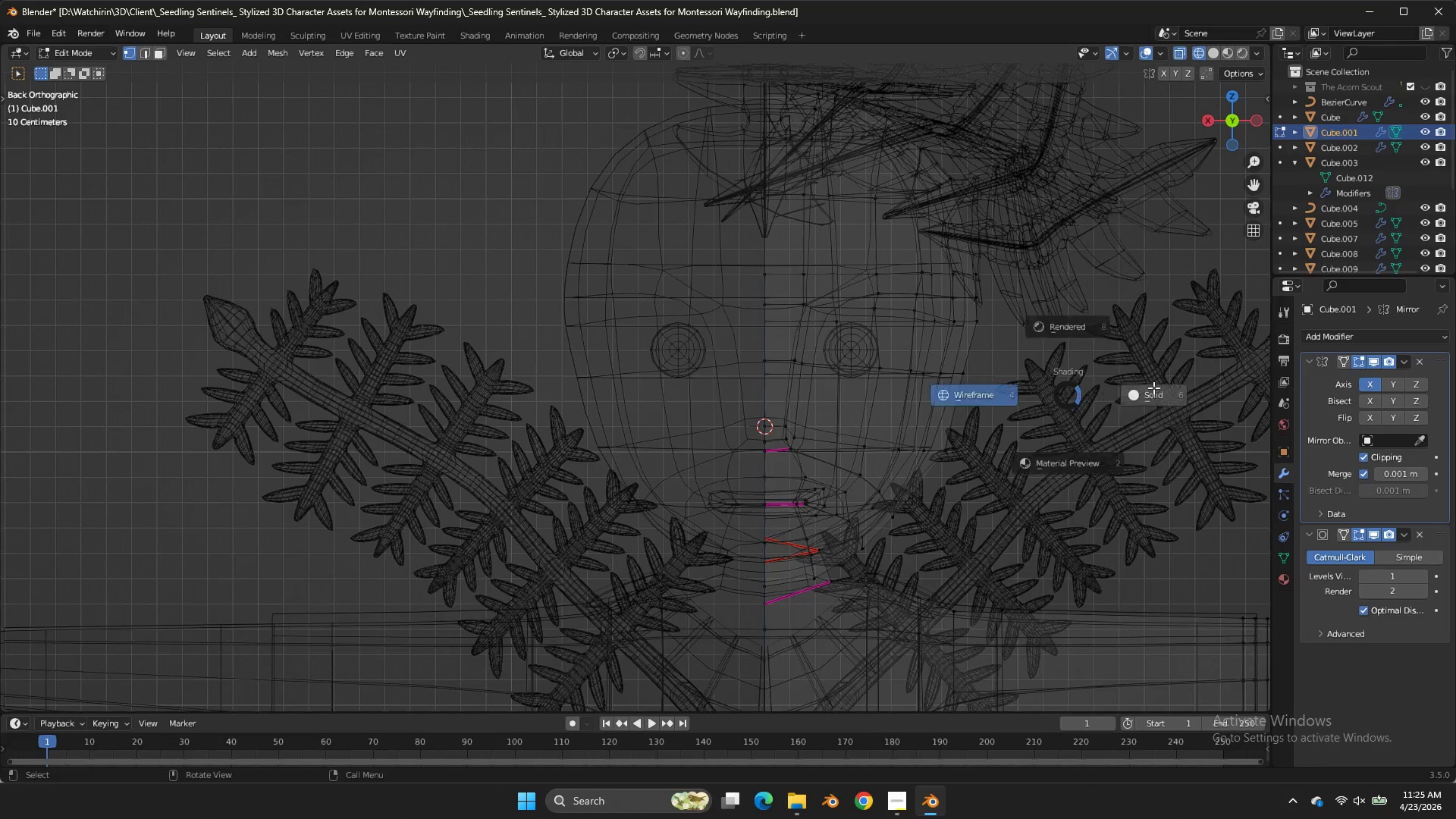 
key(Z)
 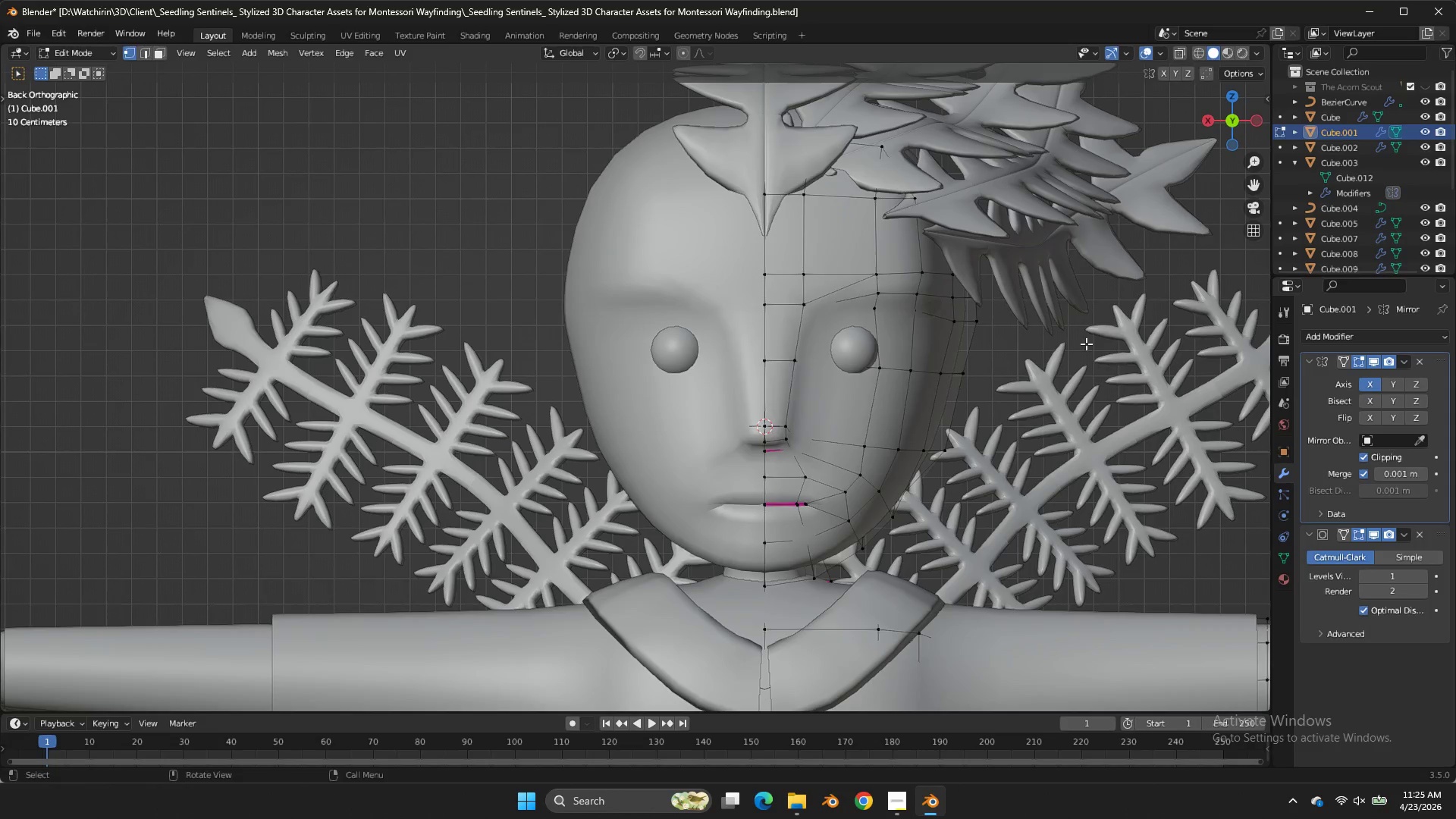 
key(Tab)
 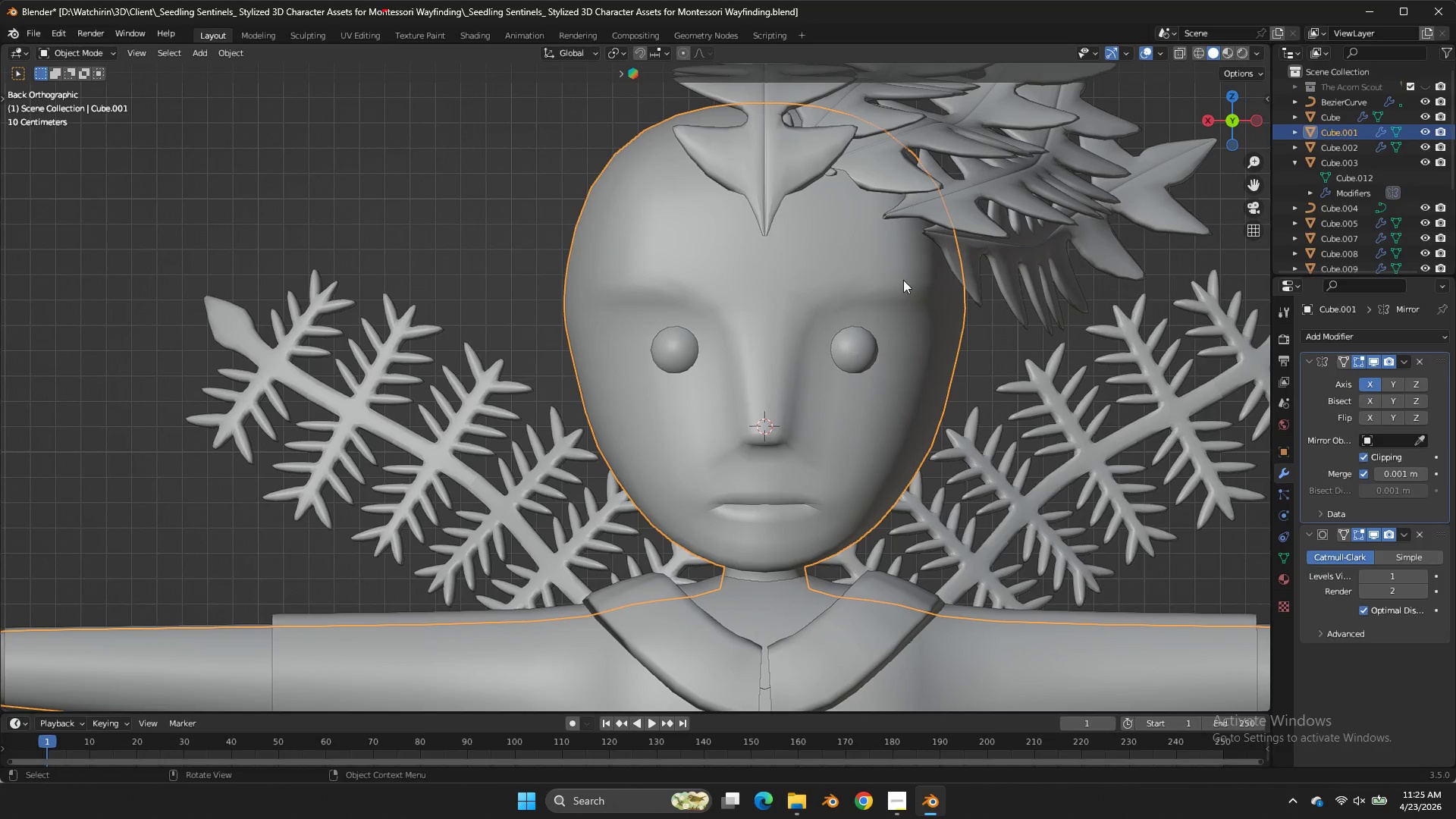 
key(Tab)
 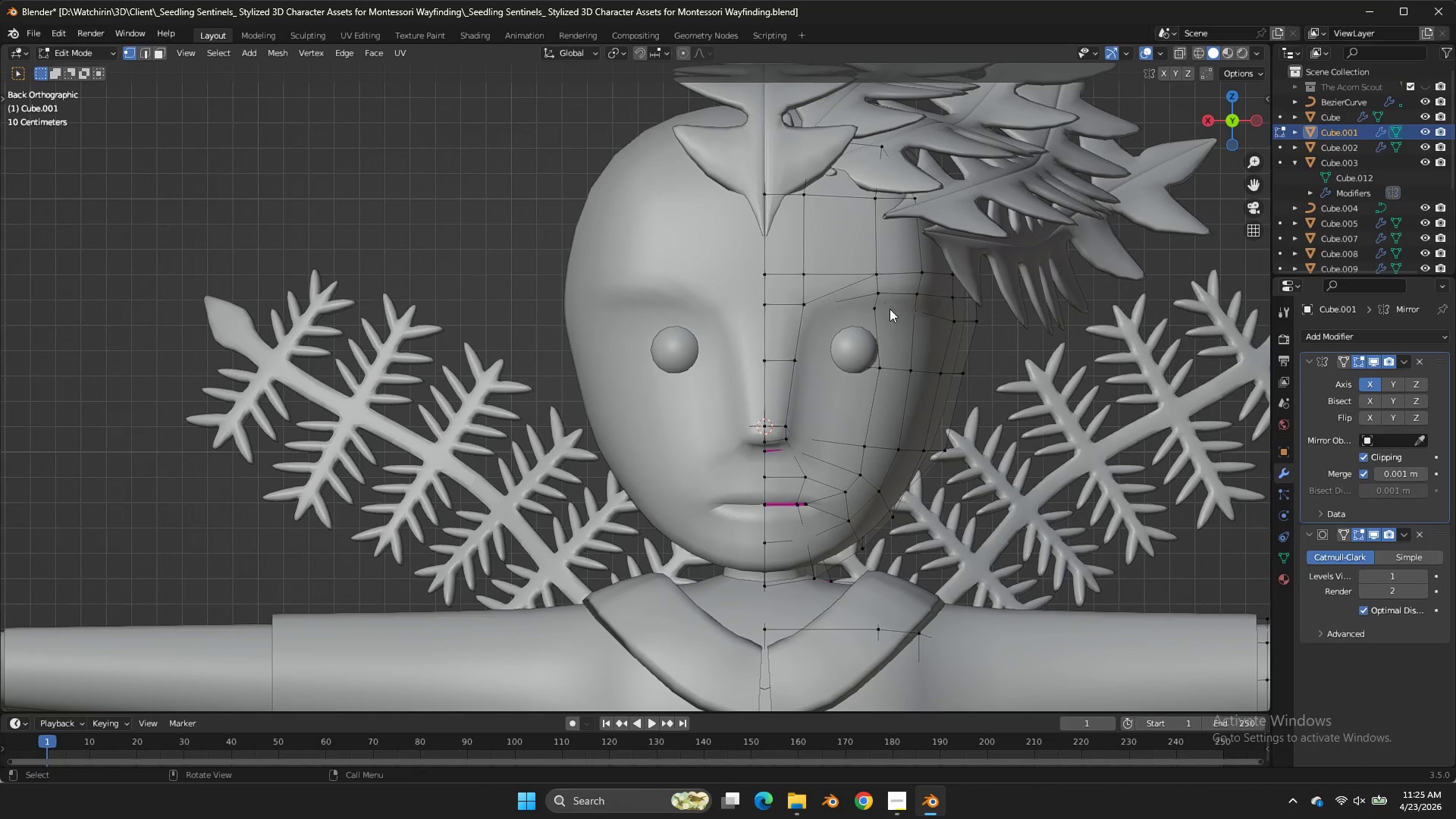 
key(Tab)
 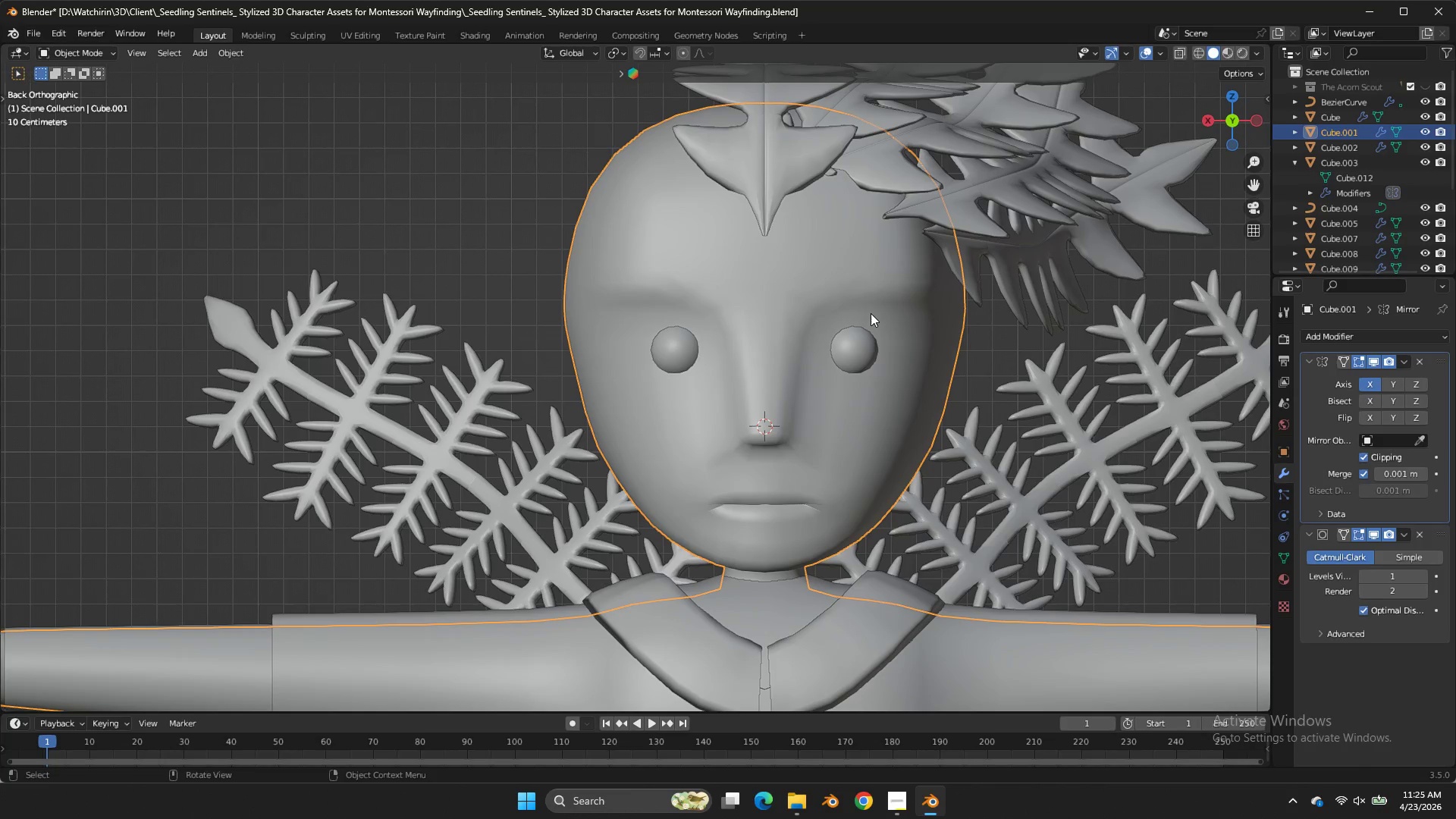 
wait(6.45)
 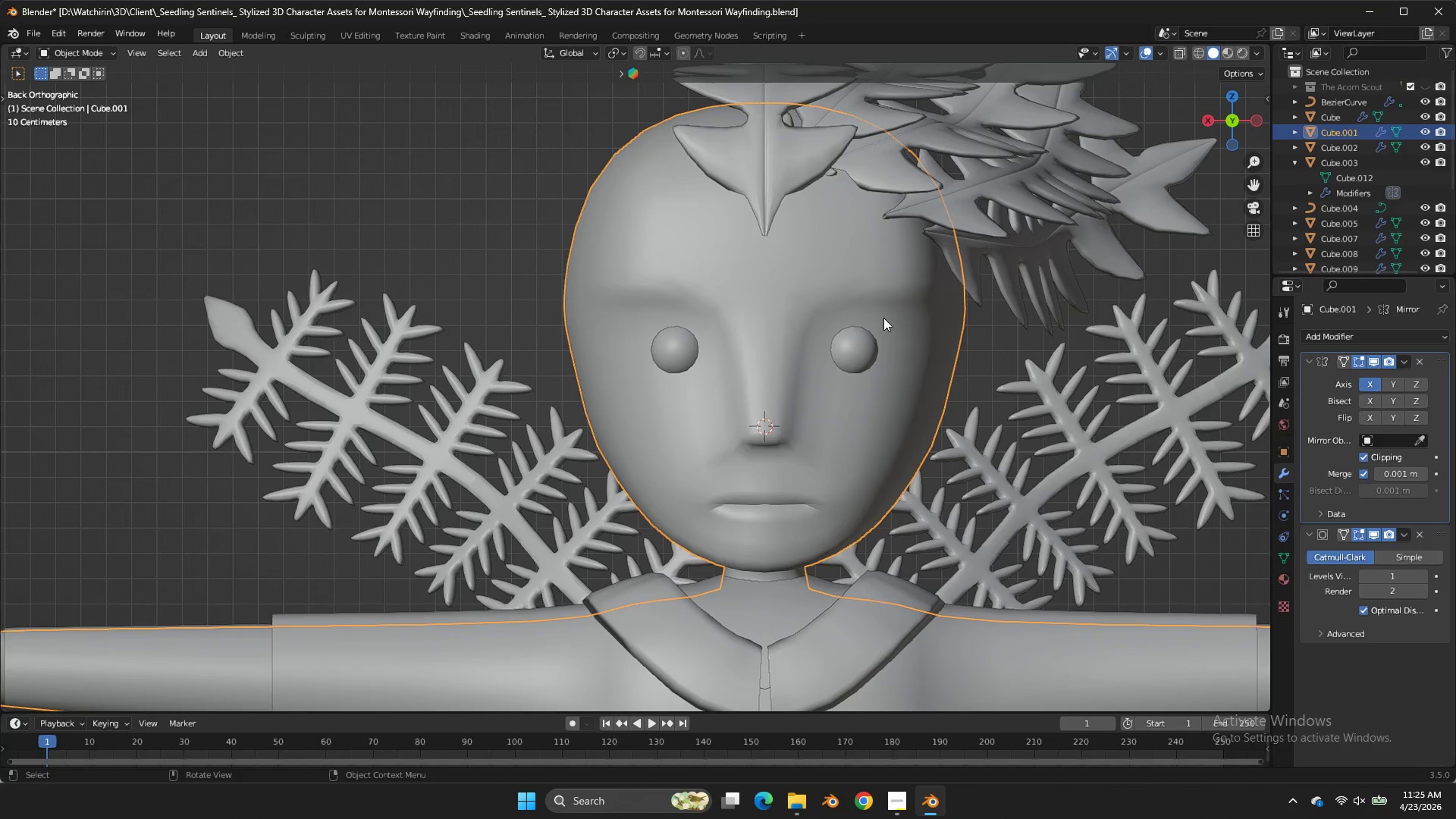 
key(Shift+ShiftLeft)
 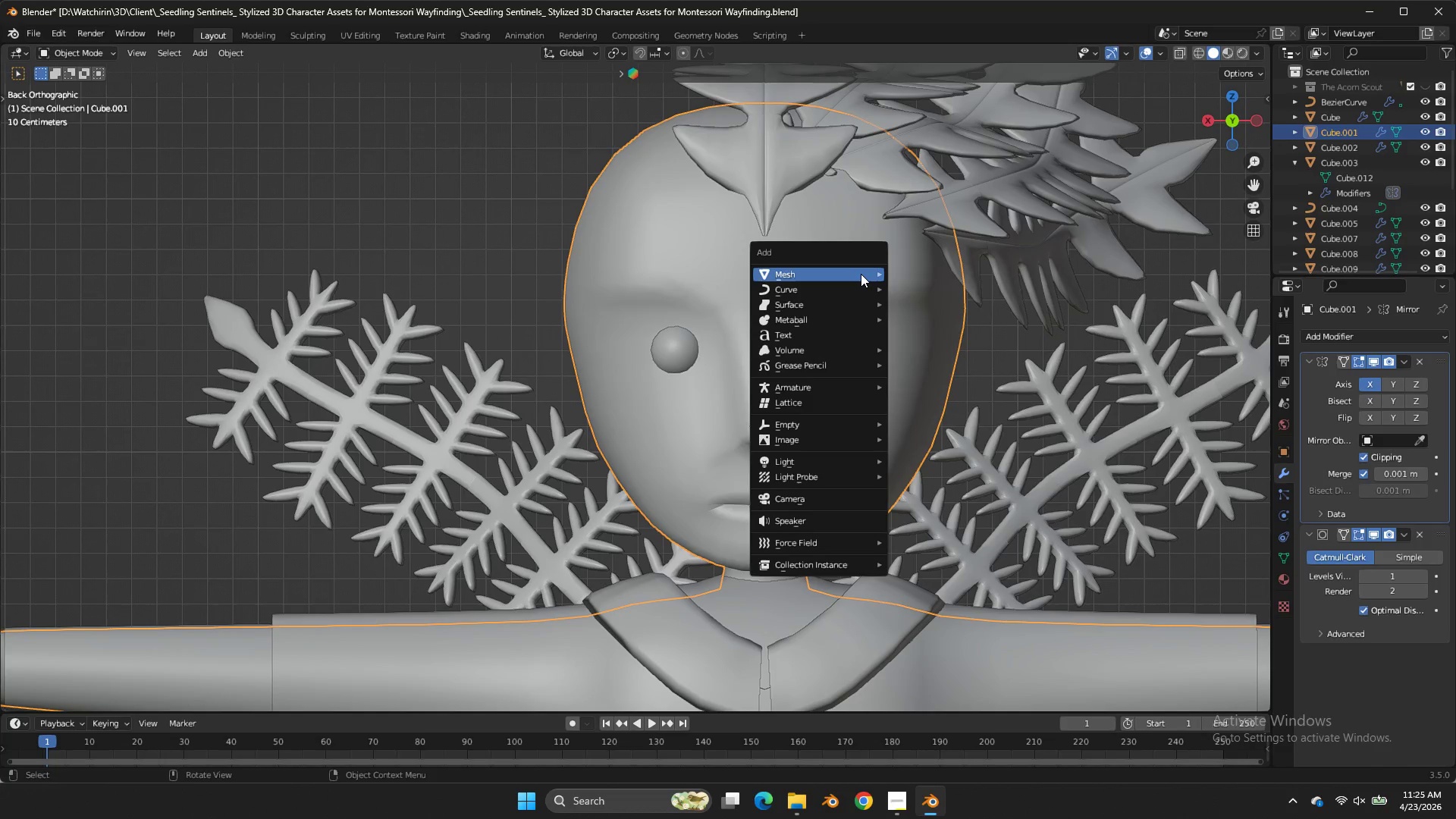 
key(Shift+A)
 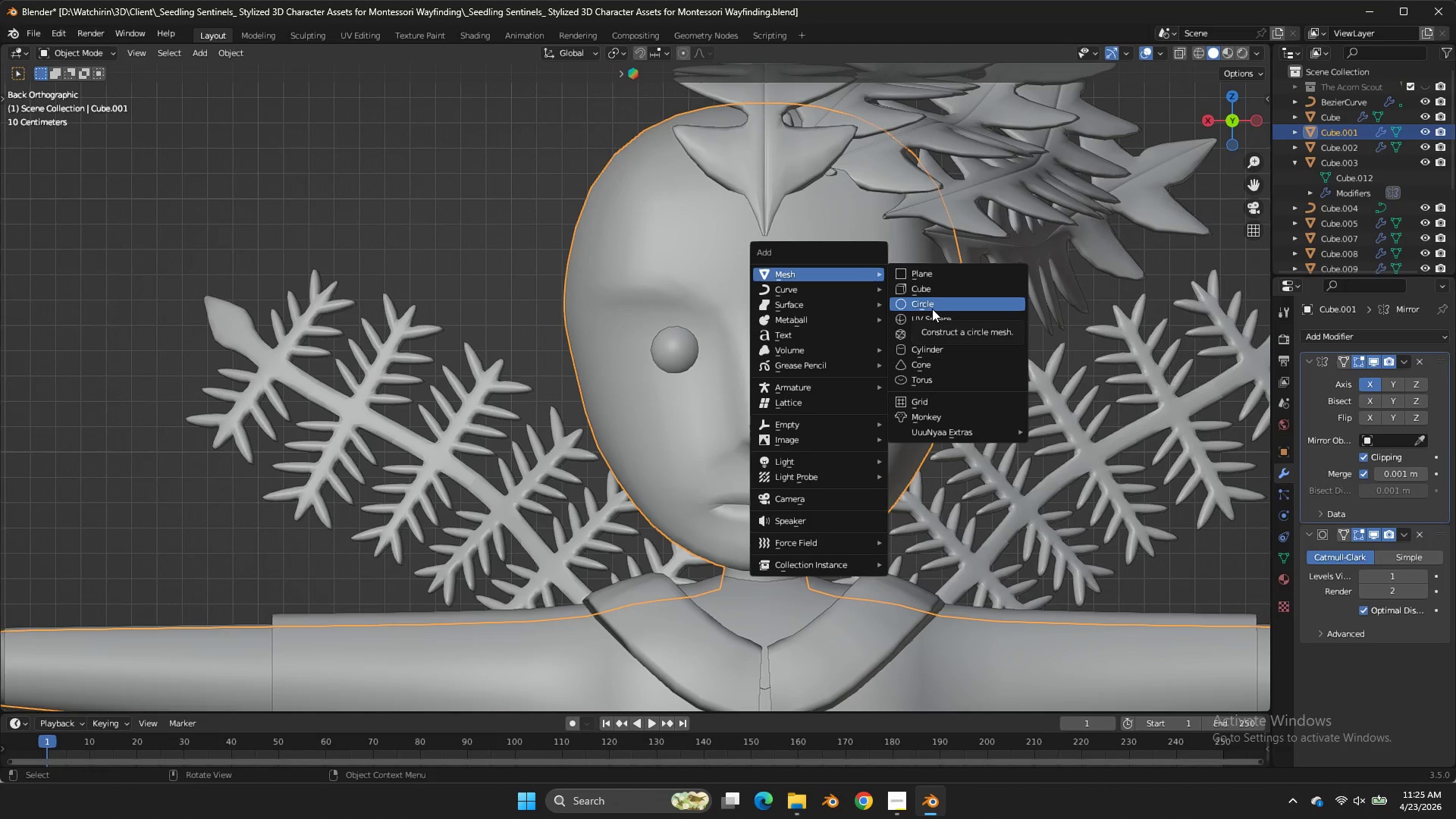 
wait(10.77)
 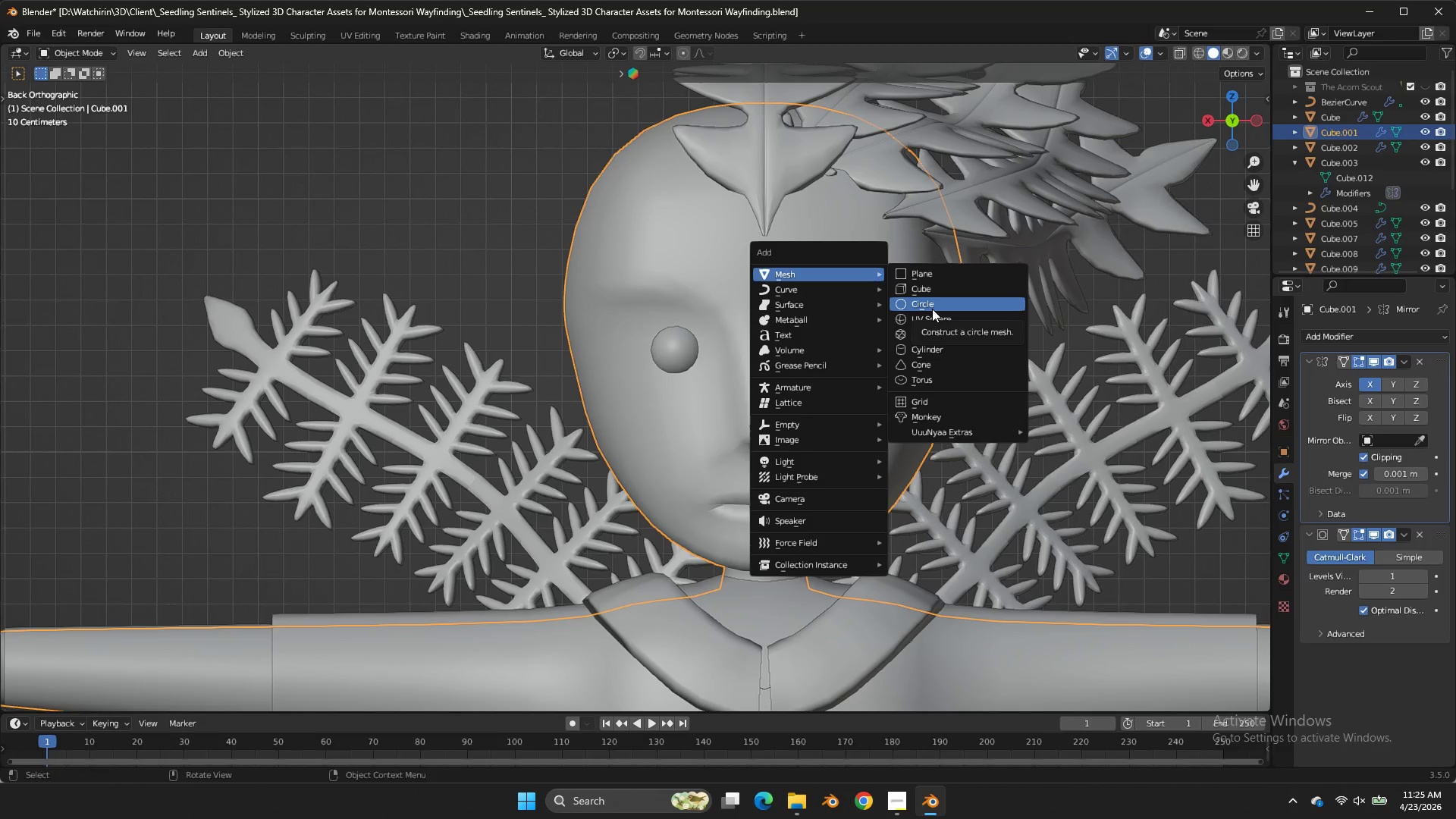 
key(Tab)
 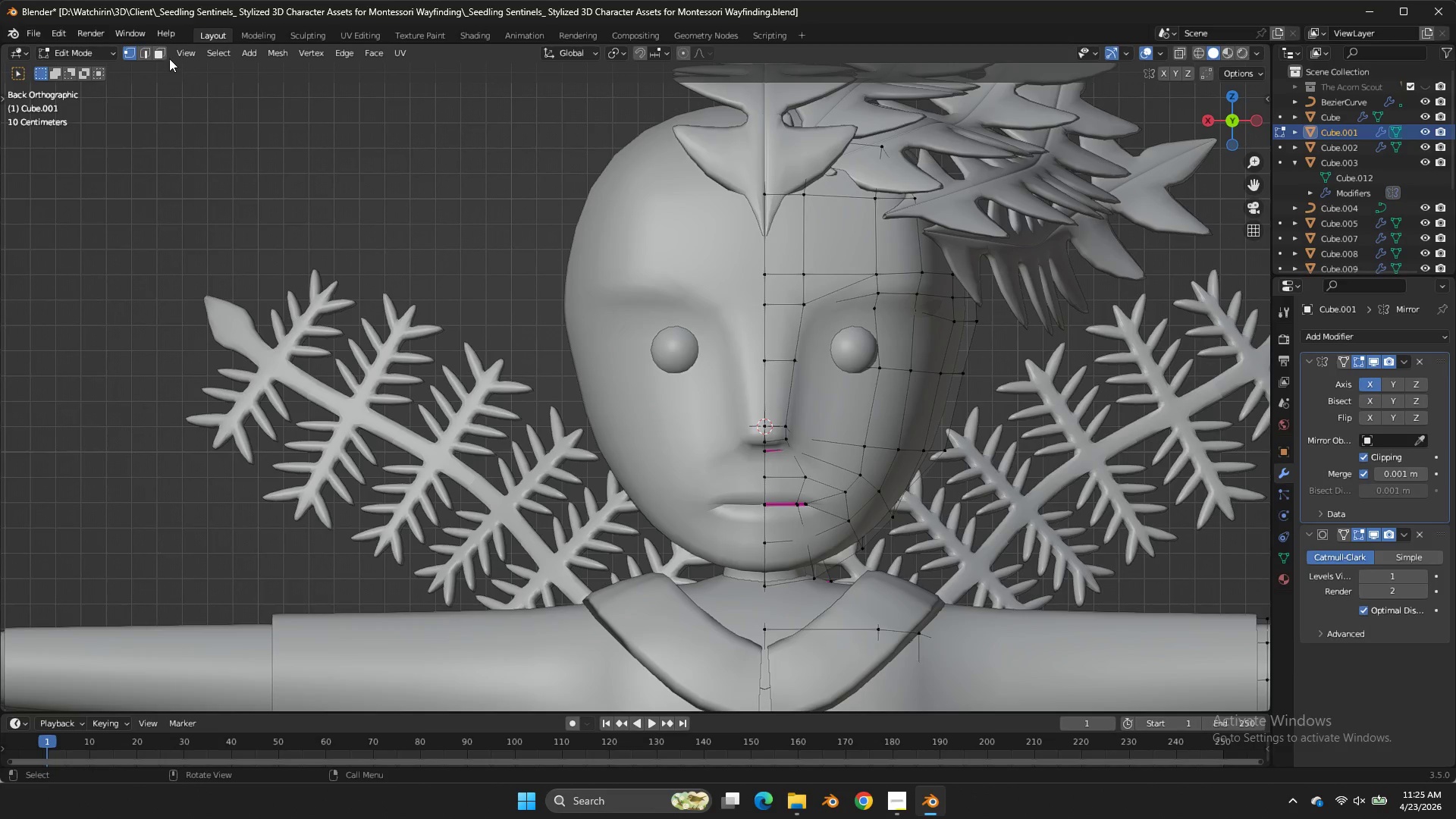 
double_click([166, 54])
 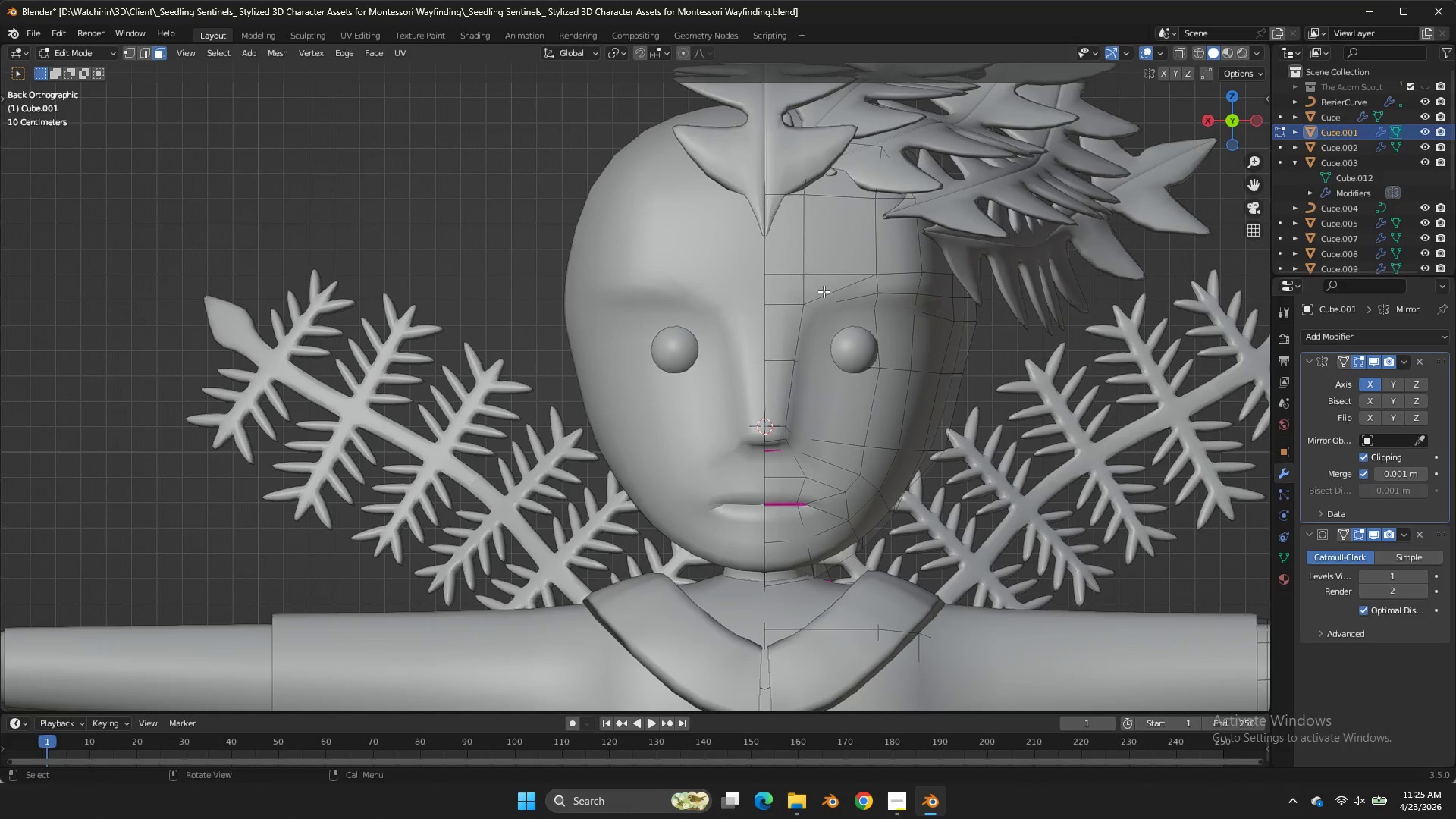 
triple_click([166, 54])
 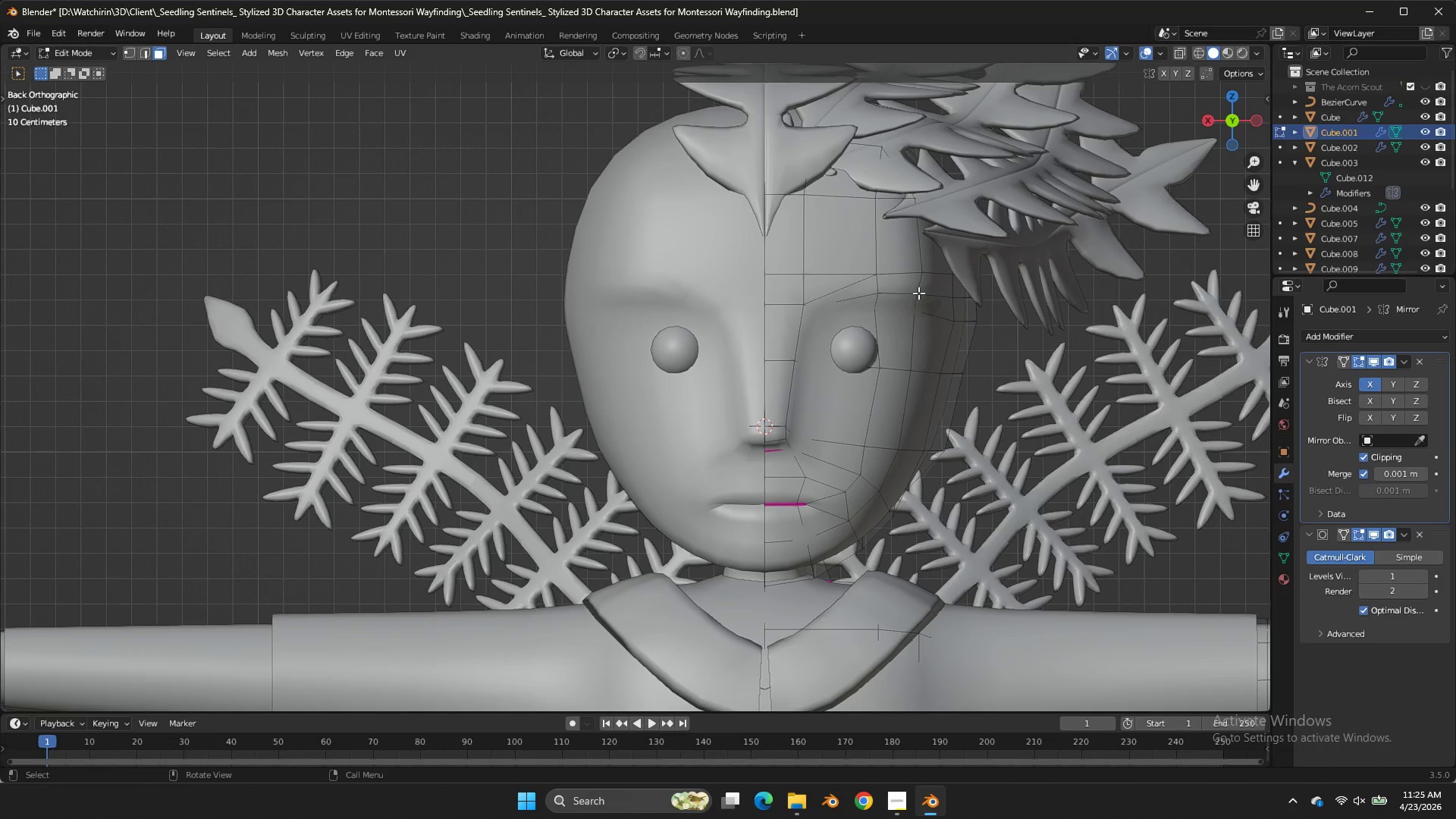 
left_click([913, 286])
 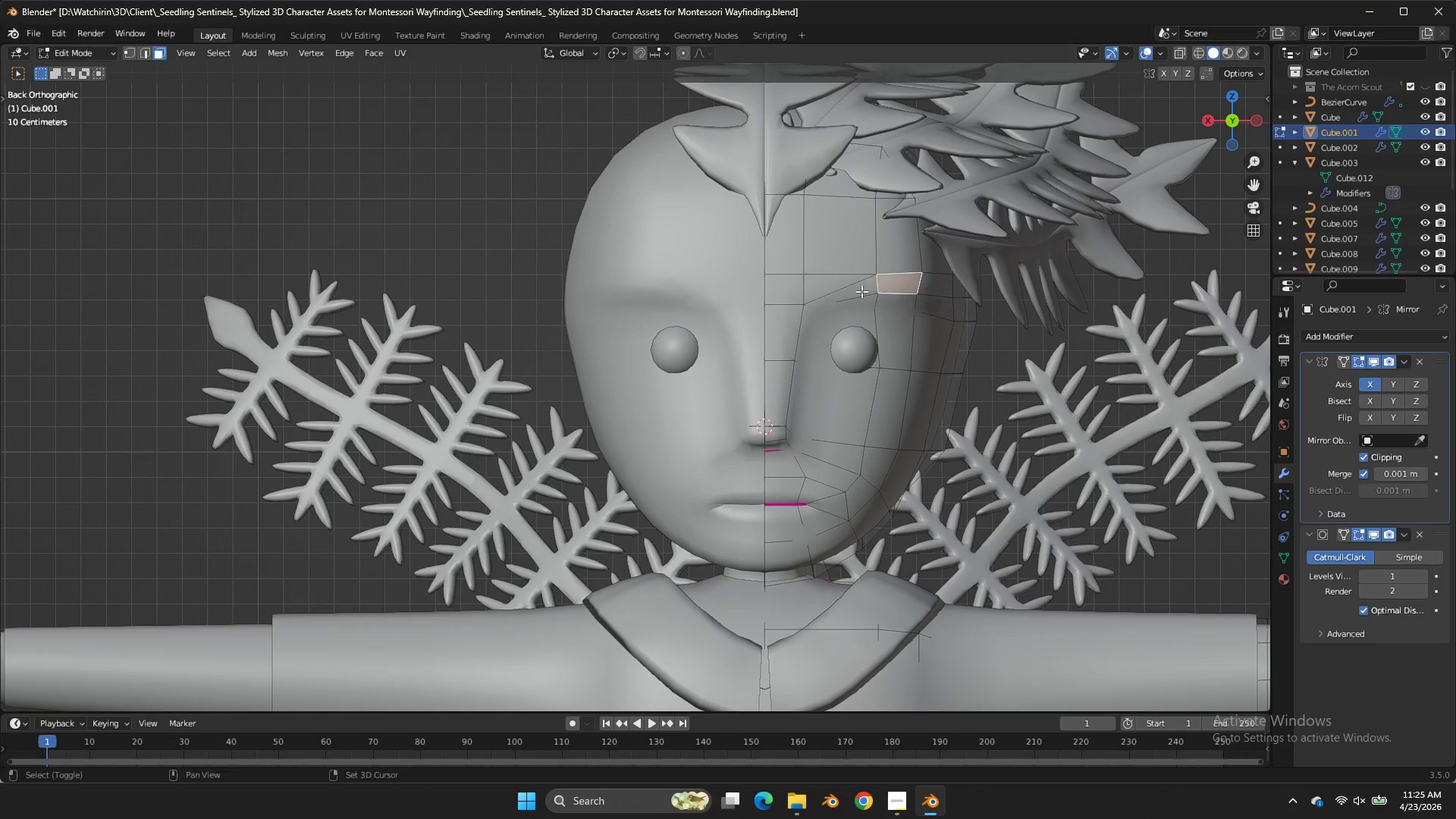 
hold_key(key=ShiftLeft, duration=0.97)
double_click([861, 292])
 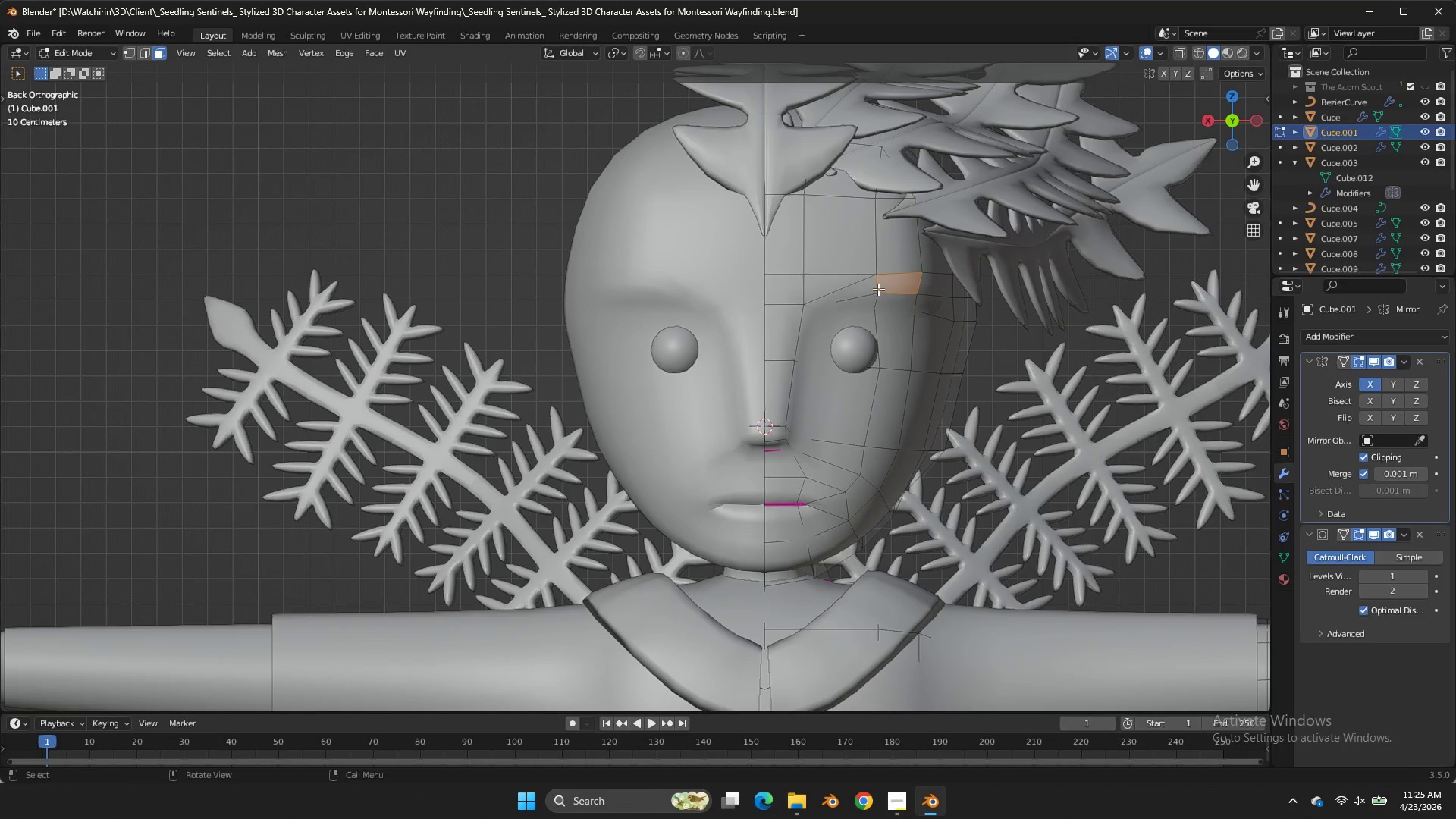 
key(Control+ControlLeft)
 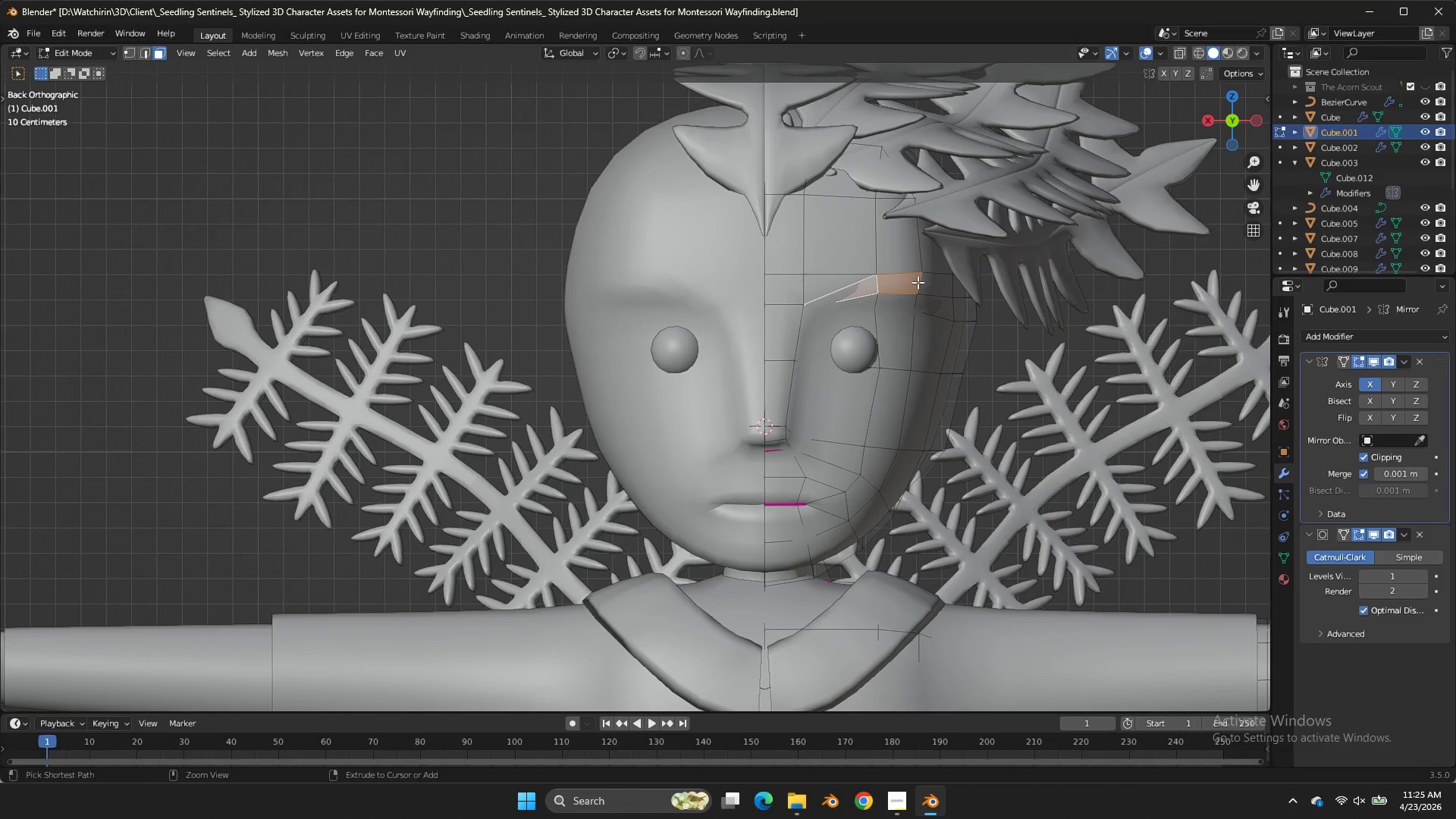 
key(Control+Z)
 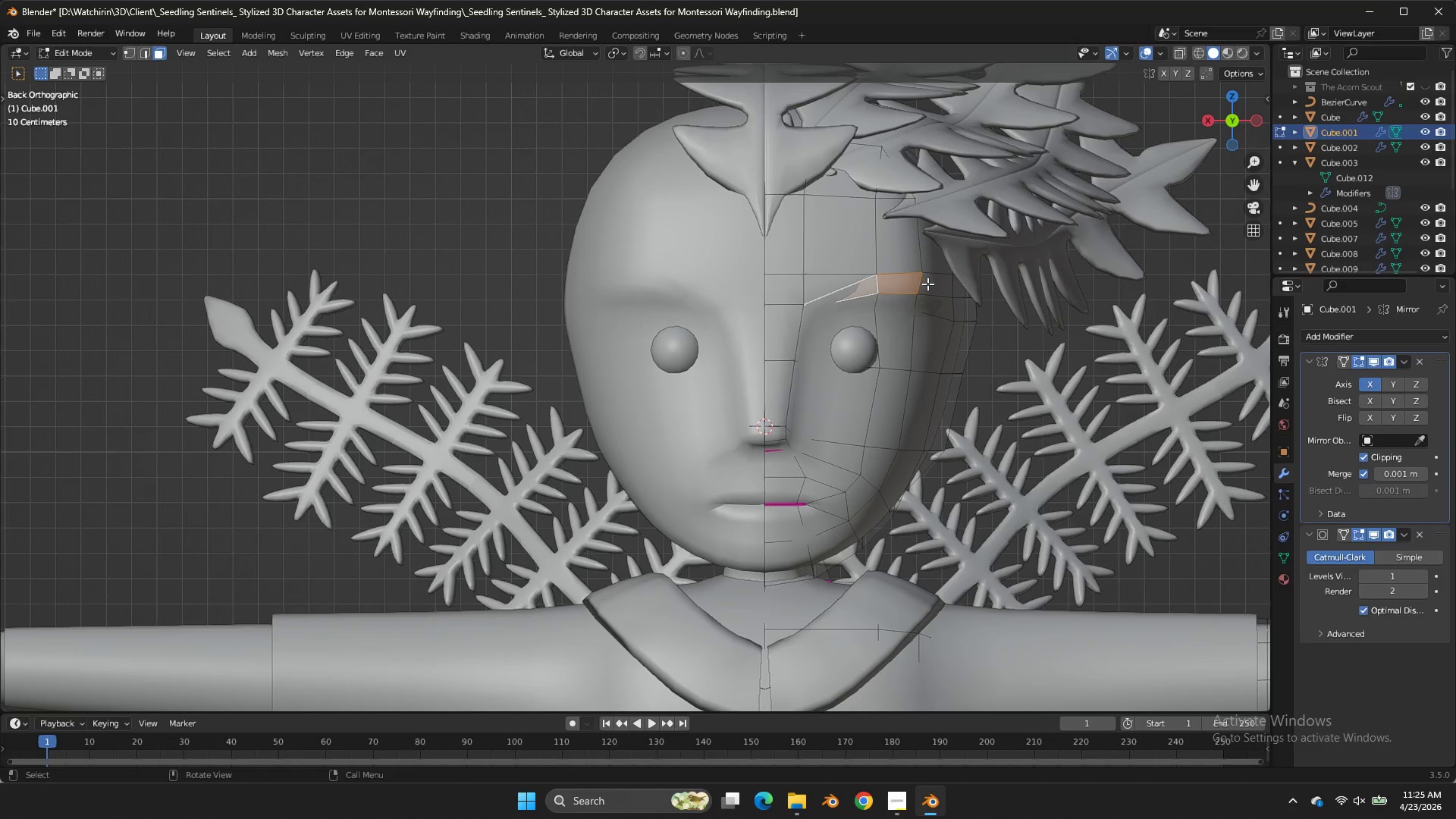 
key(Shift+ShiftLeft)
 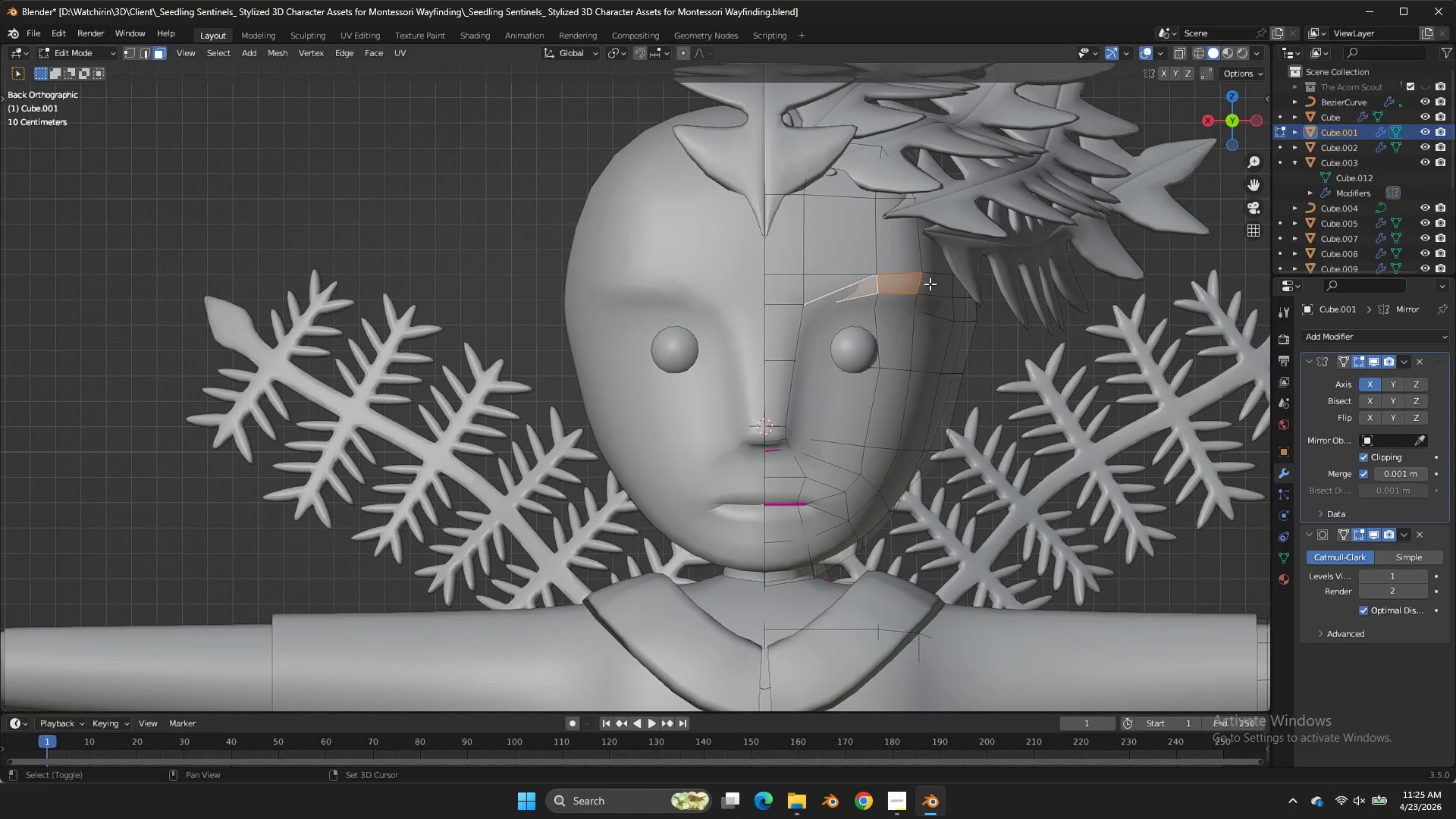 
key(Shift+ShiftLeft)
 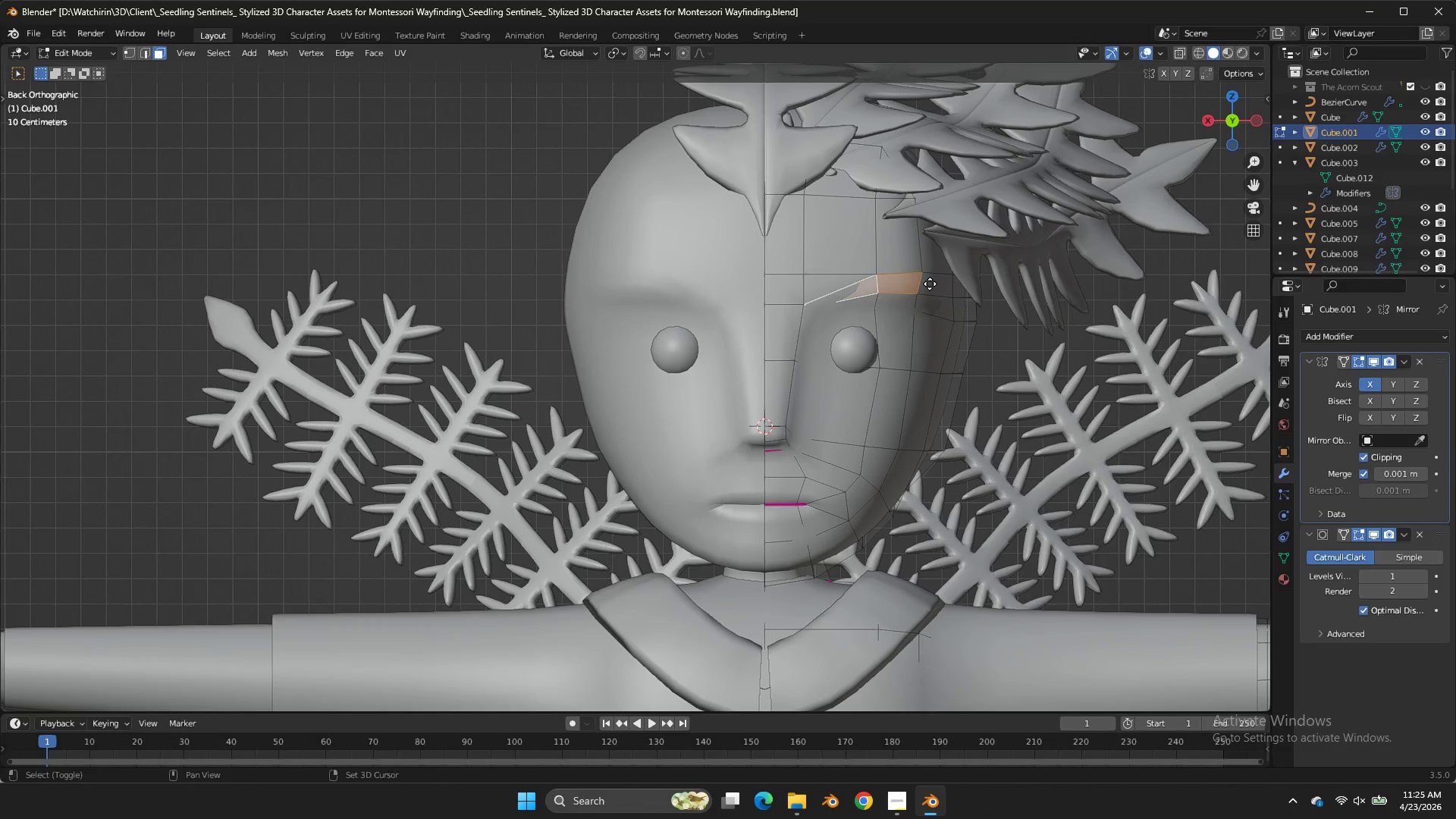 
key(Shift+D)
 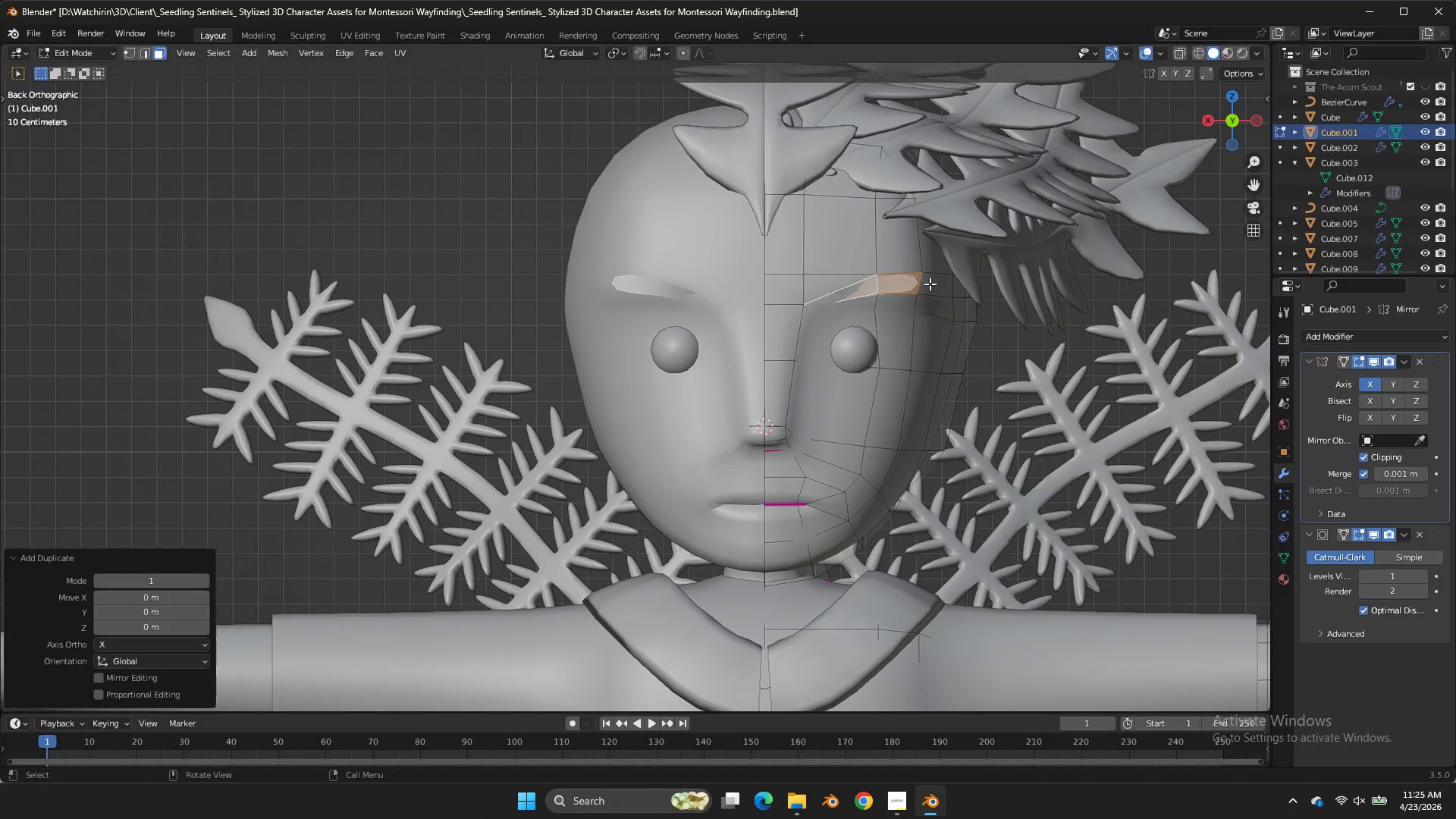 
right_click([930, 284])
 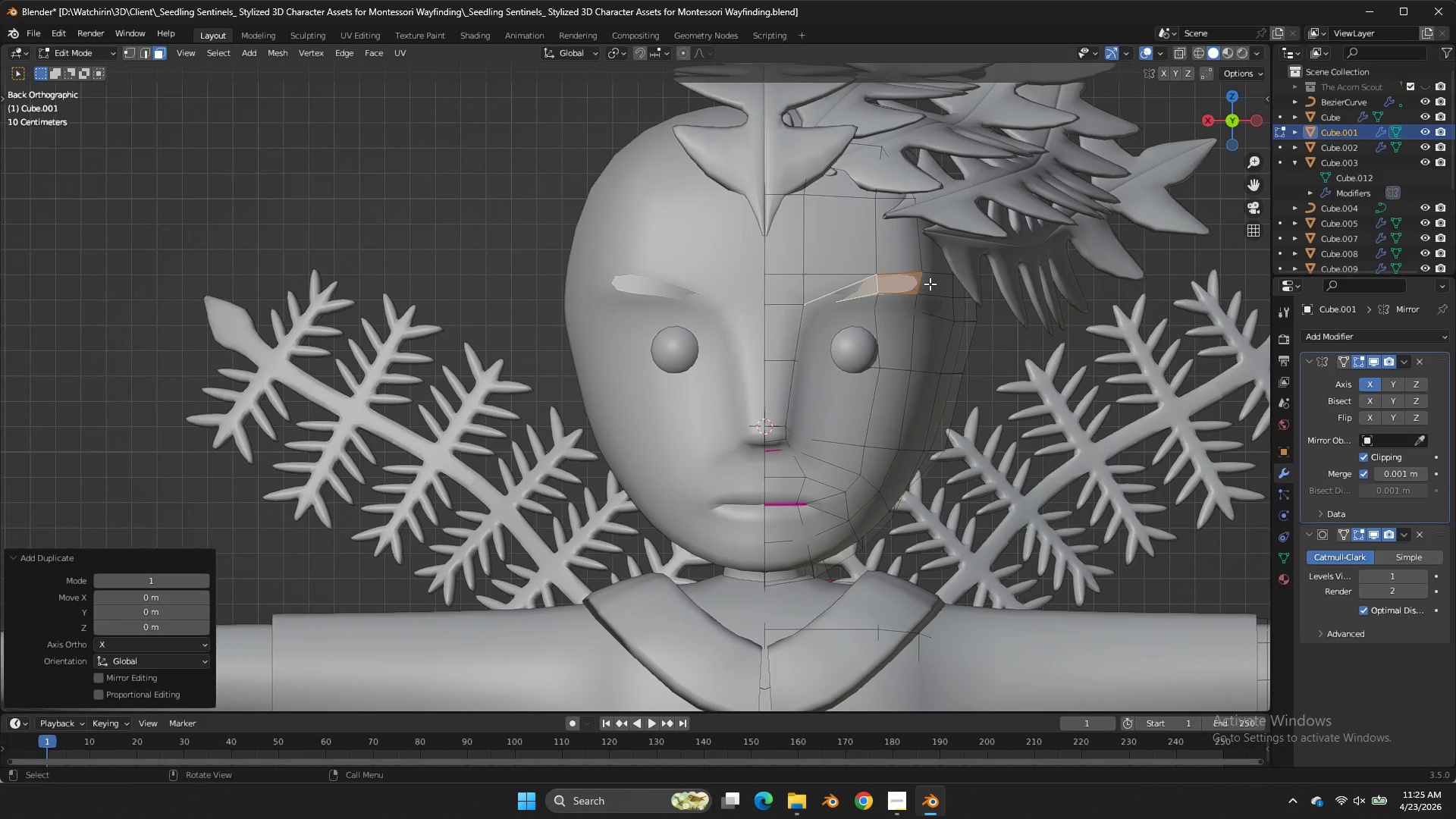 
key(P)
 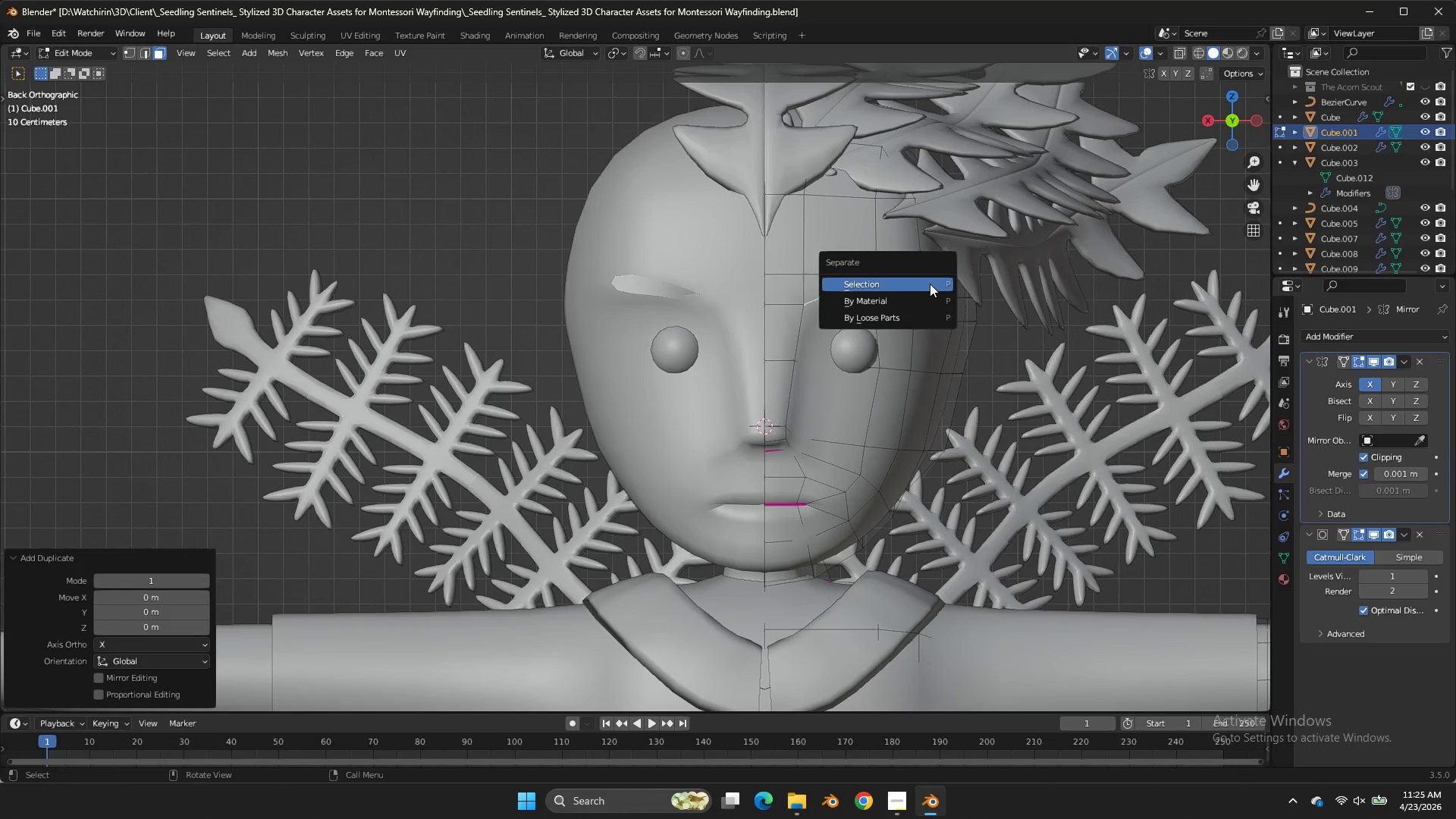 
double_click([930, 284])
 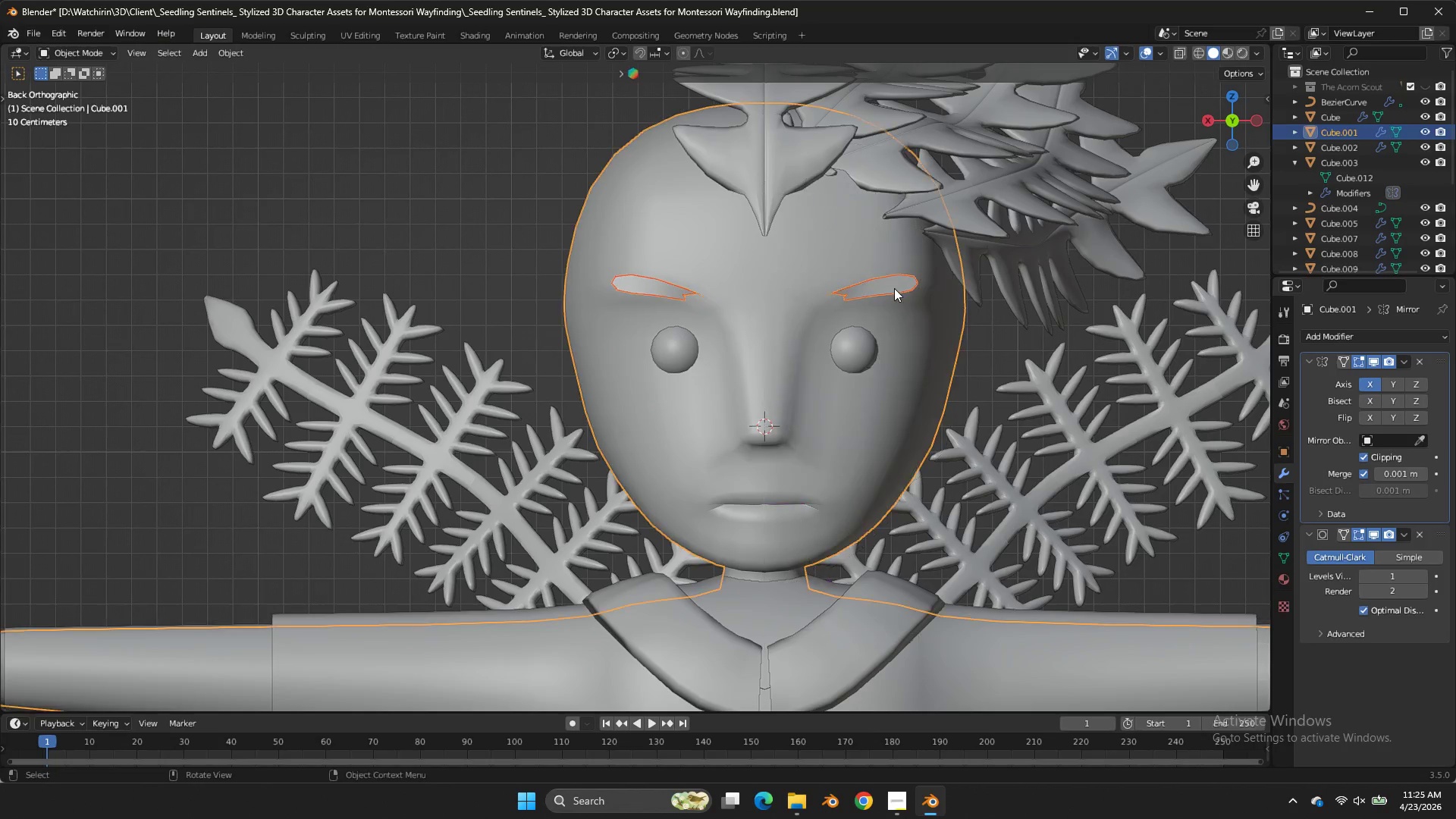 
key(Tab)
 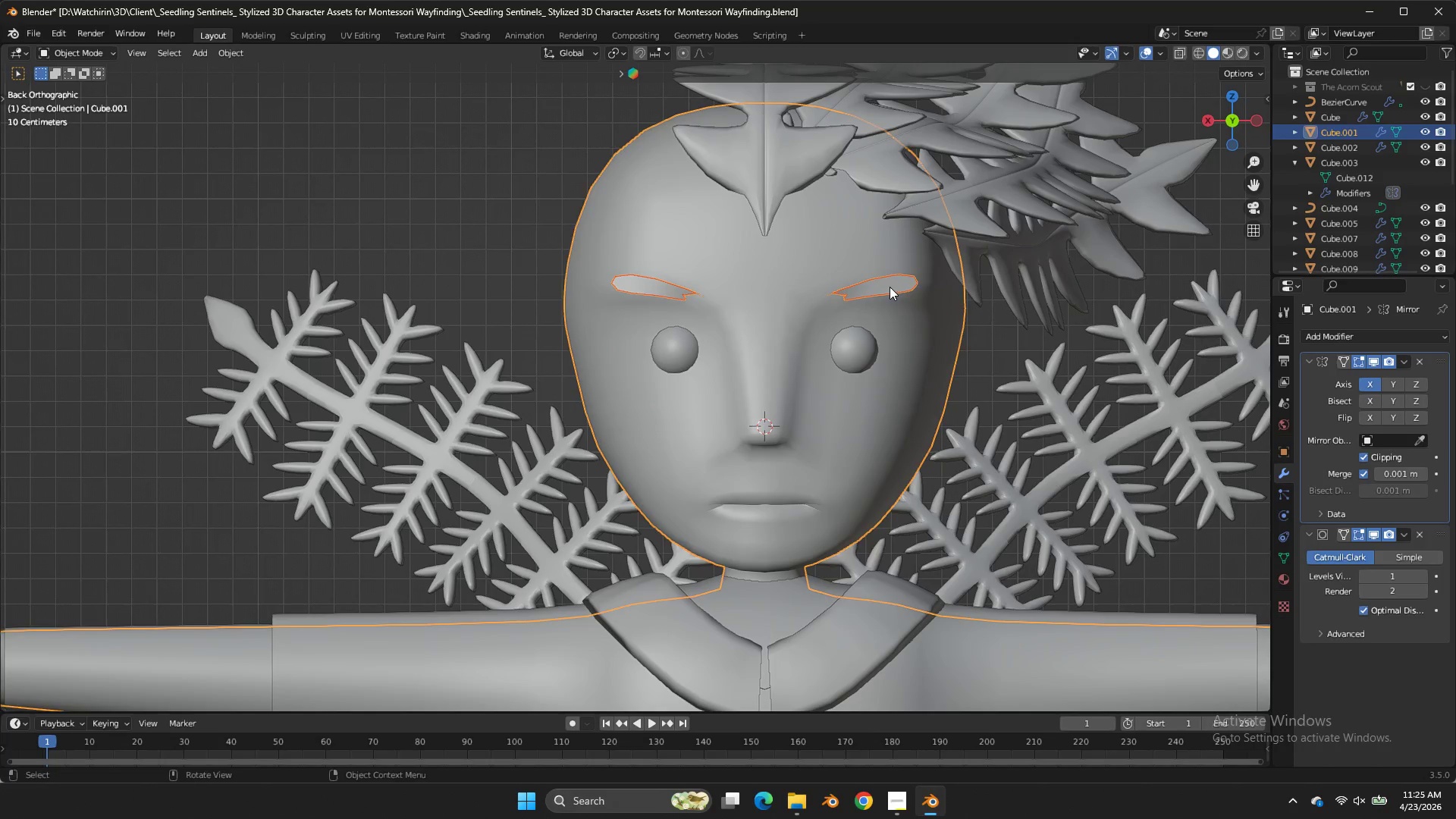 
double_click([890, 287])
 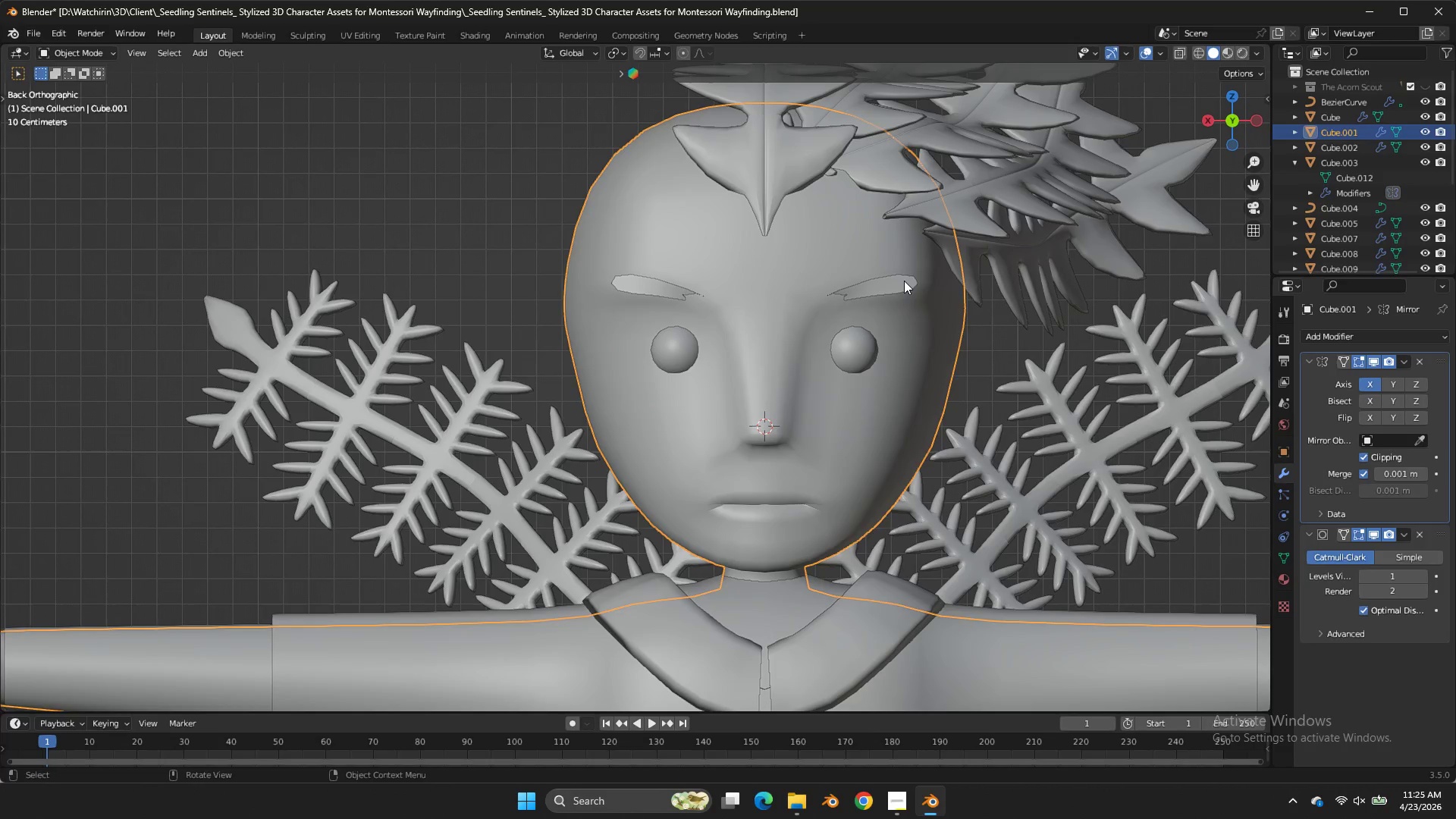 
triple_click([904, 281])
 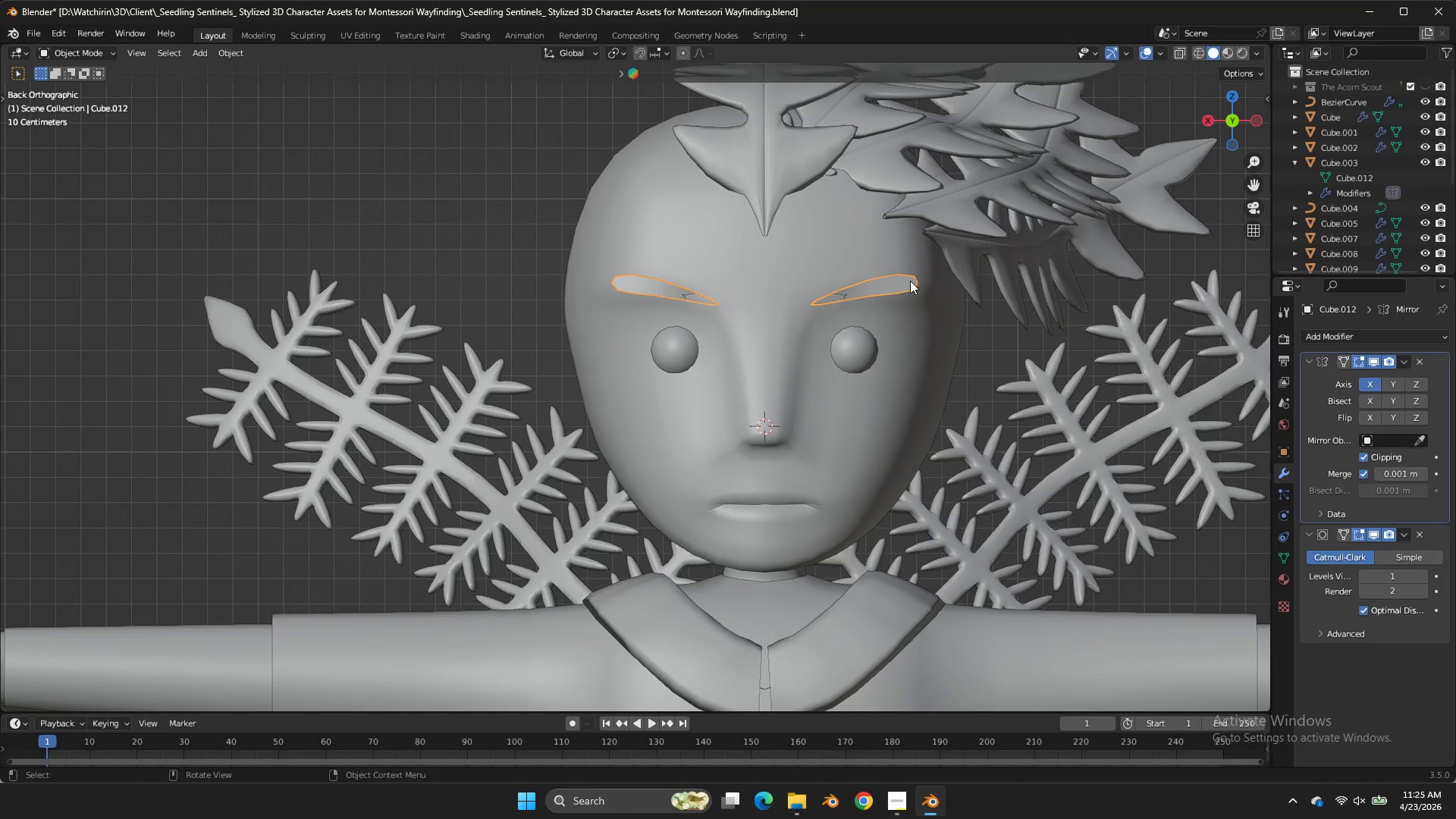 
key(Tab)
 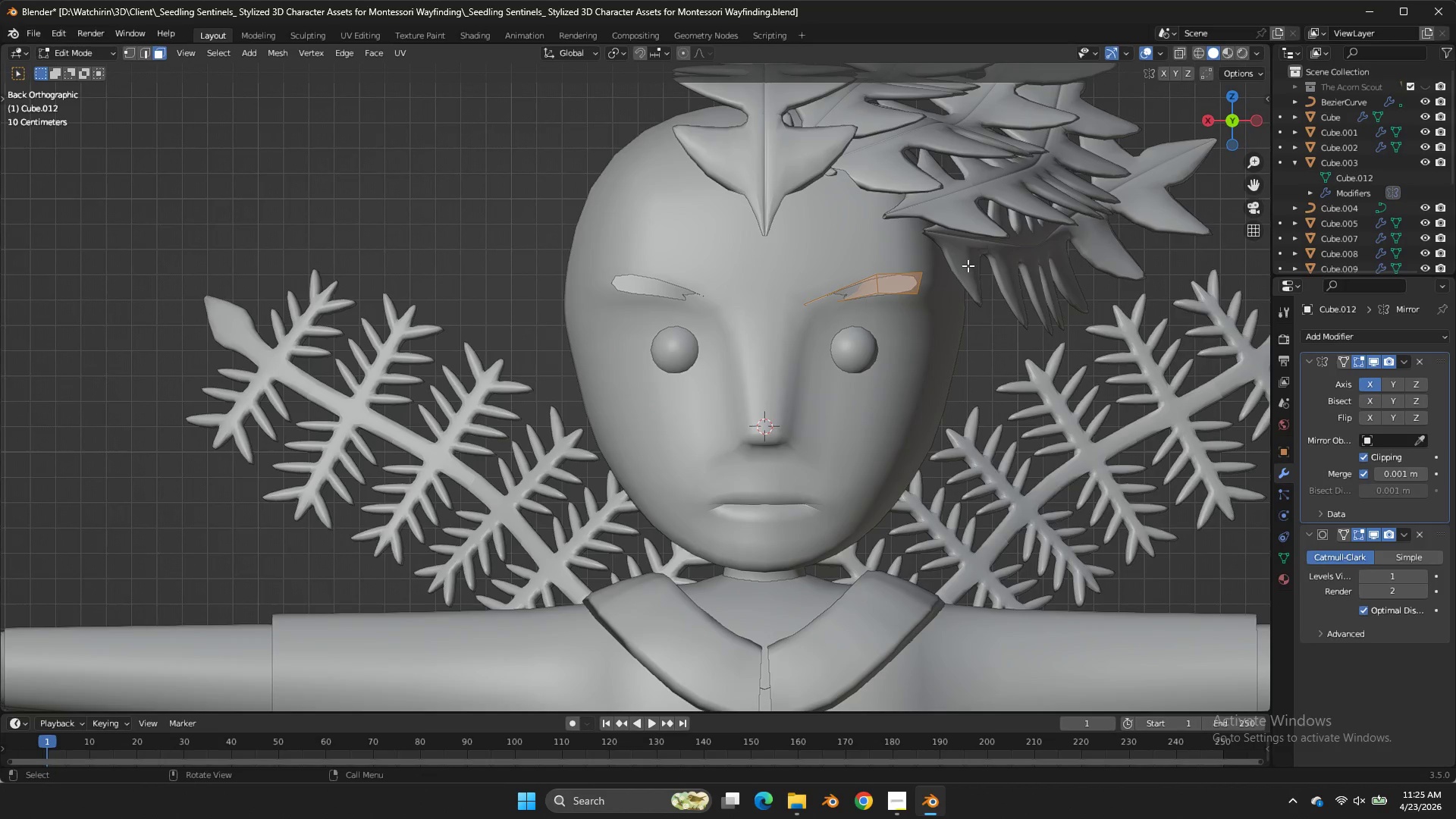 
type(asz)
 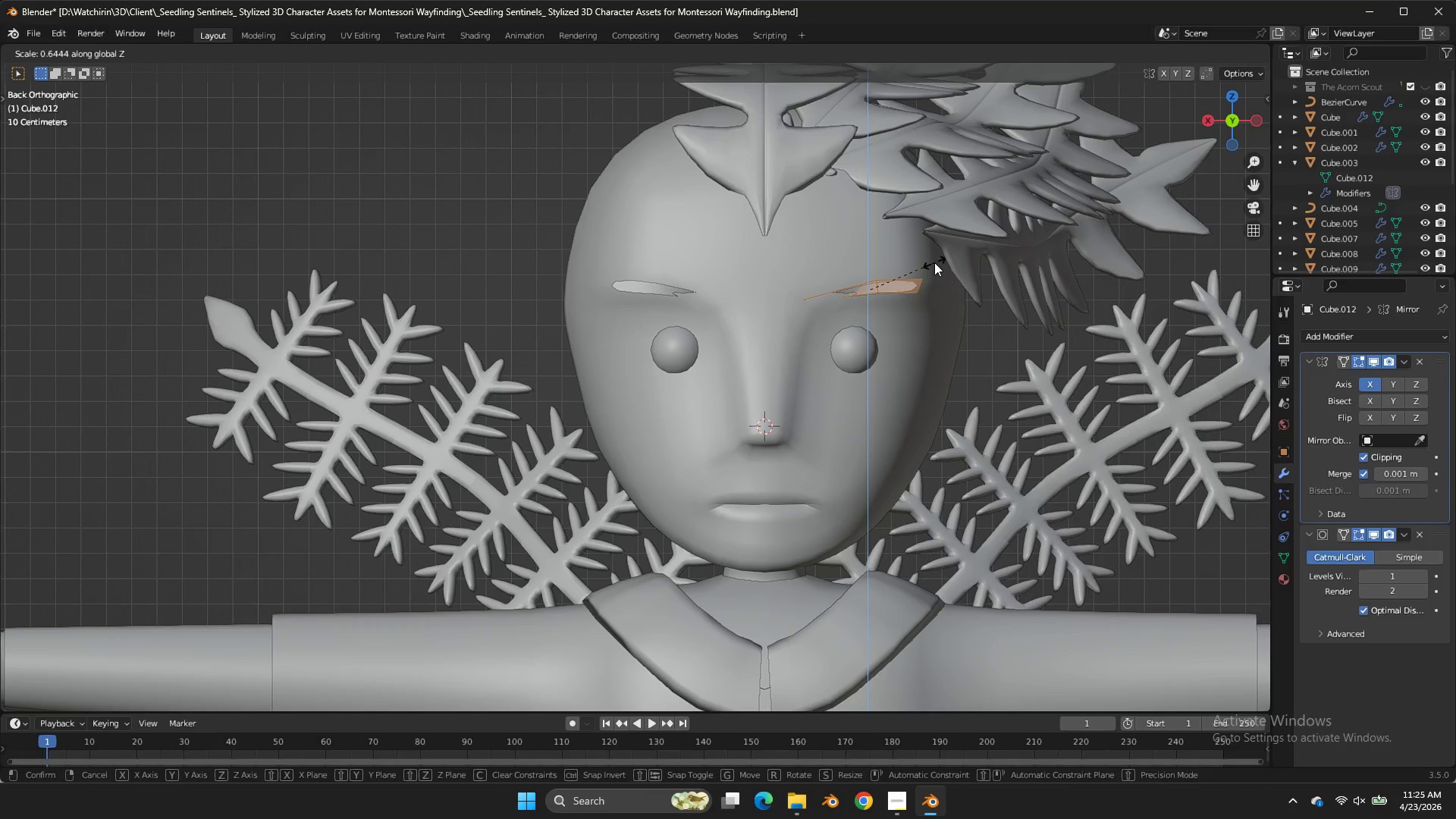 
double_click([934, 262])
 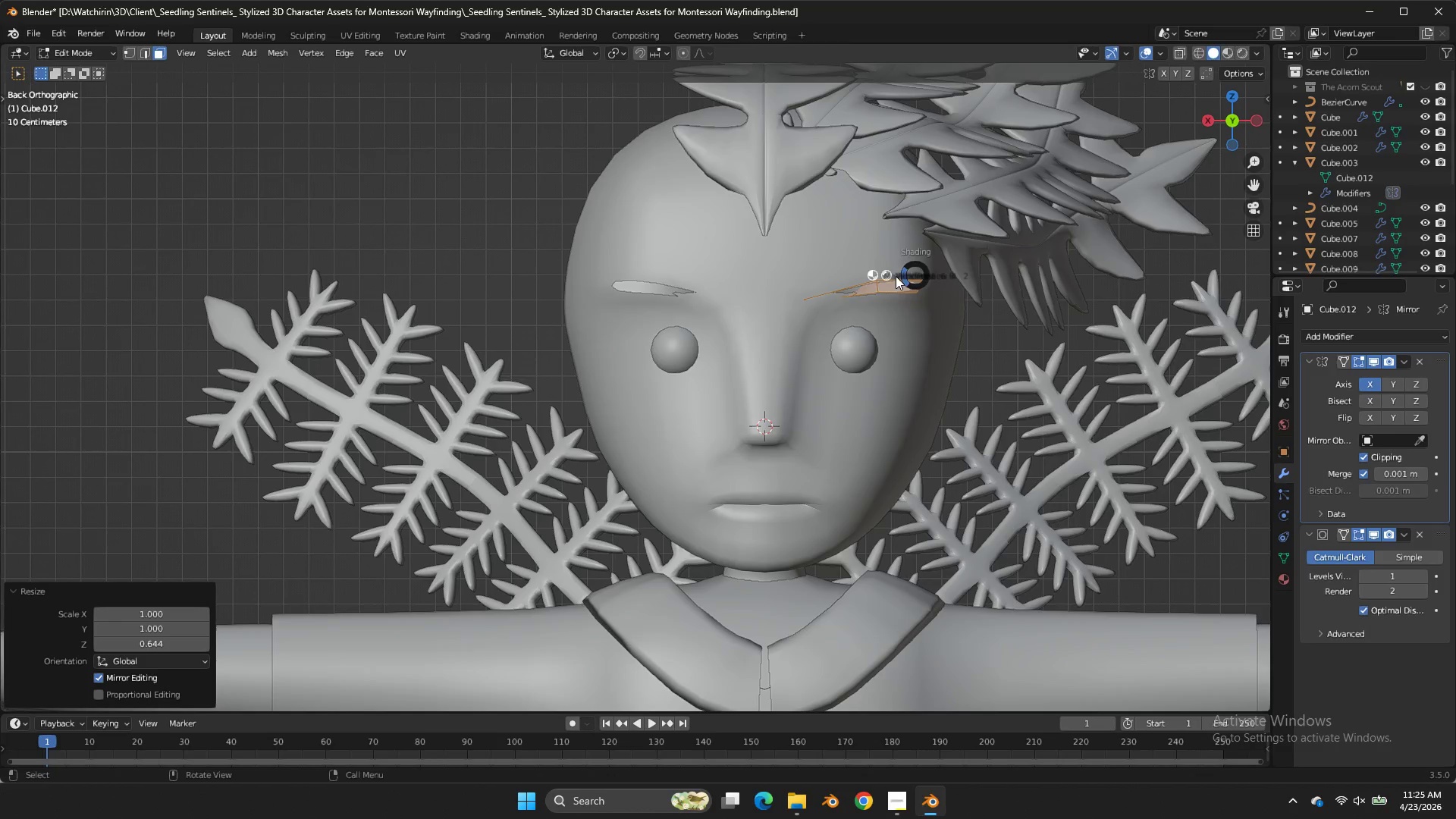 
key(Z)
 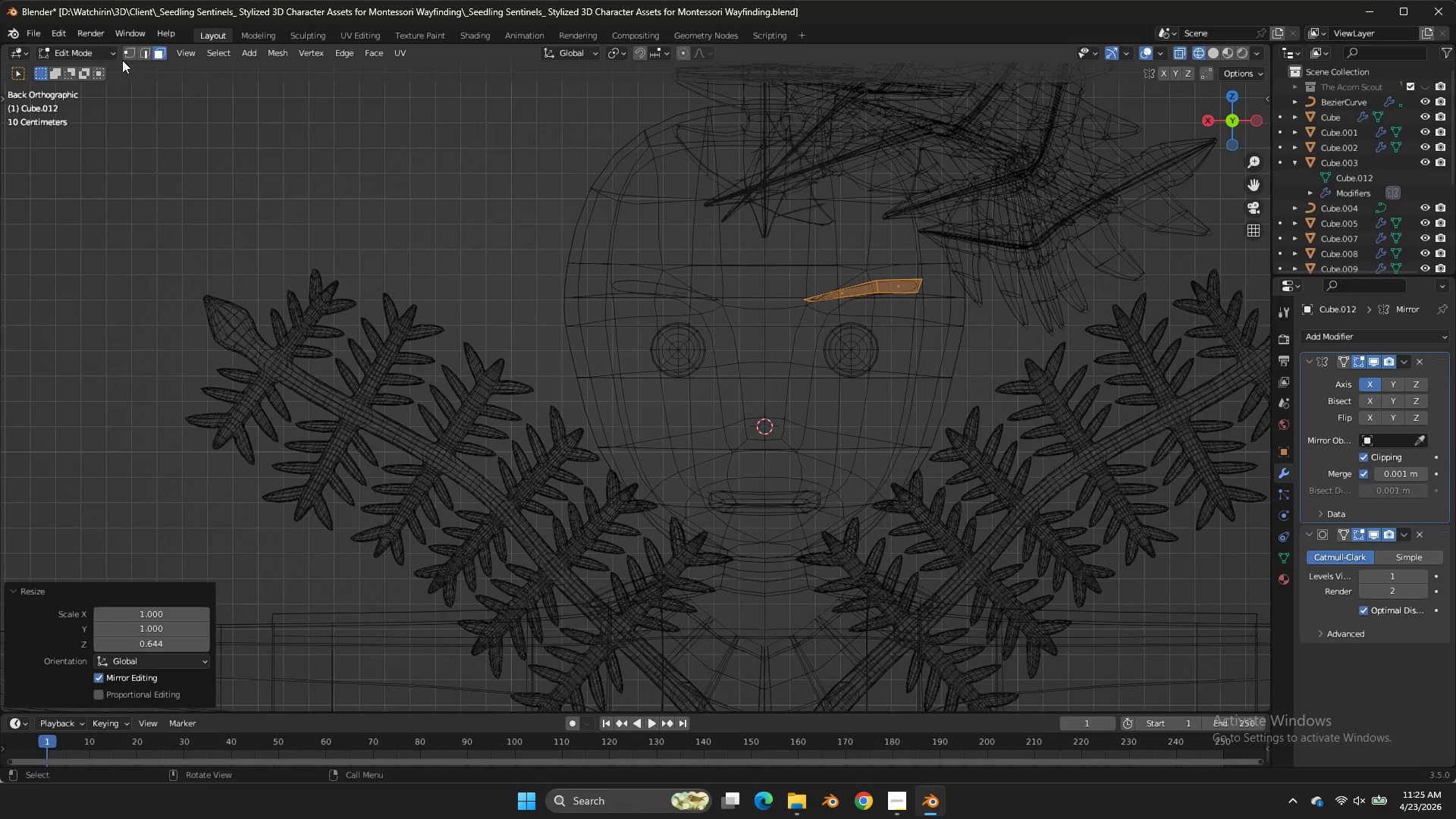 
double_click([124, 58])
 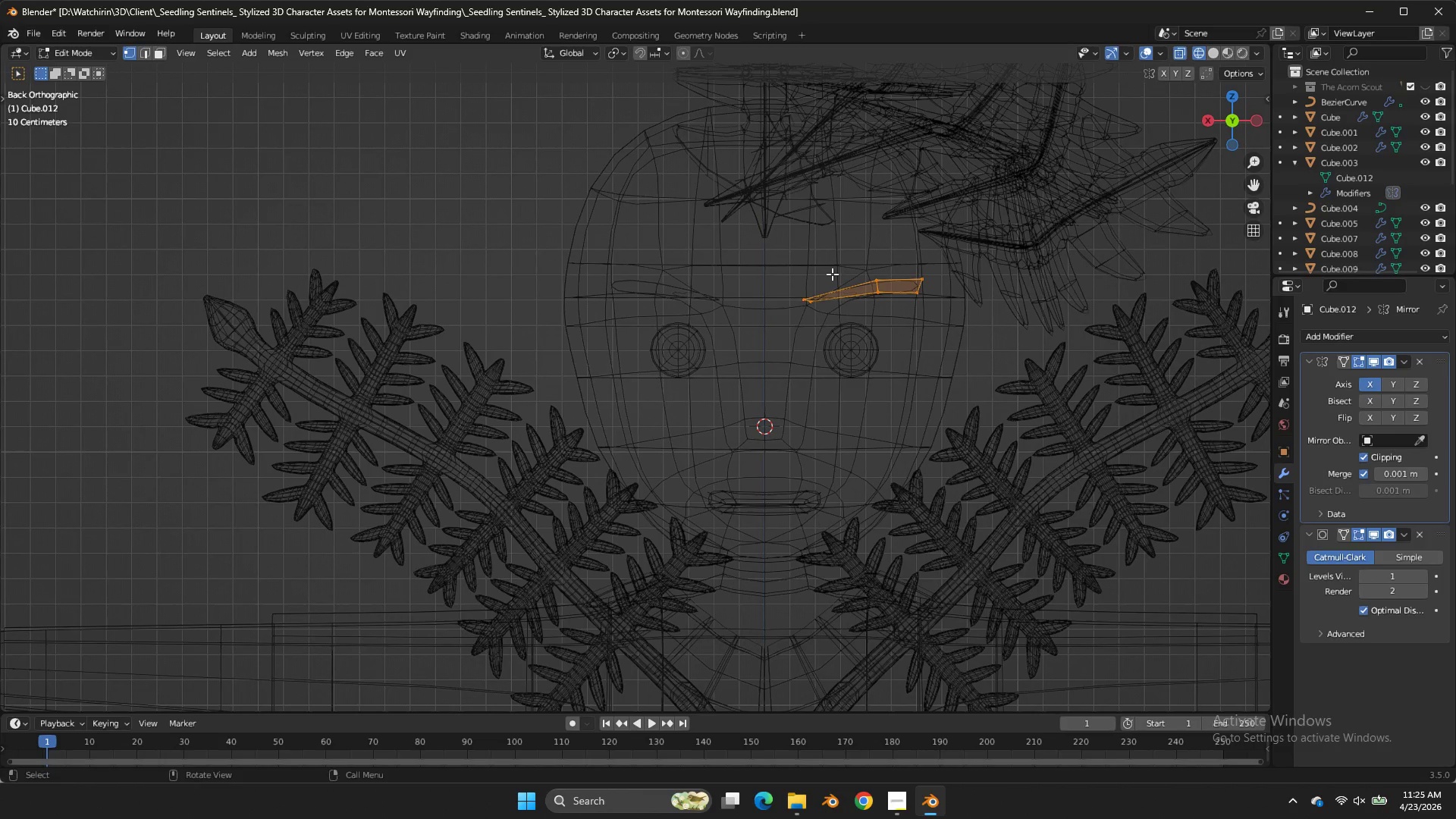 
left_click_drag(start_coordinate=[834, 273], to_coordinate=[765, 322])
 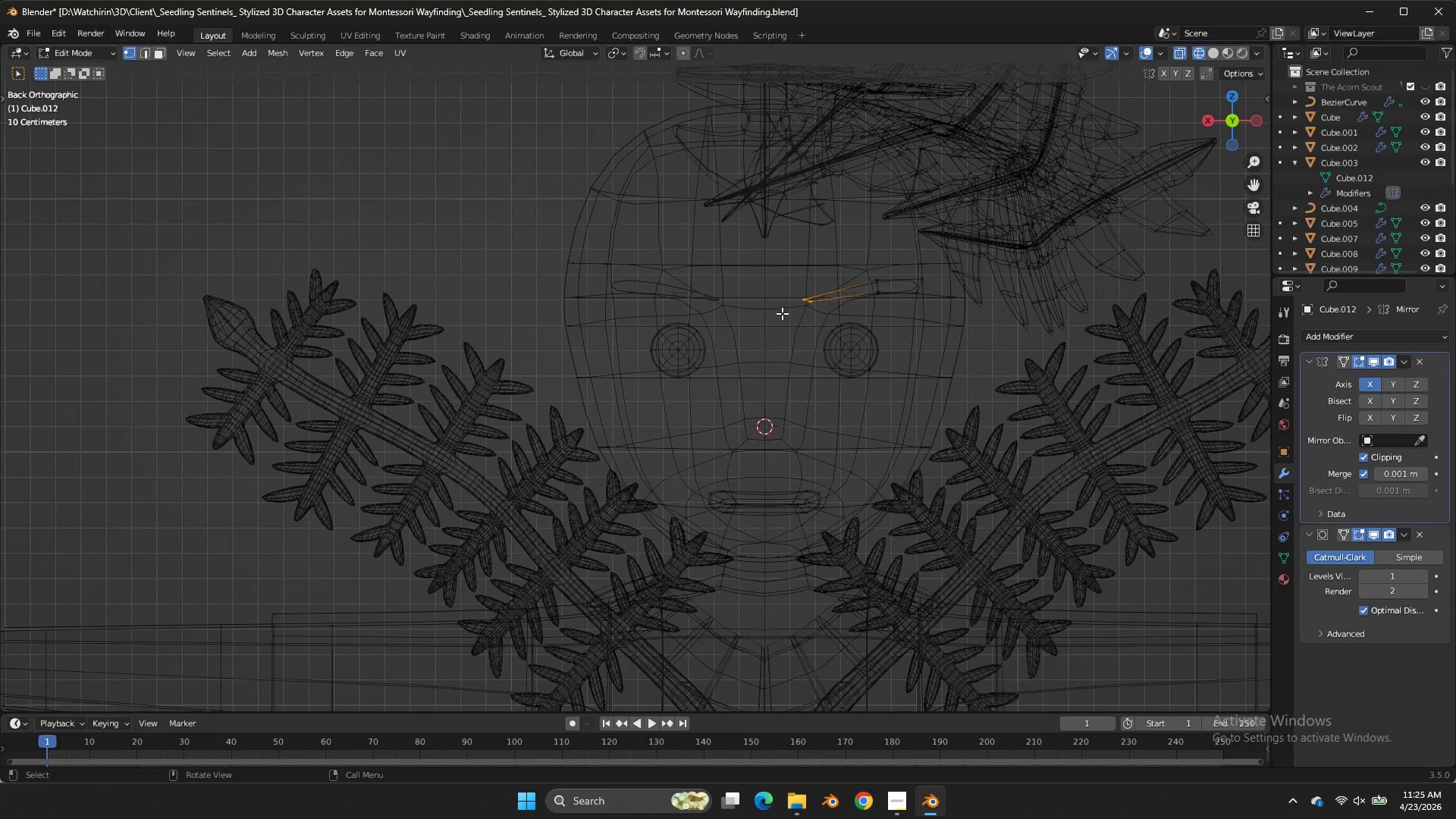 
type(zgx)
 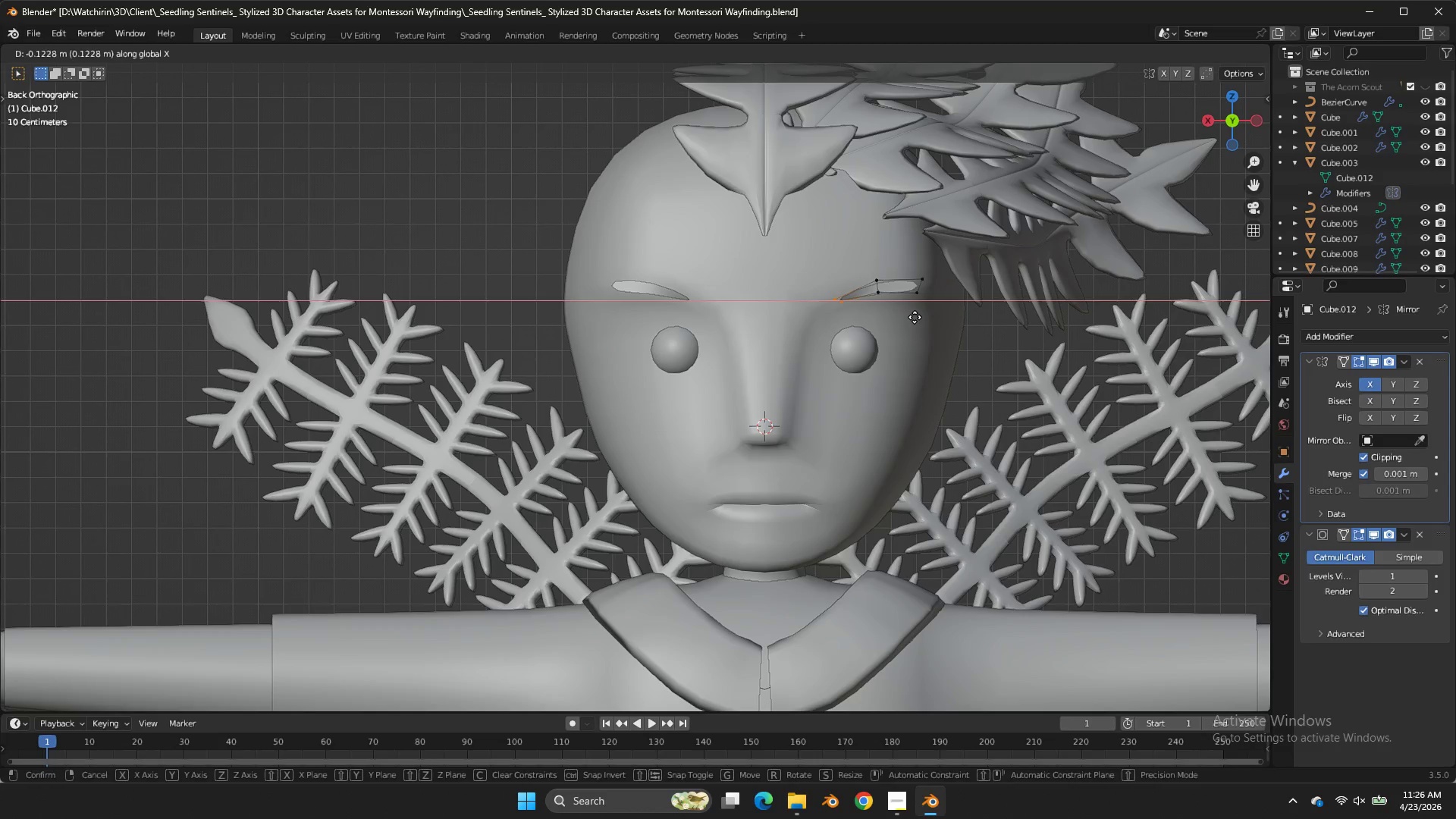 
double_click([915, 317])
 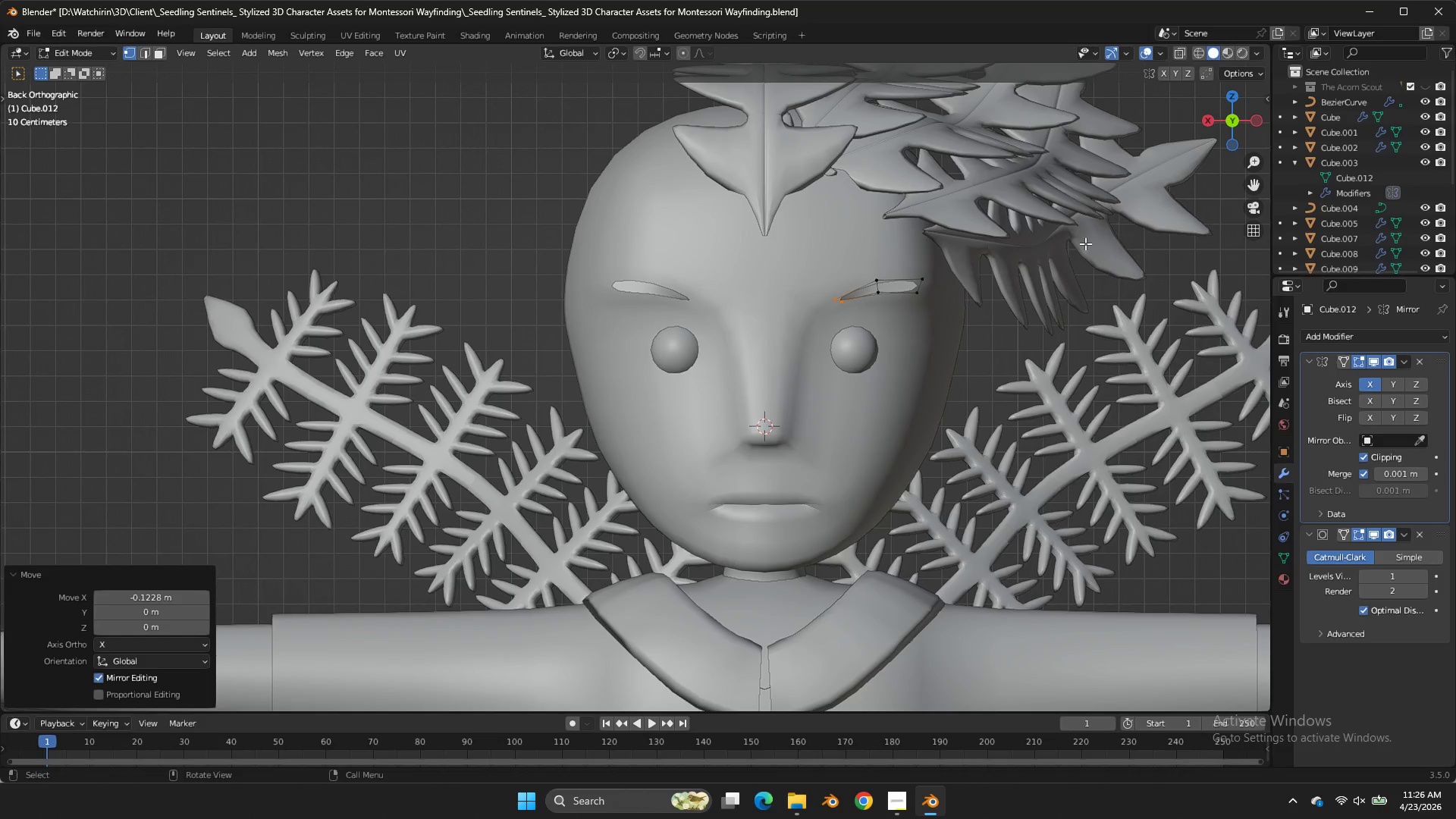 
type(agz)
 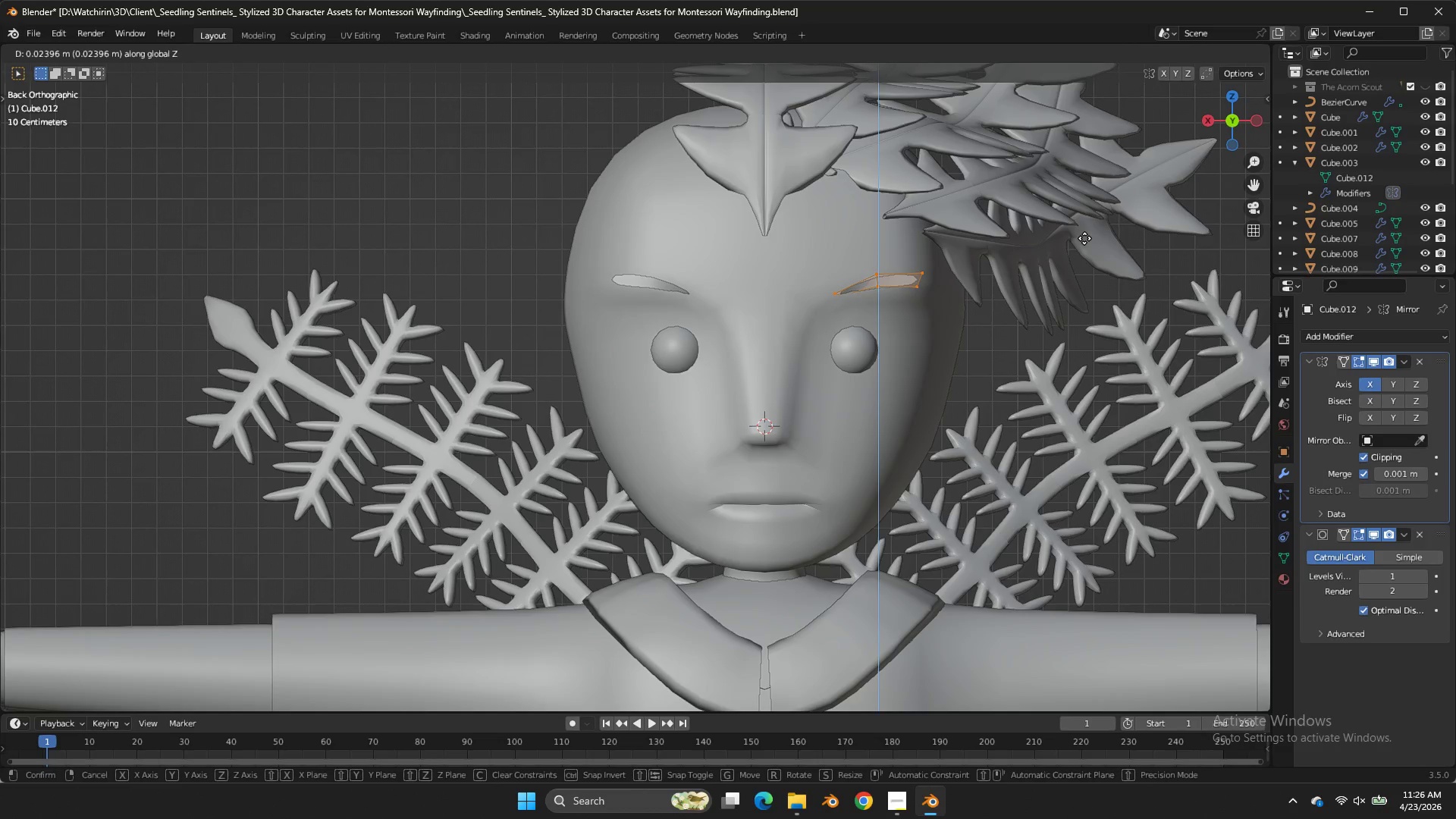 
right_click([1084, 238])
 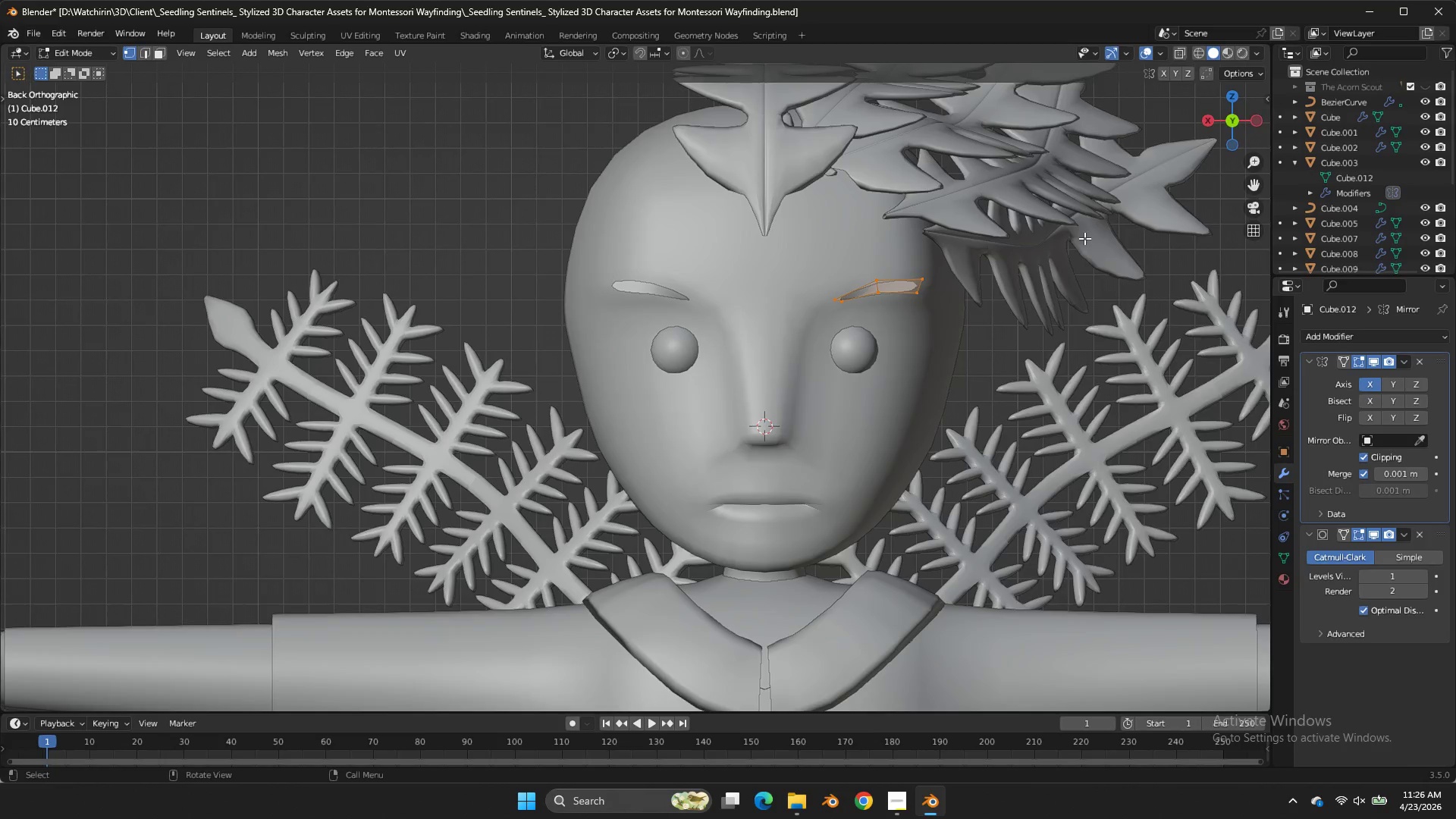 
scroll: coordinate [1084, 238], scroll_direction: up, amount: 1.0
 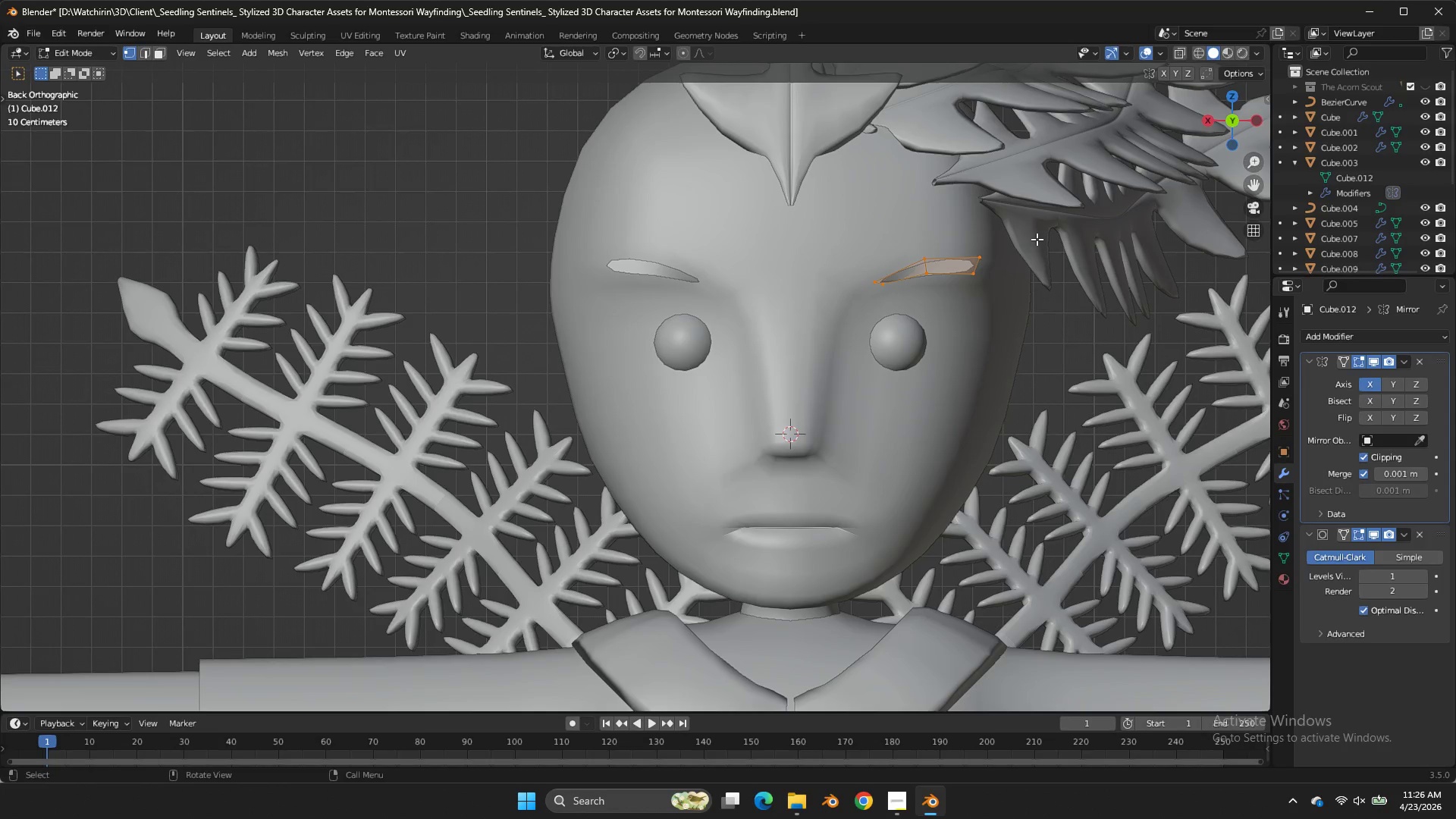 
key(Z)
 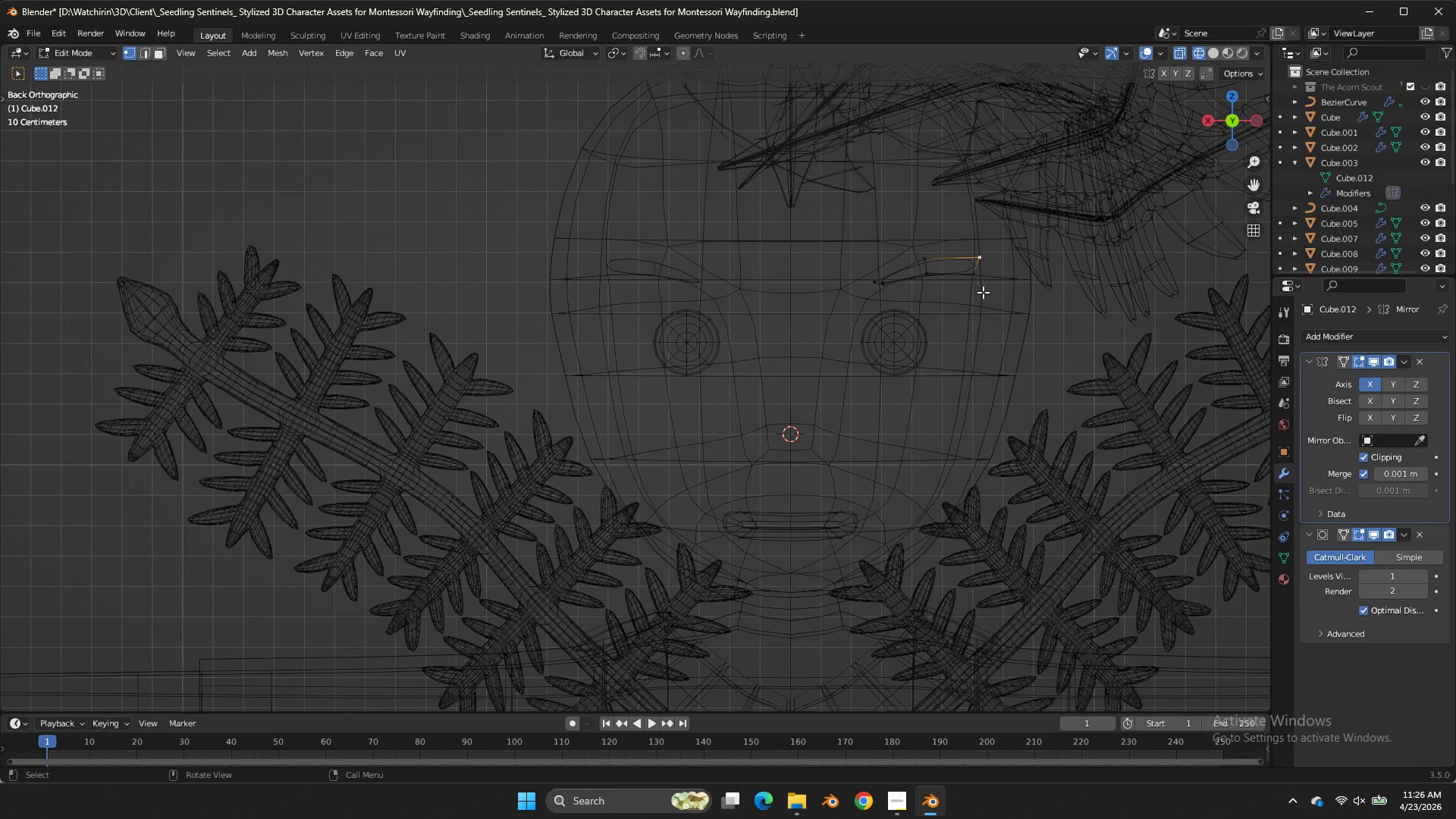 
key(Control+ControlLeft)
 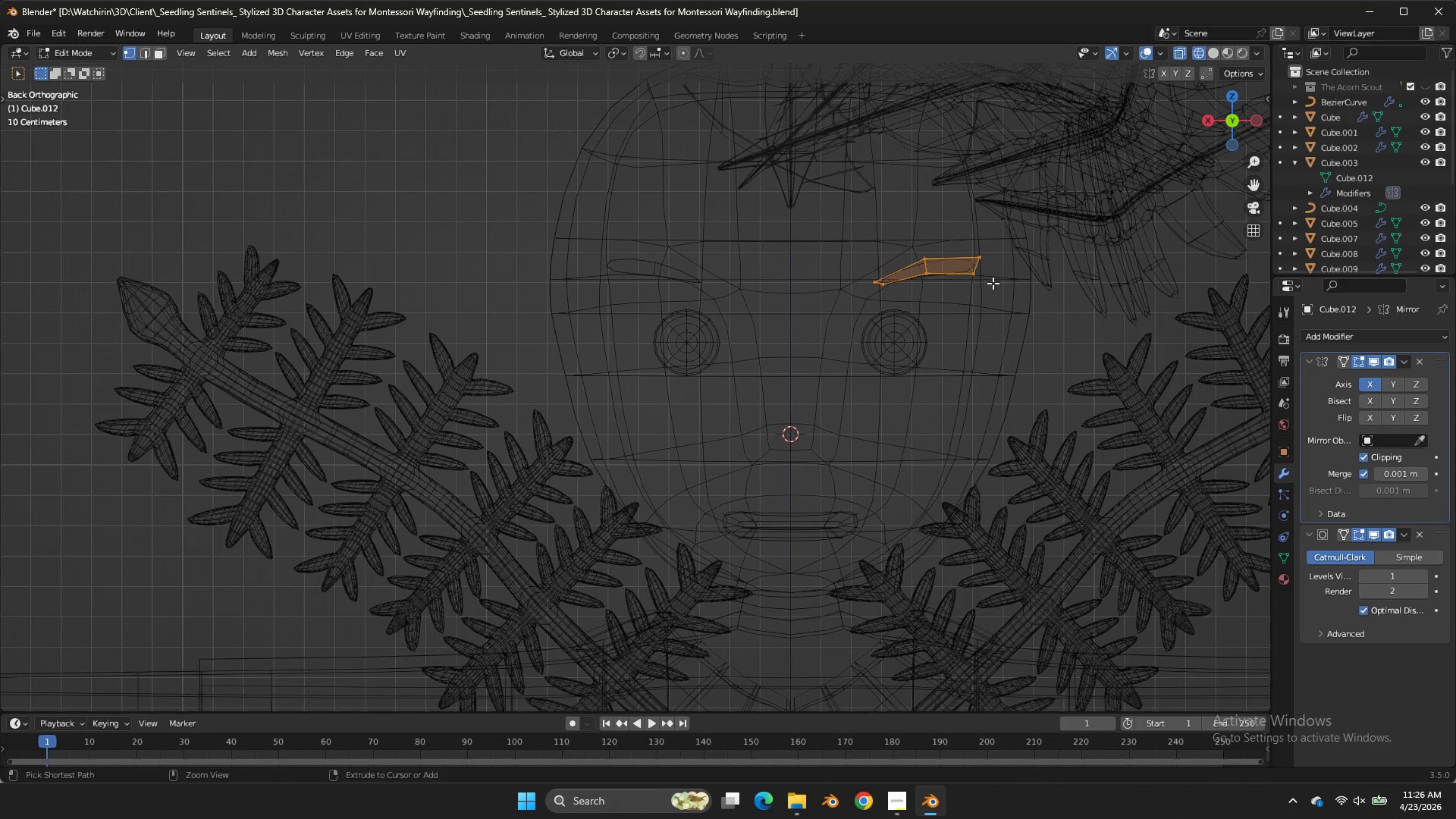 
key(Control+Z)
 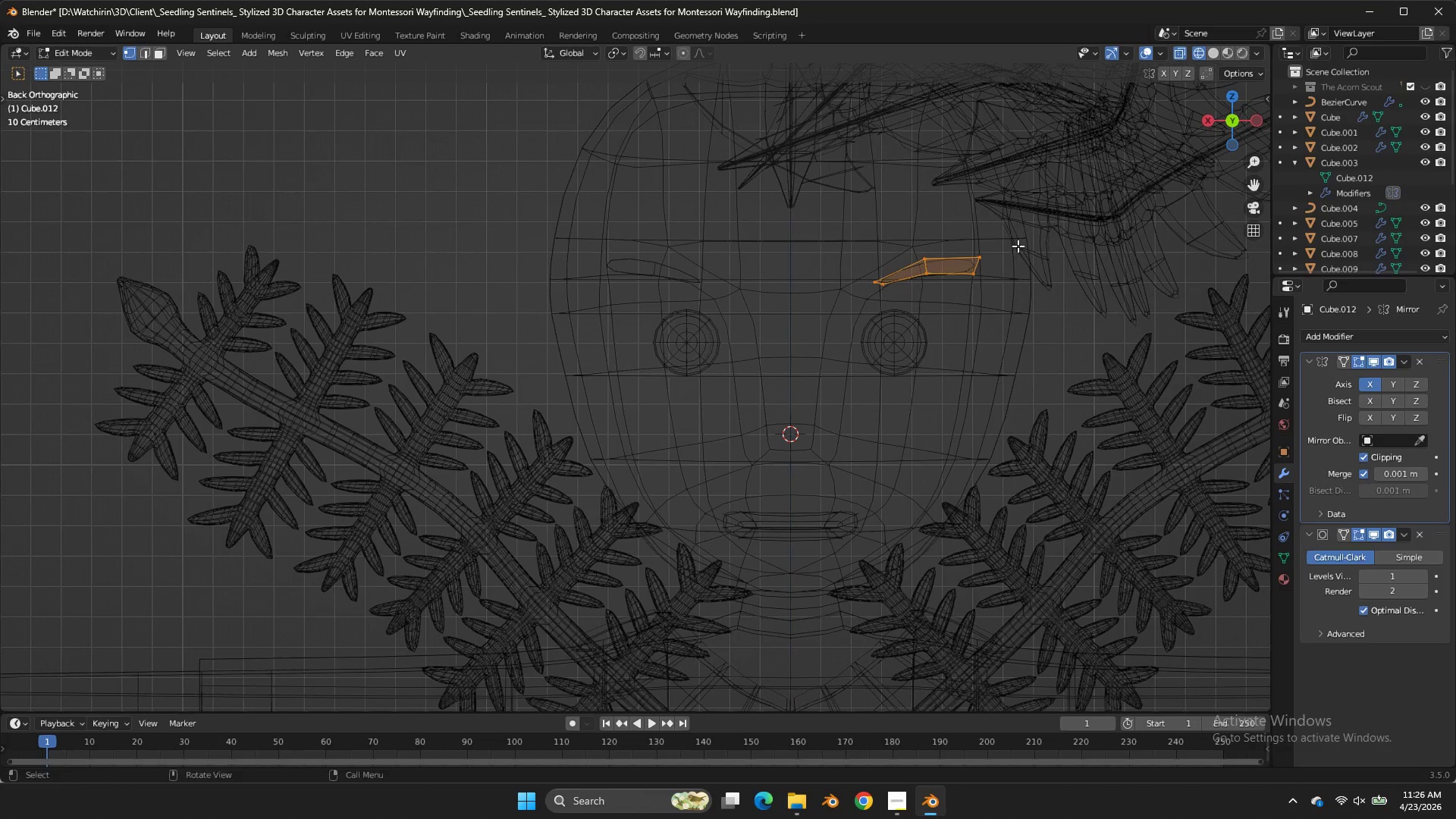 
left_click_drag(start_coordinate=[1017, 246], to_coordinate=[962, 318])
 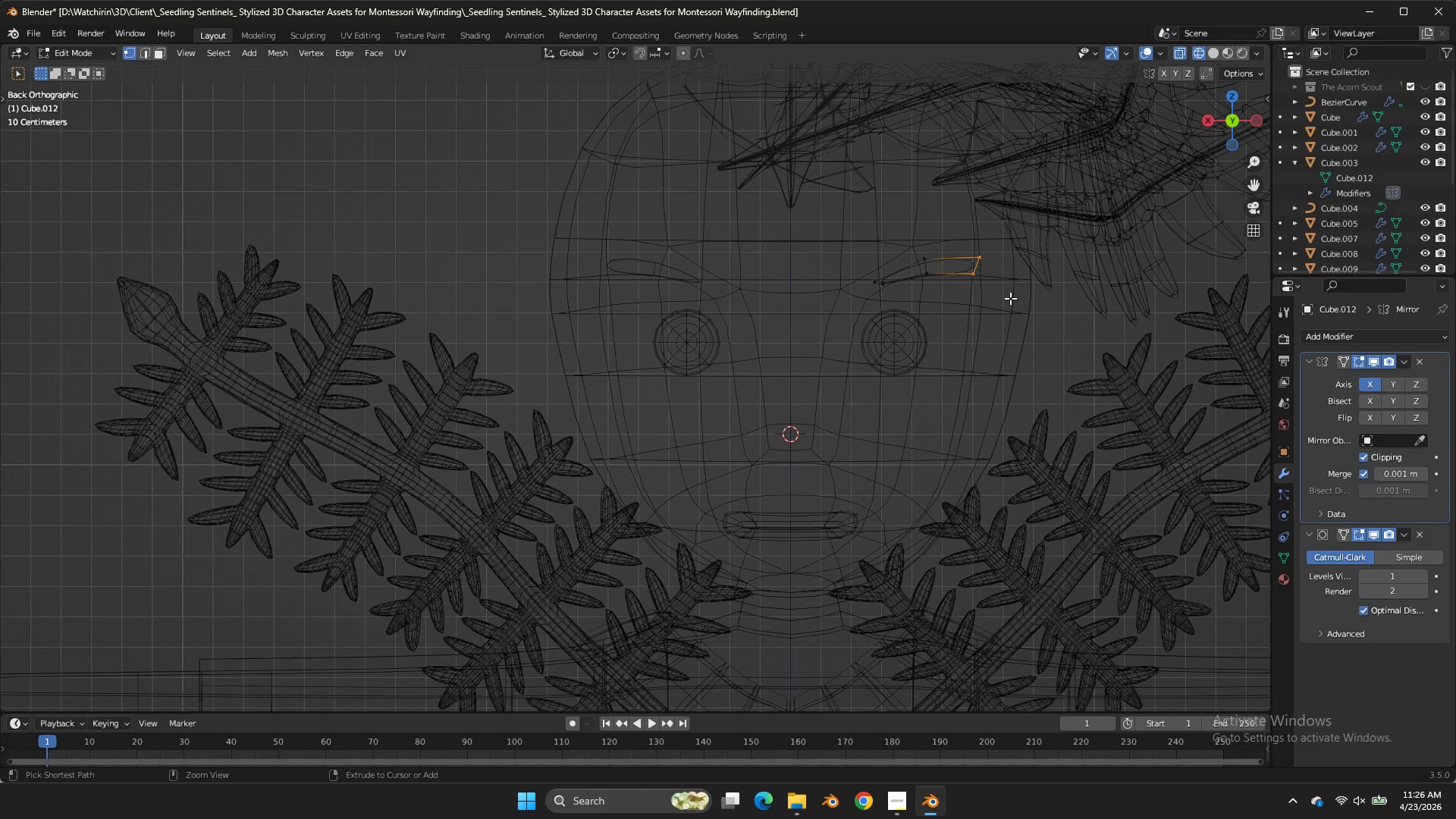 
double_click([962, 318])
 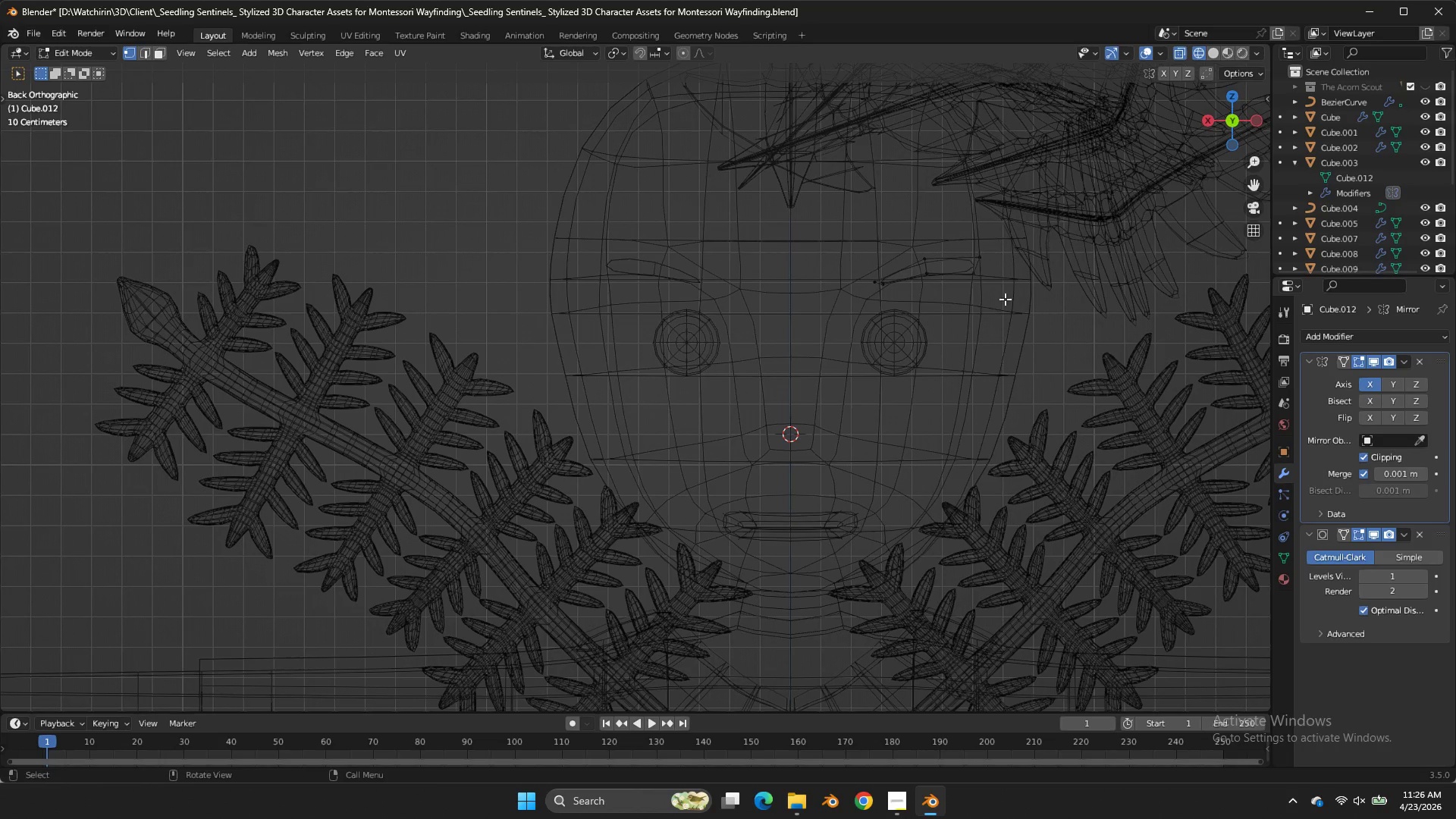 
key(Control+ControlLeft)
 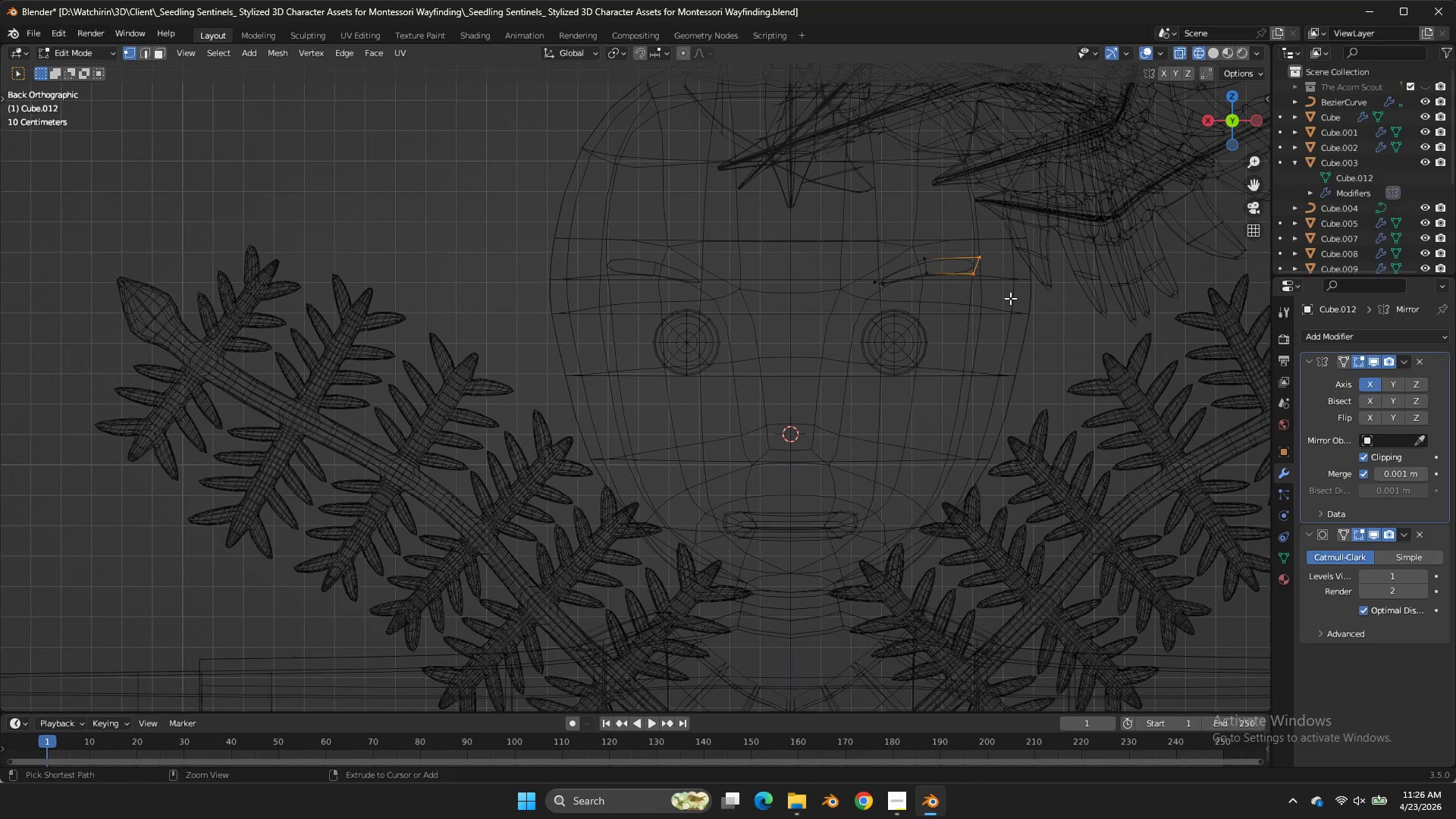 
key(Control+Z)
 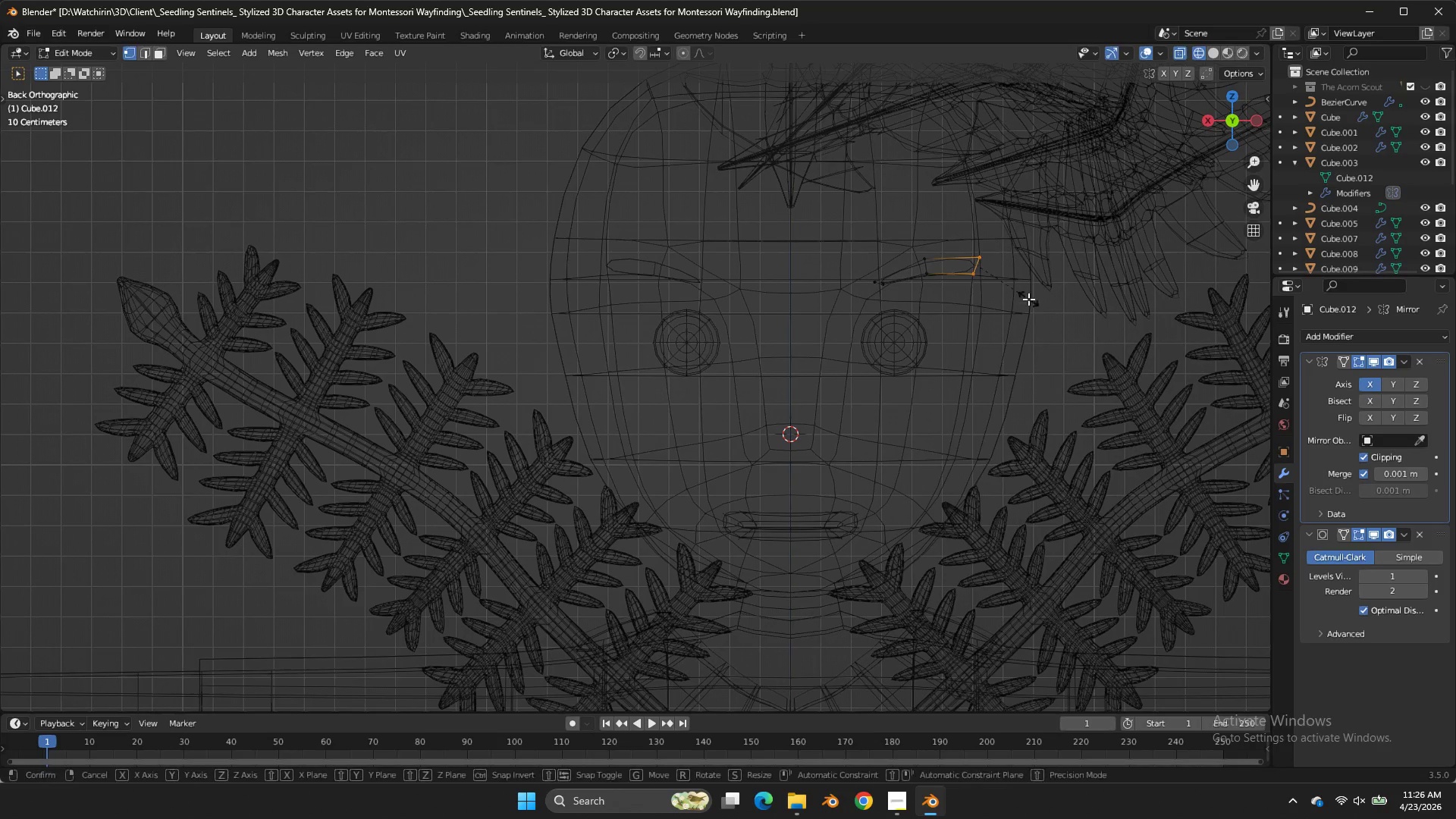 
type(sz)
 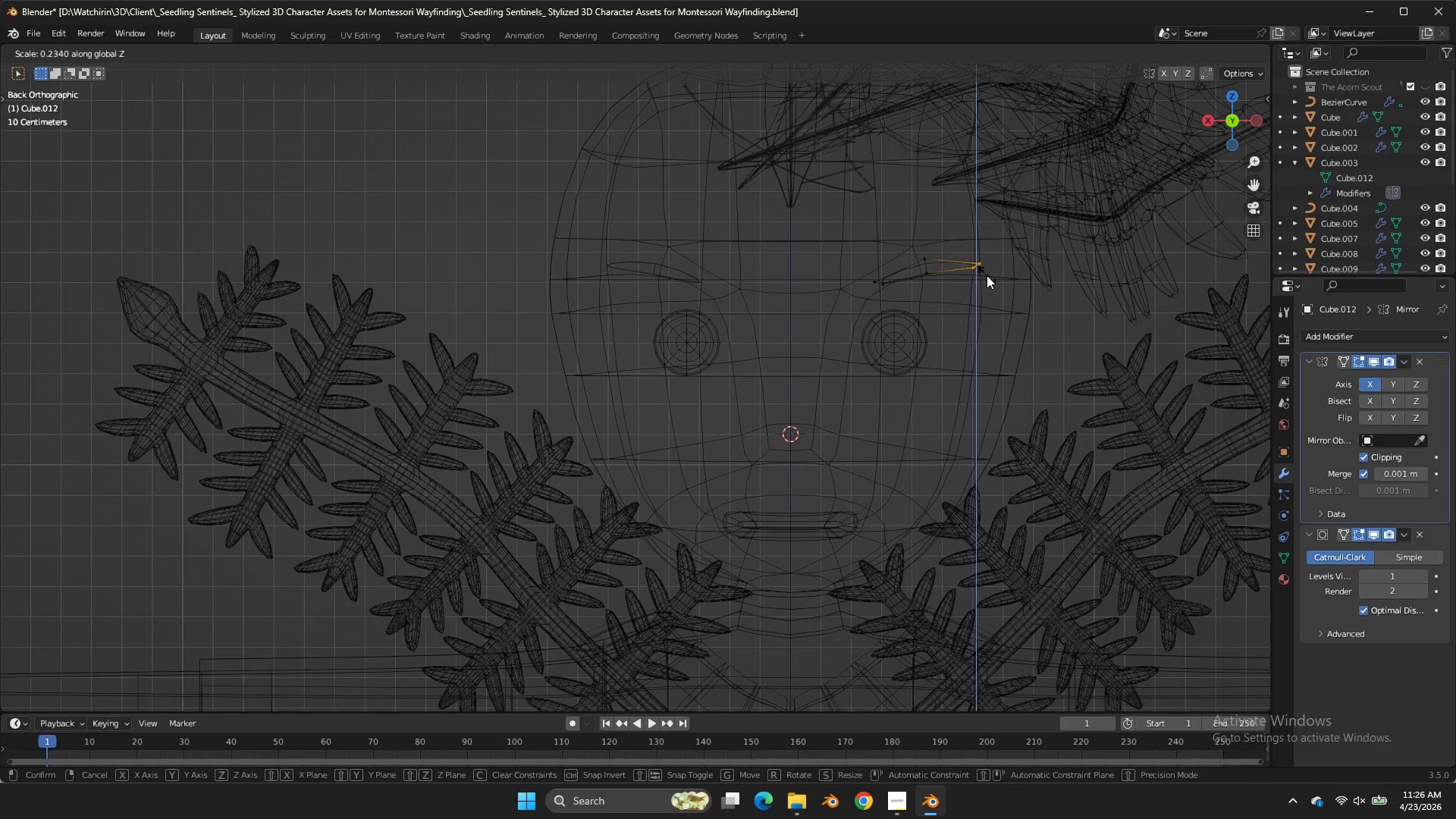 
left_click([987, 275])
 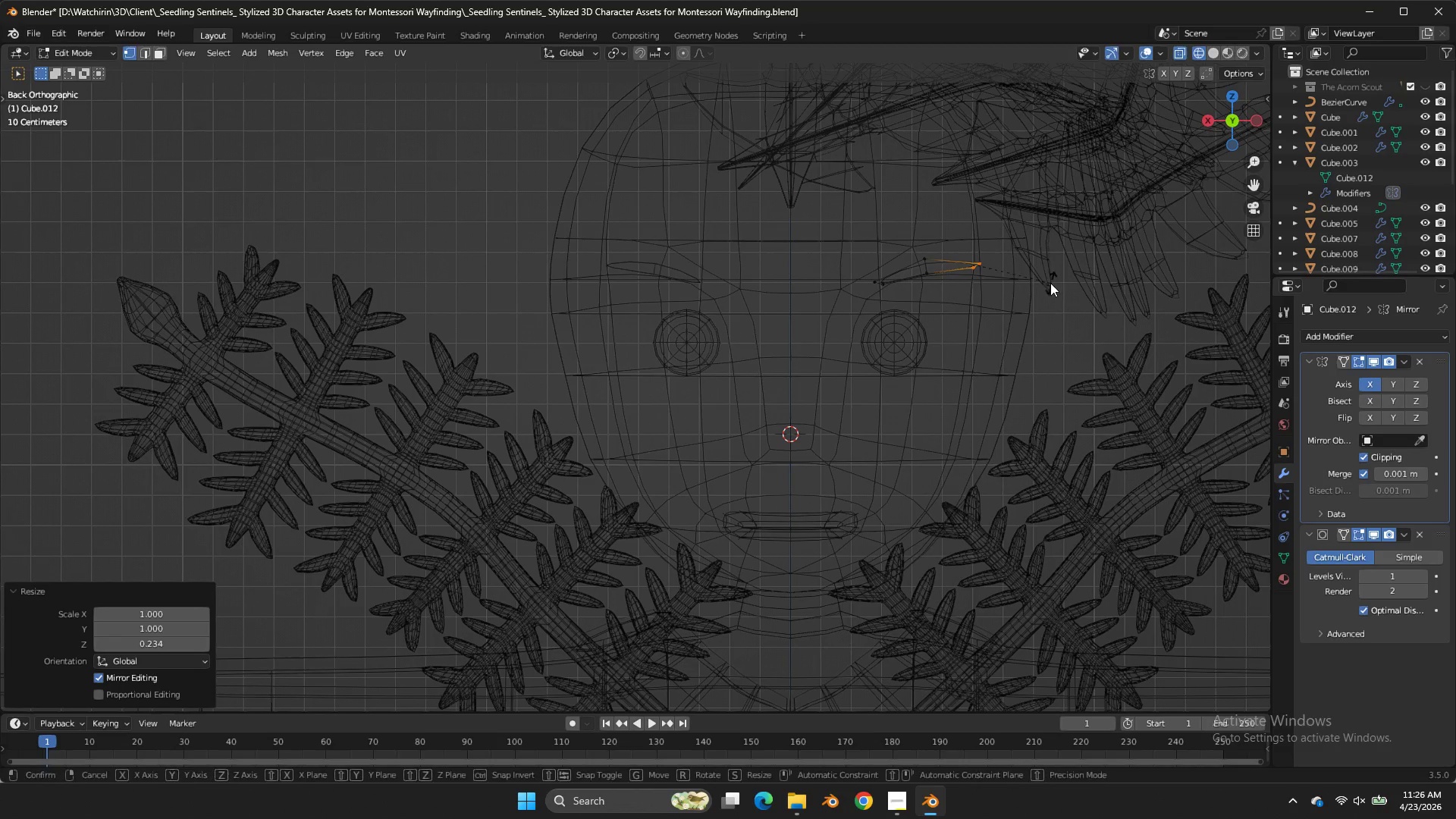 
key(R)
 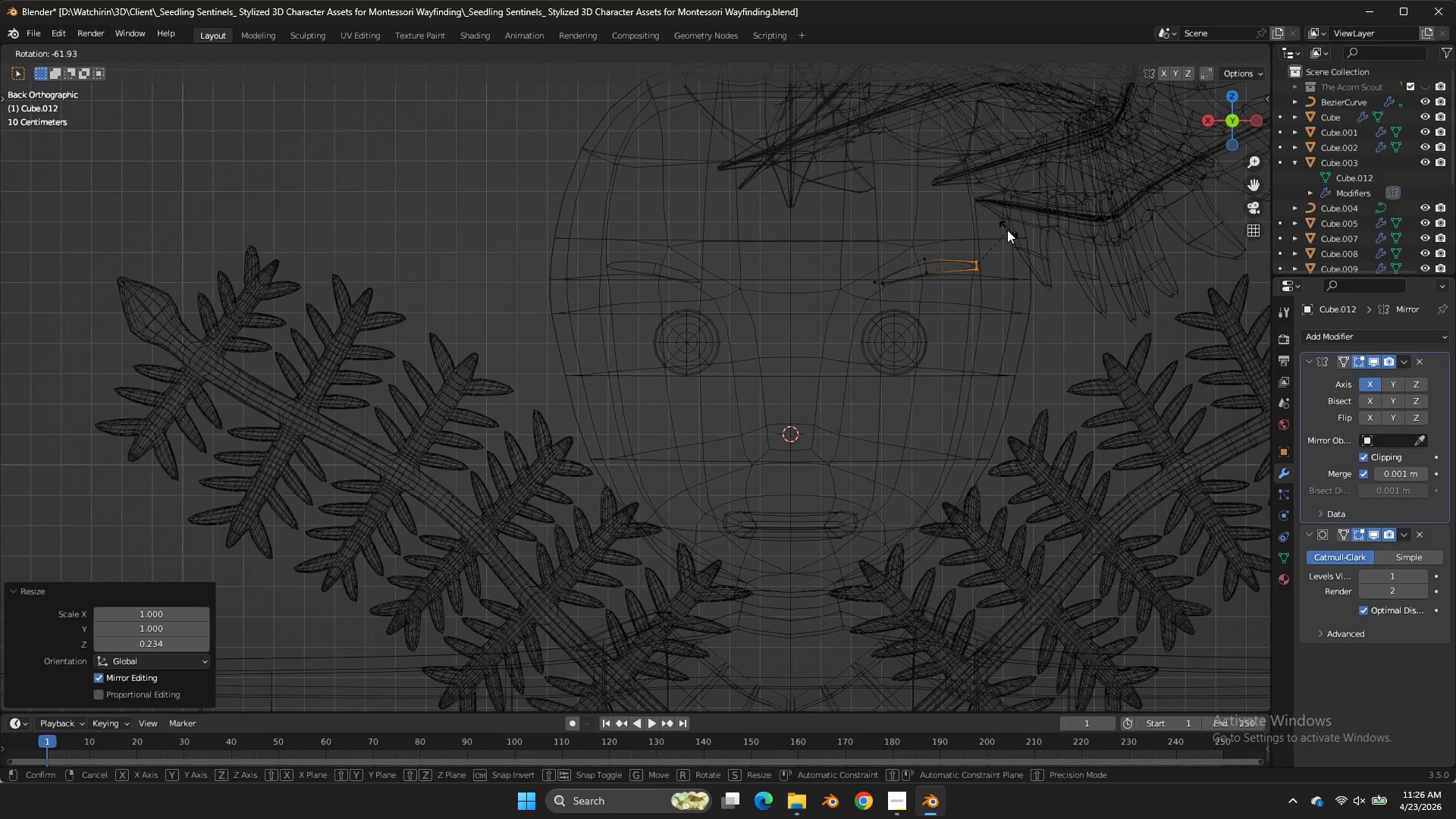 
left_click([1007, 230])
 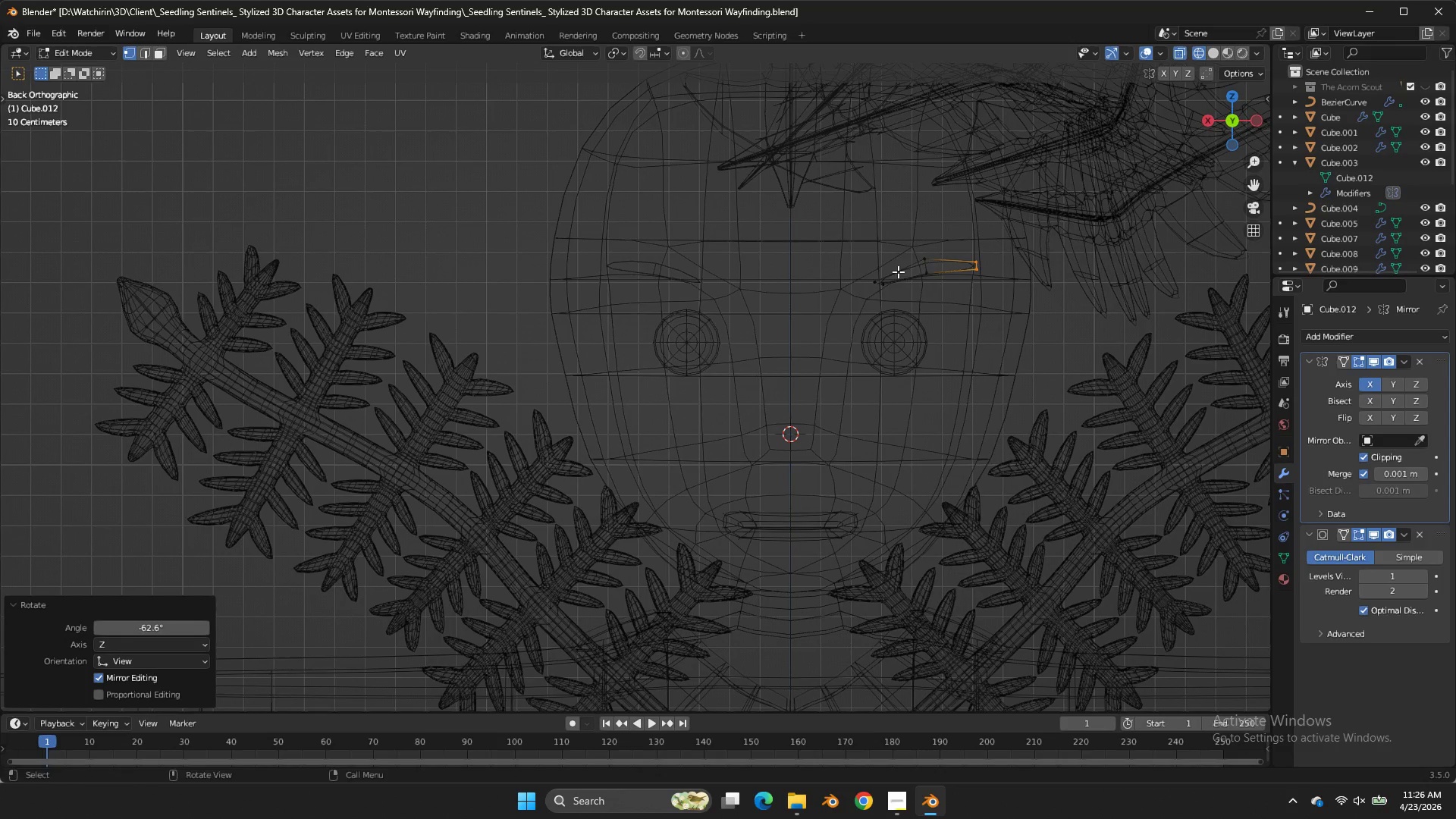 
left_click_drag(start_coordinate=[898, 271], to_coordinate=[852, 314])
 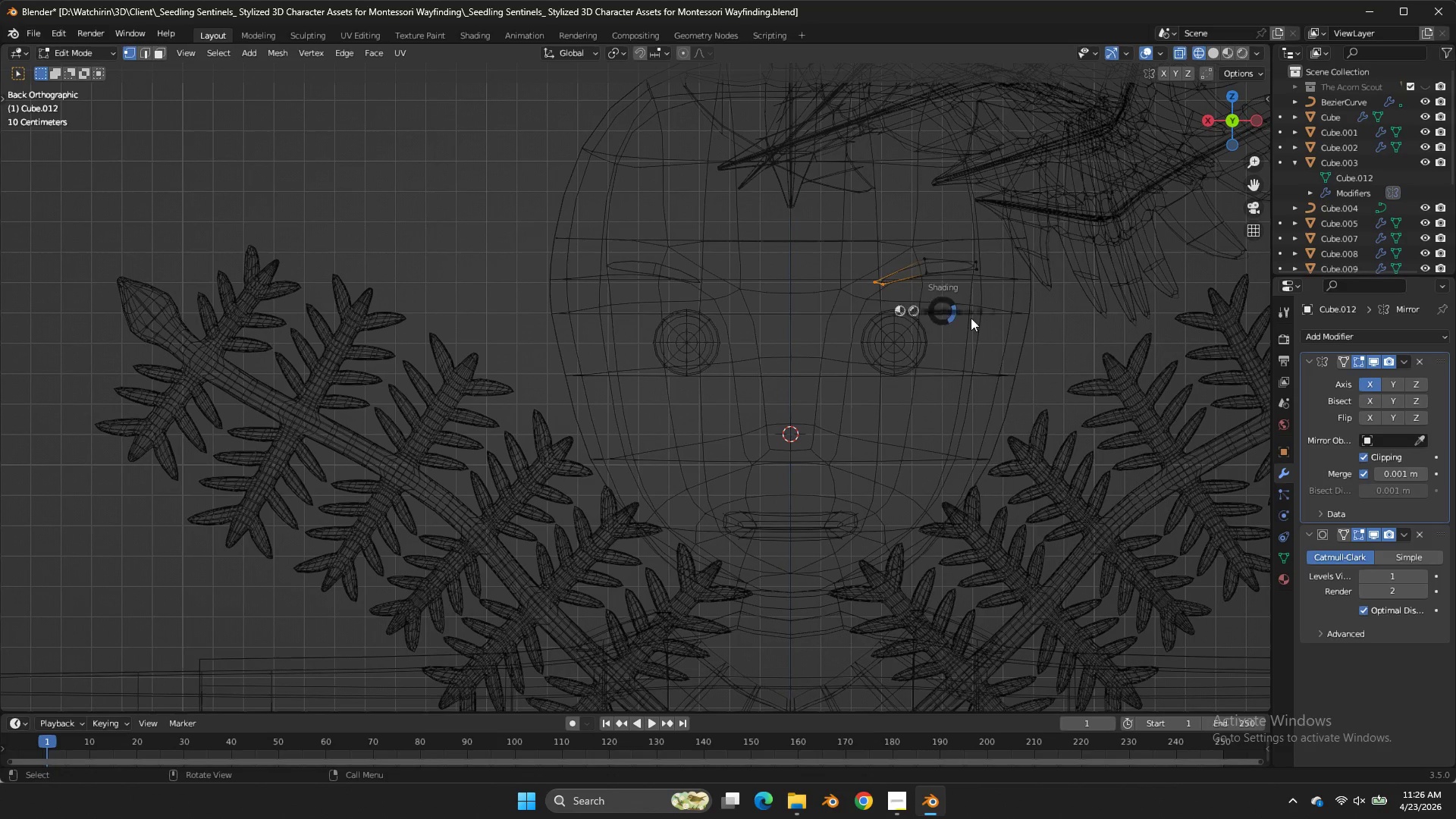 
type(zrz)
 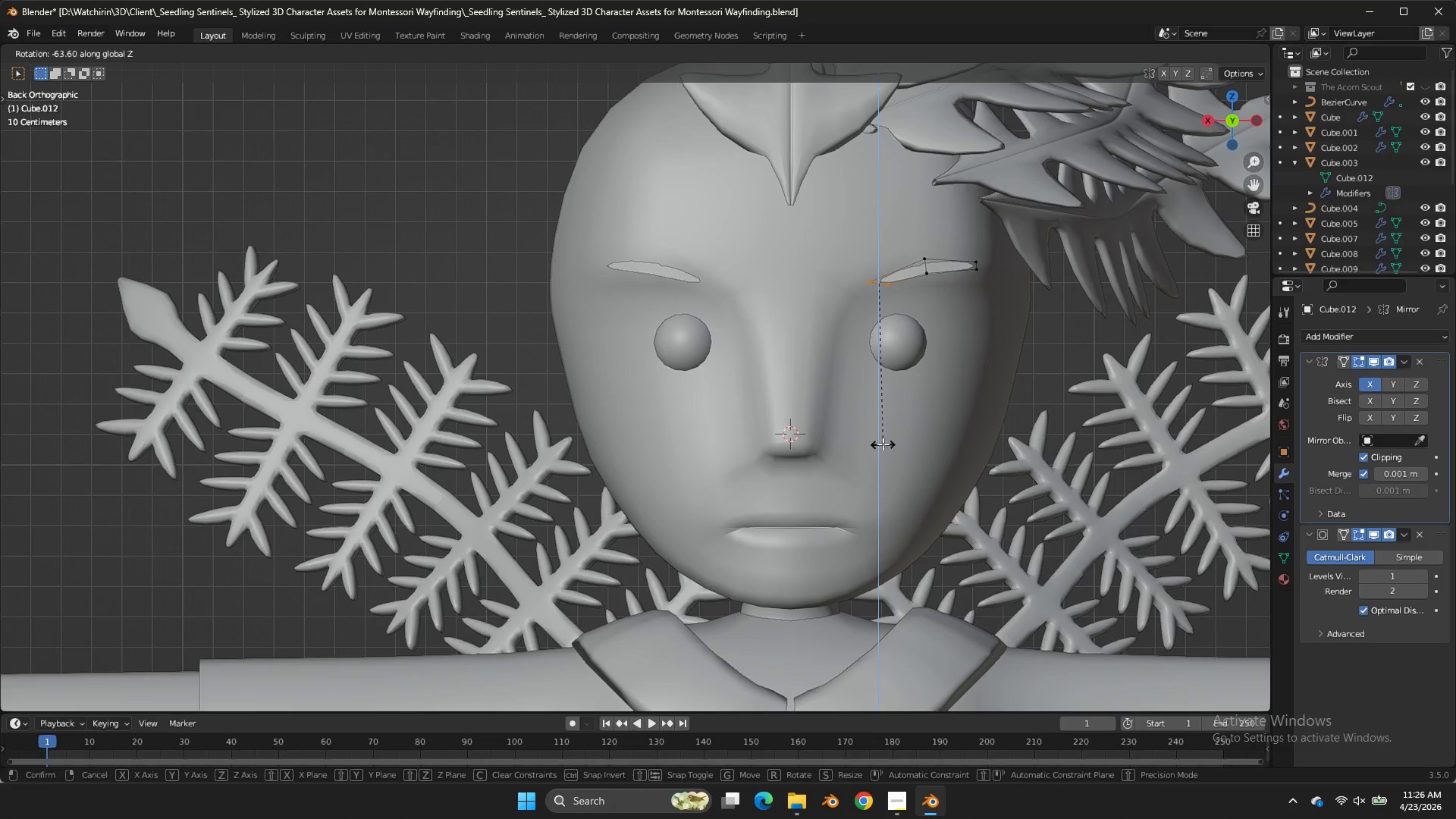 
double_click([883, 444])
 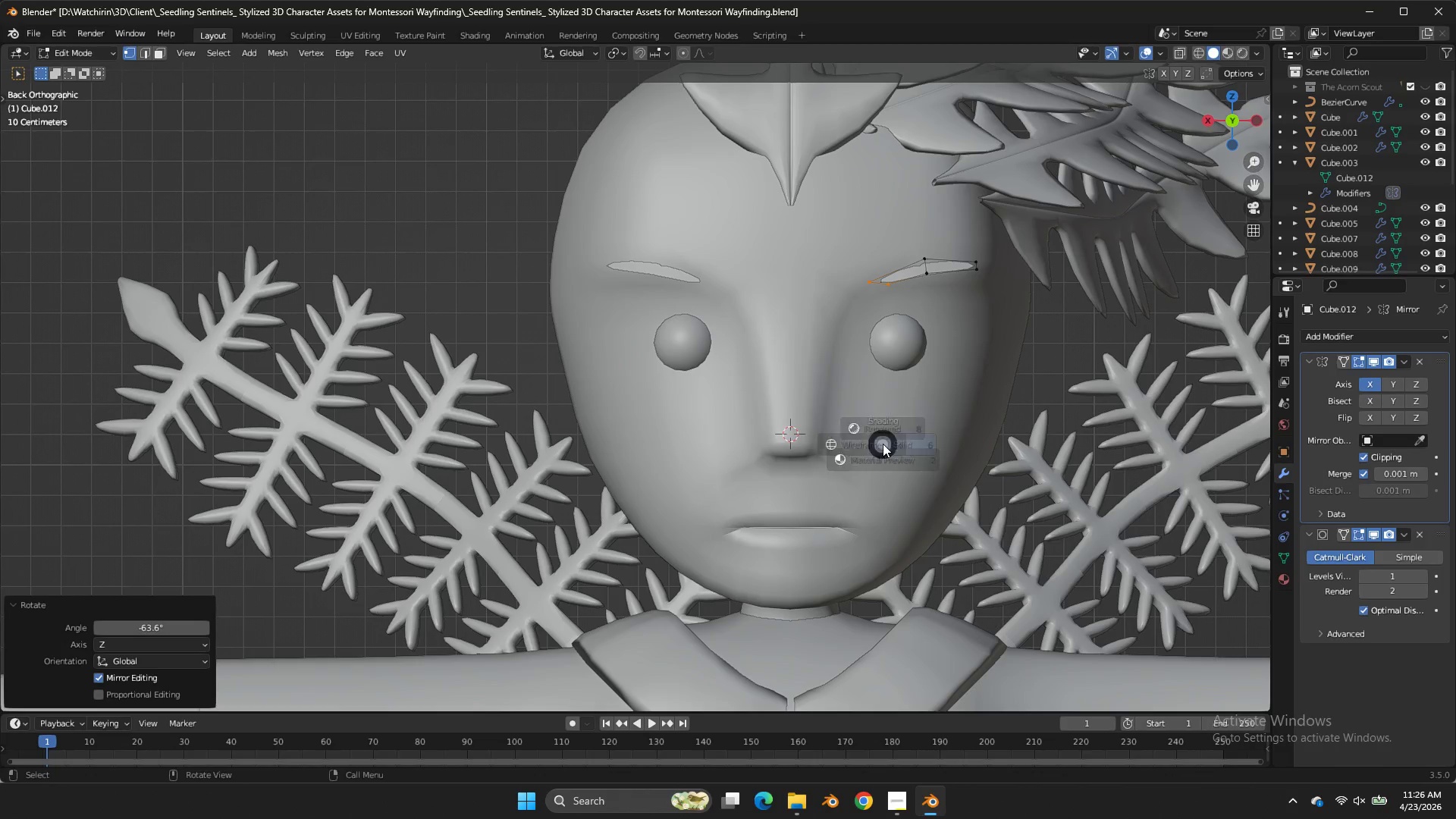 
key(Z)
 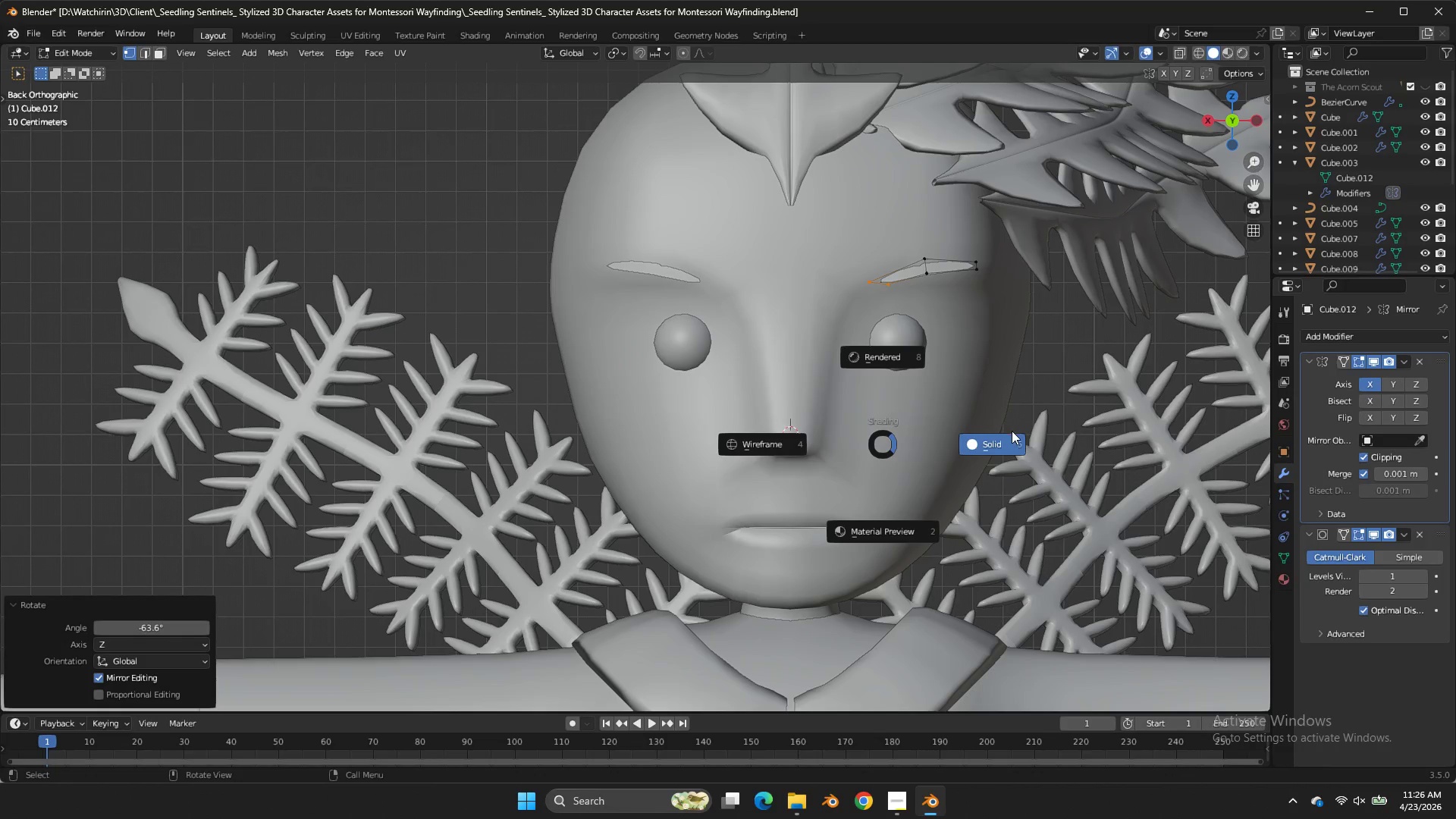 
double_click([1012, 435])
 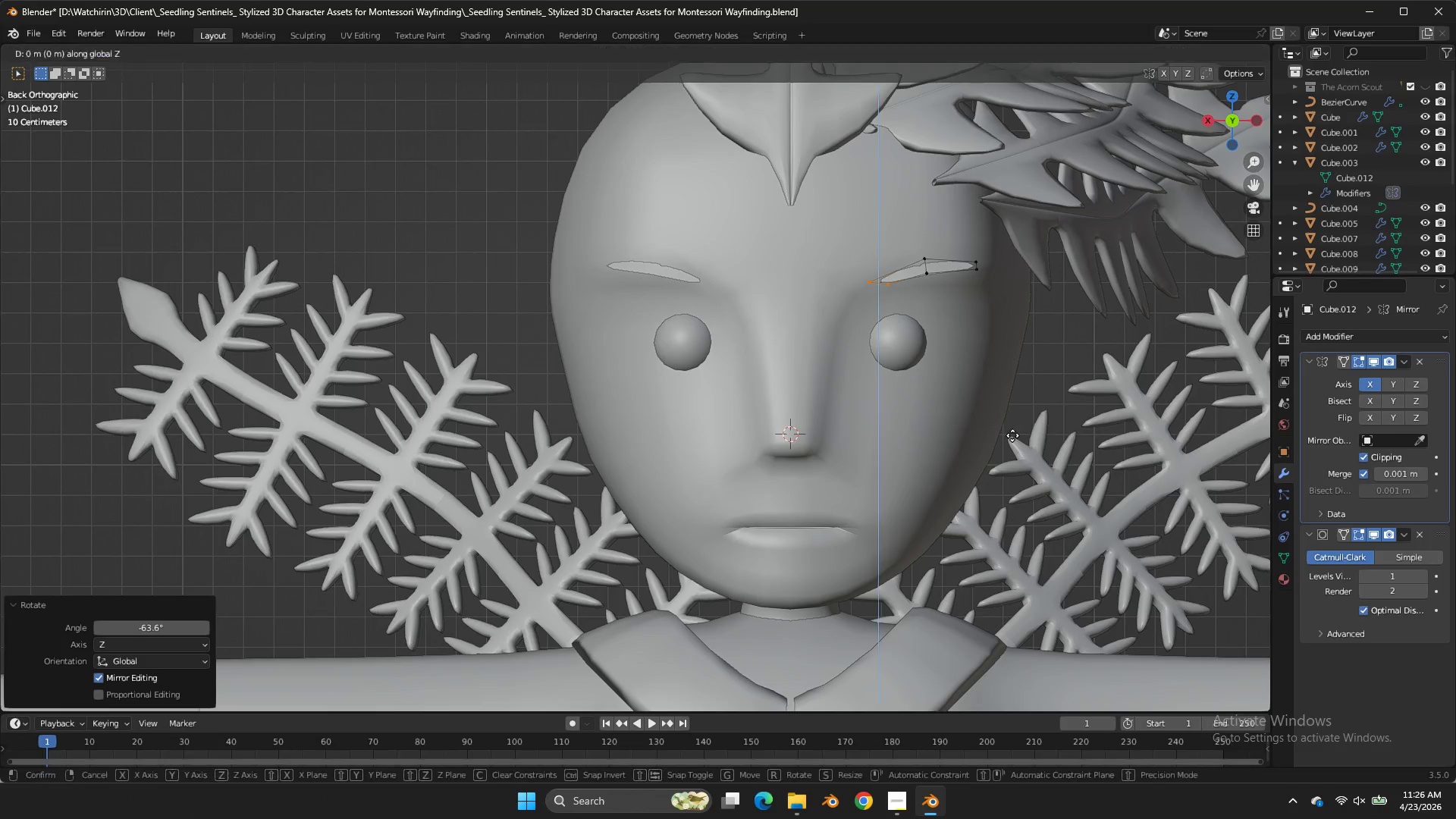 
type(gz)
 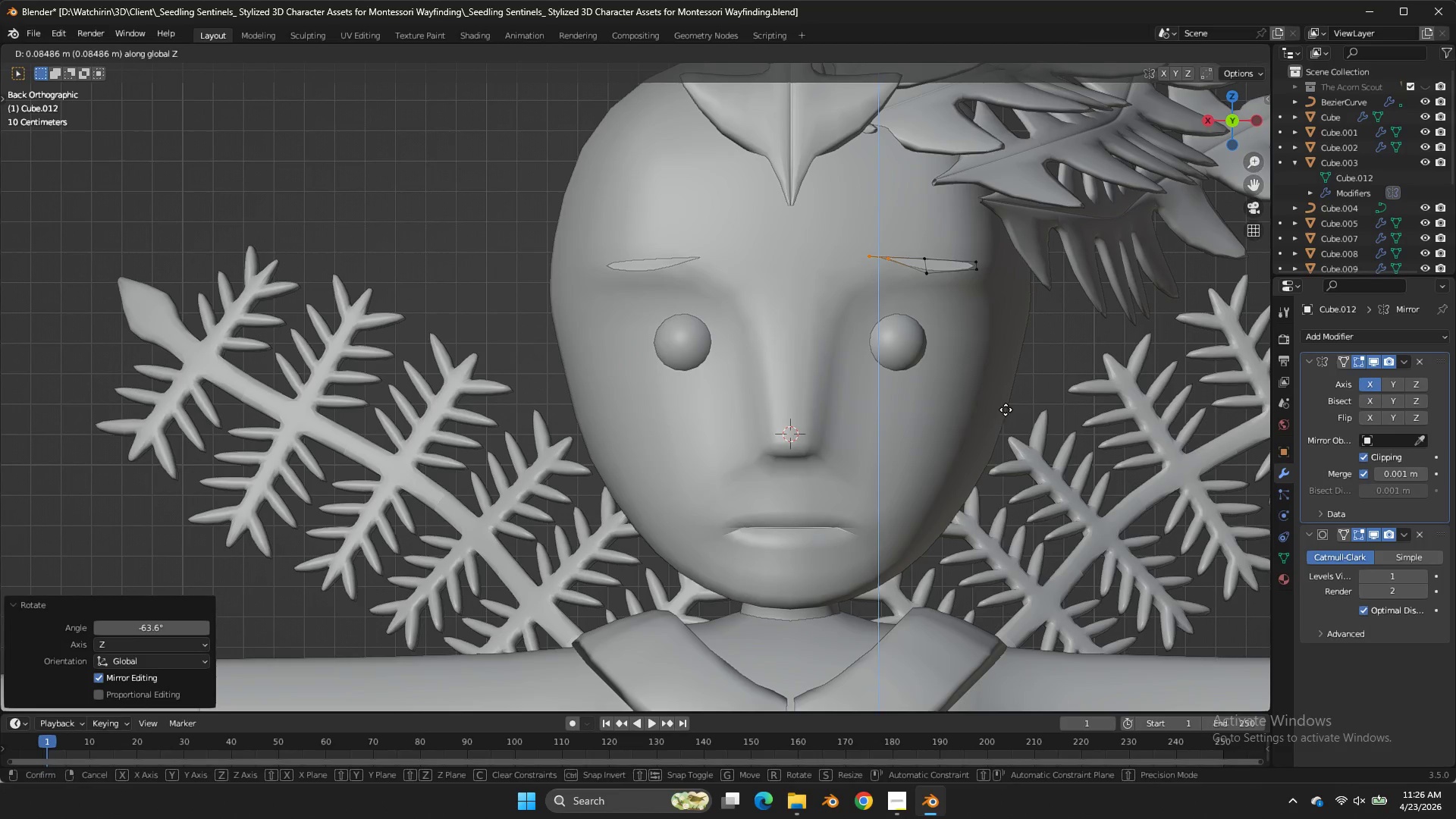 
left_click([1006, 410])
 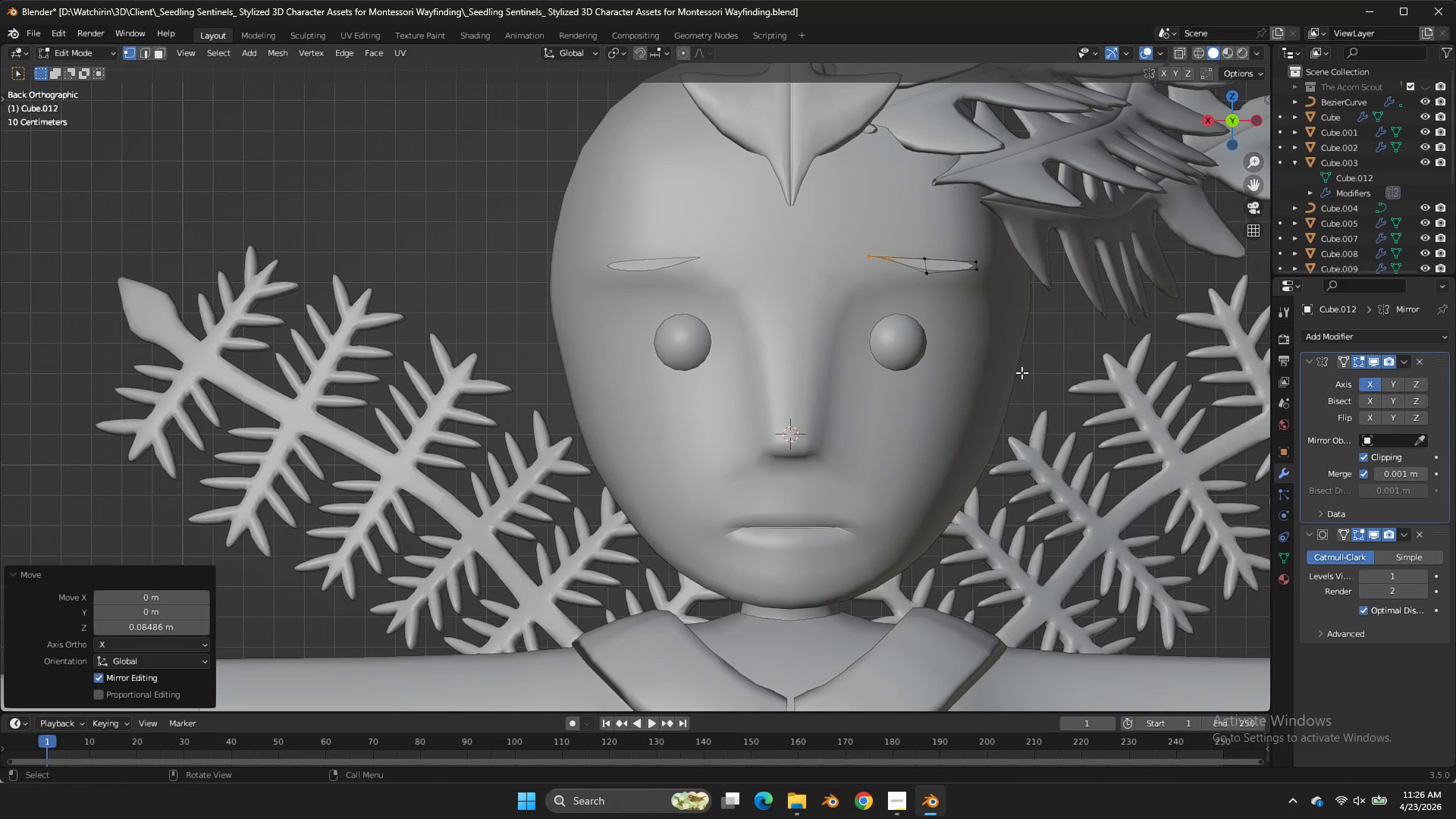 
key(Control+ControlLeft)
 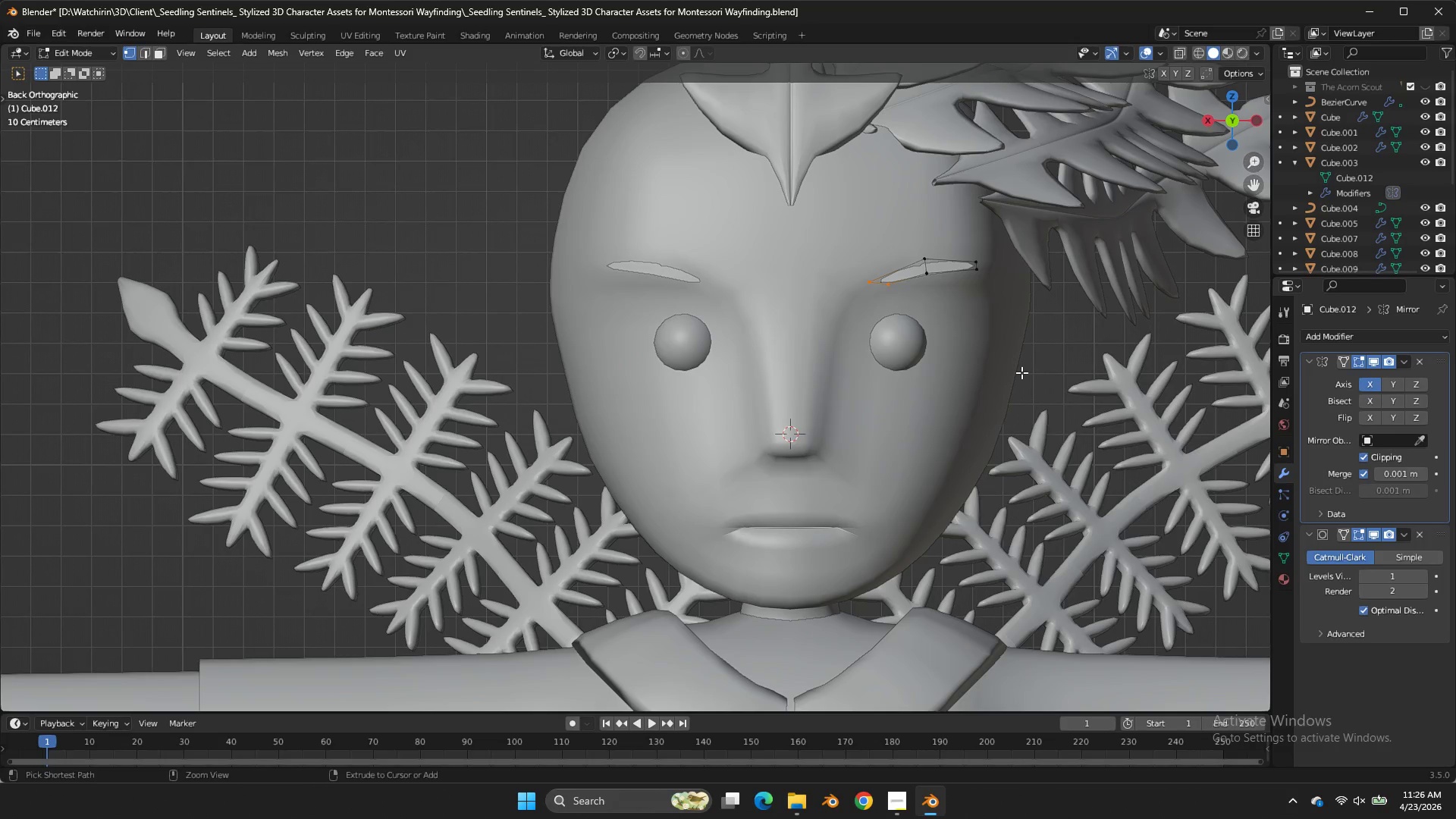 
key(Control+Z)
 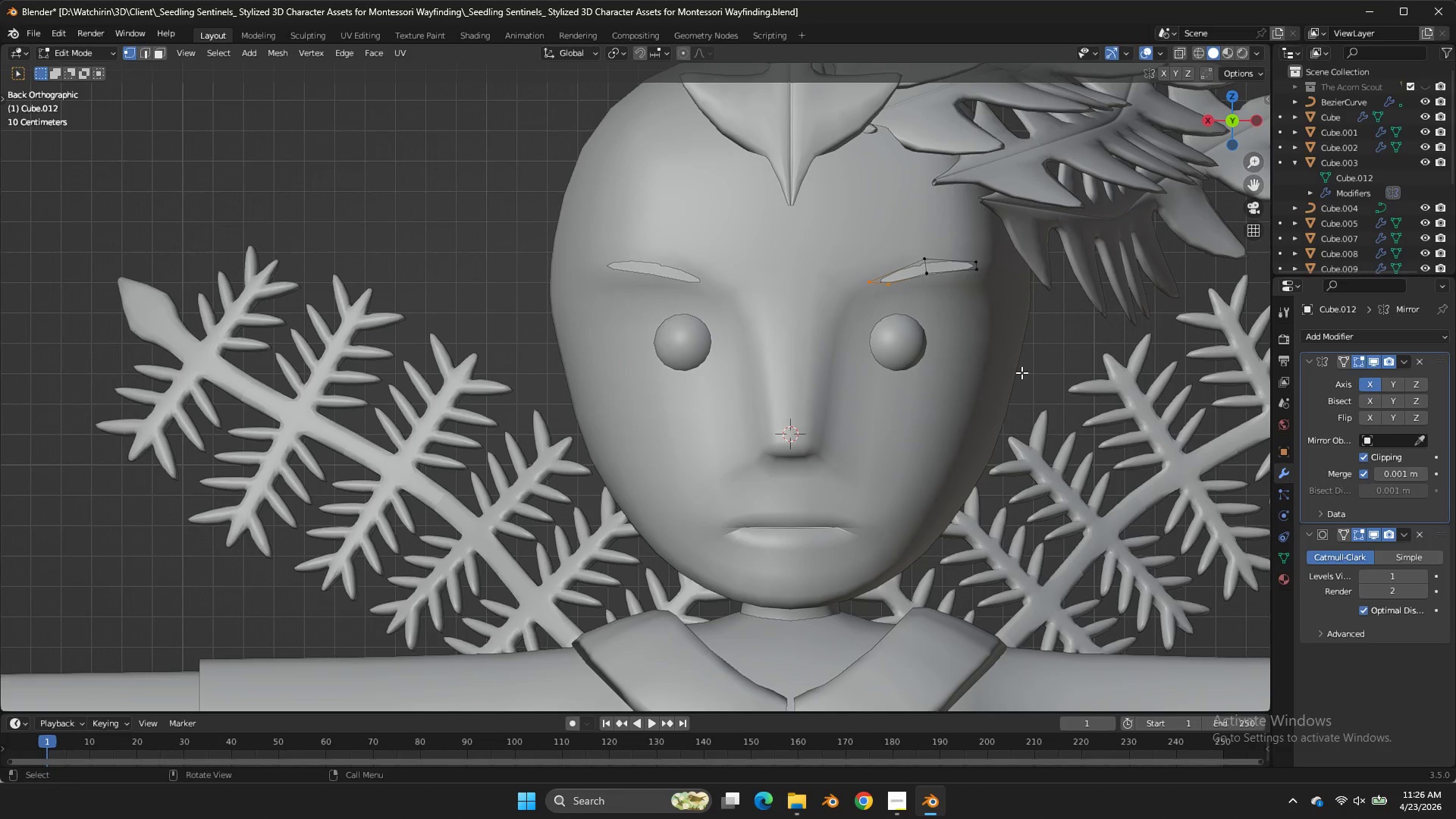 
key(R)
 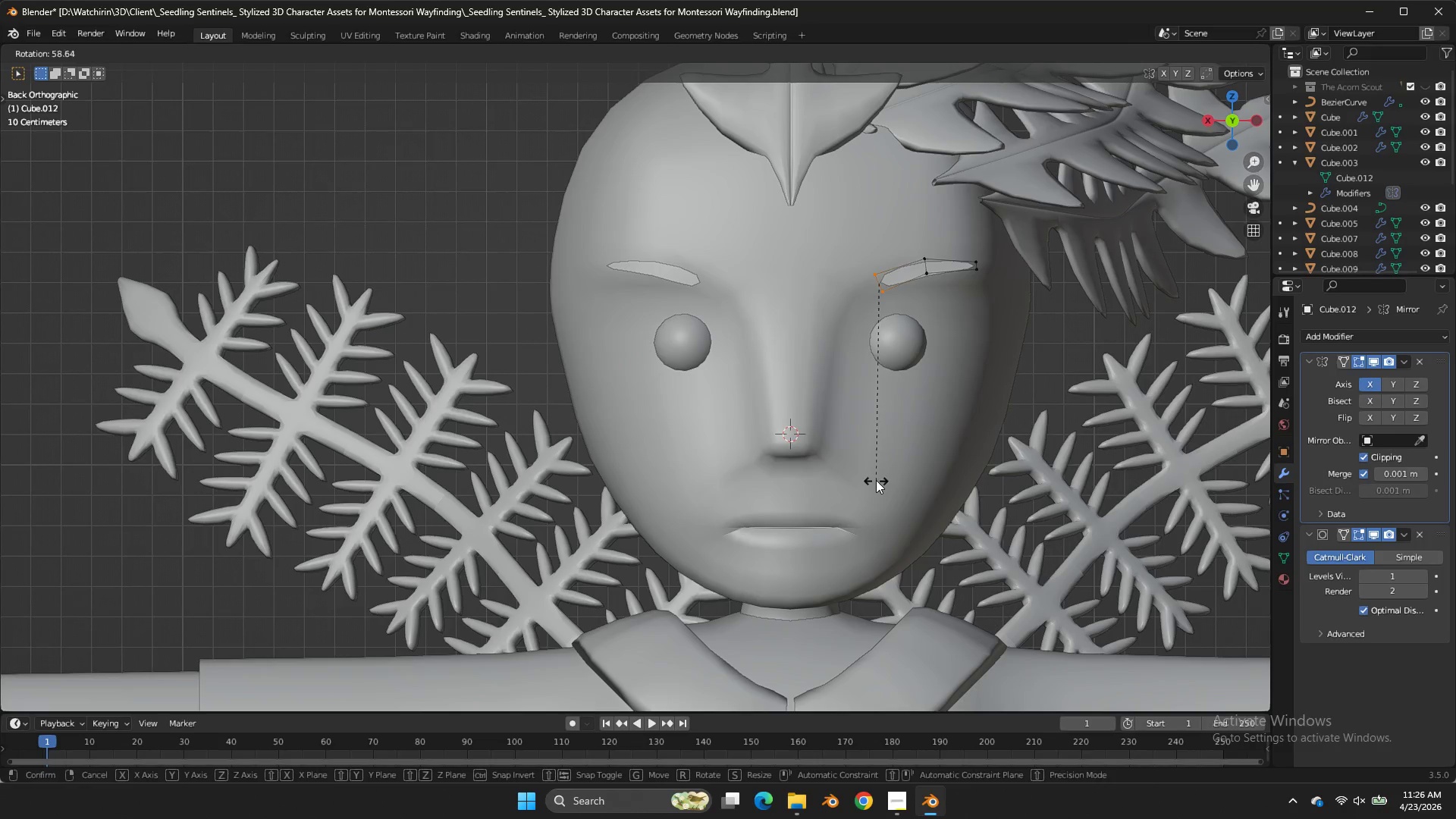 
double_click([876, 480])
 